 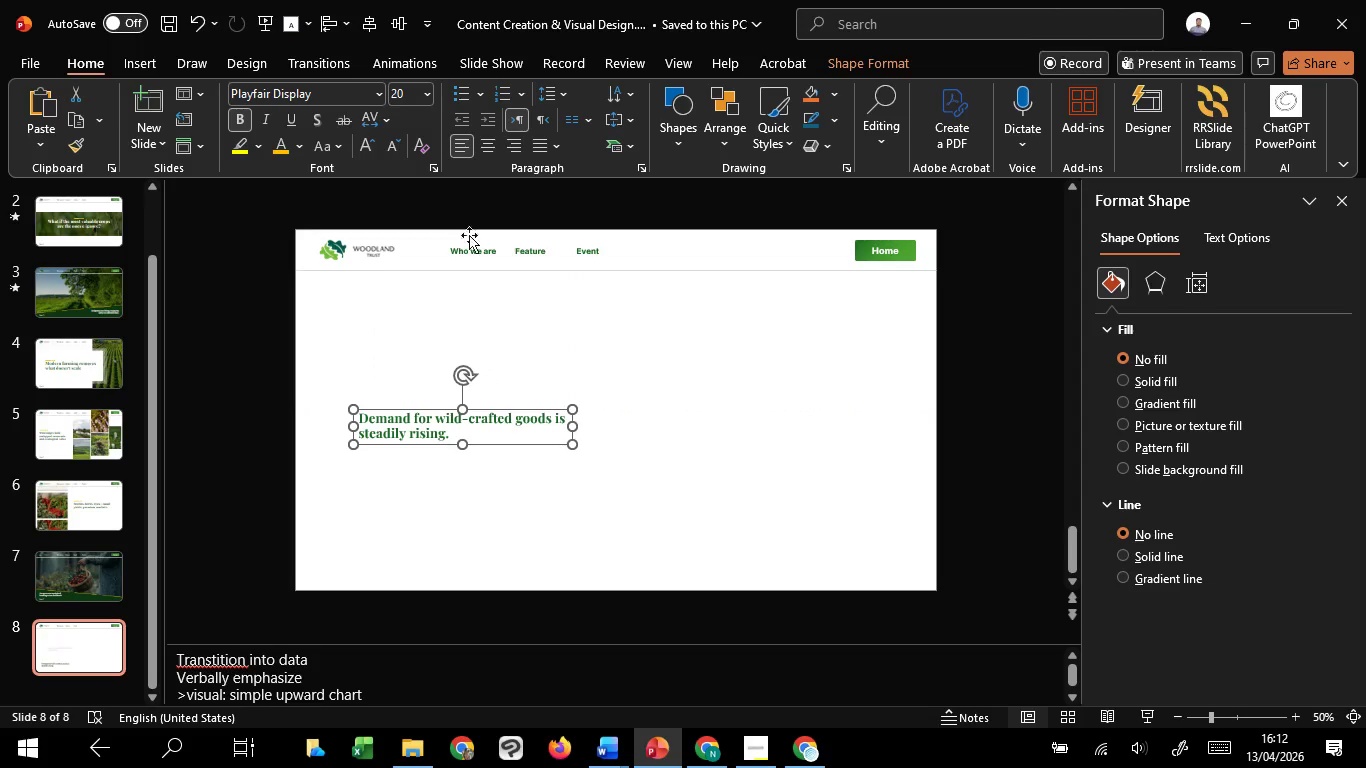 
double_click([359, 152])
 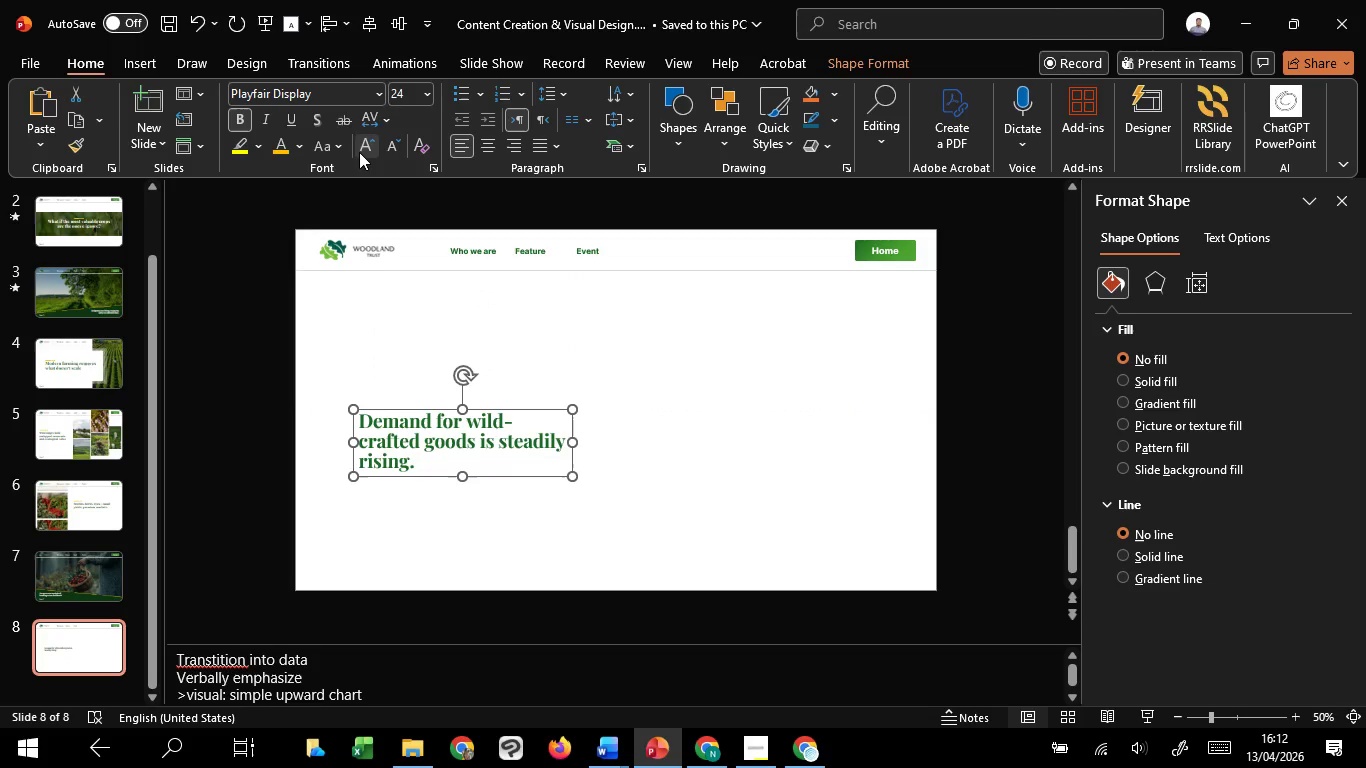 
triple_click([359, 152])
 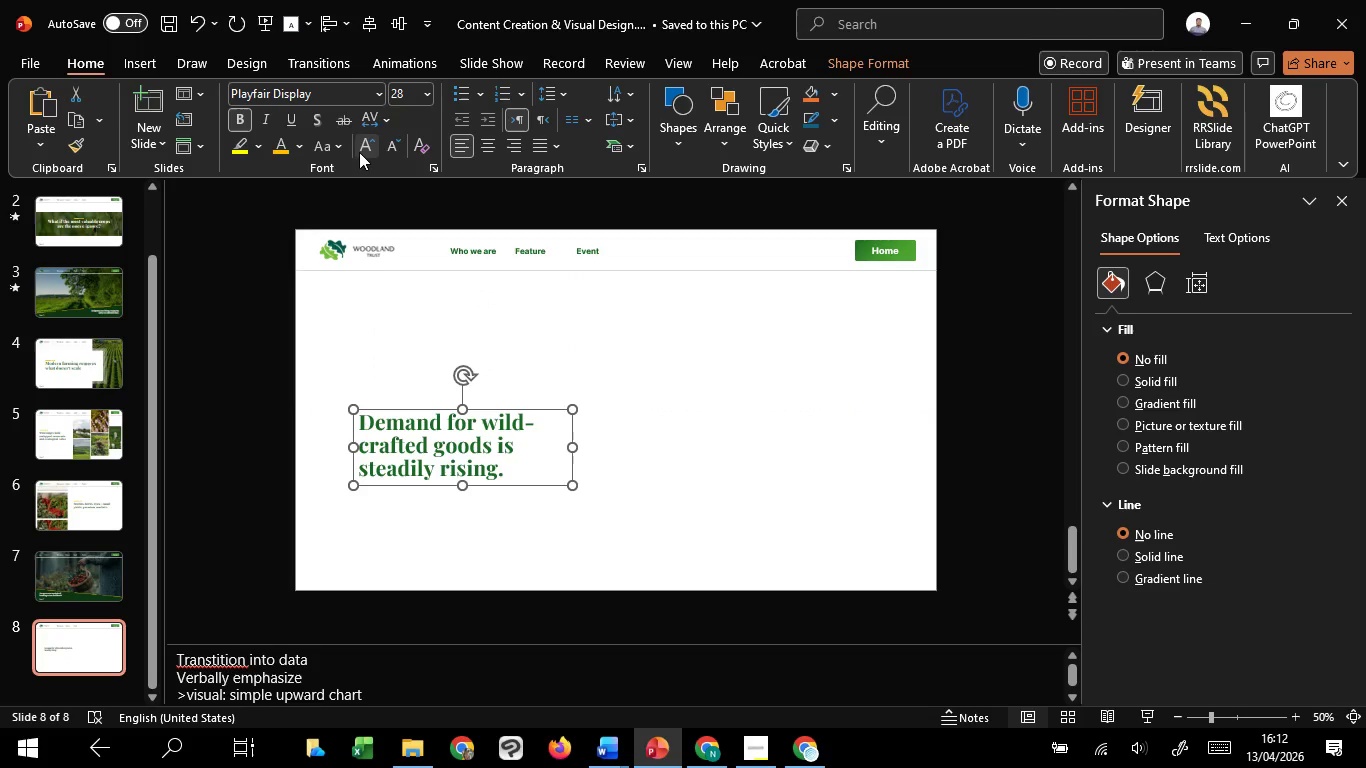 
triple_click([359, 152])
 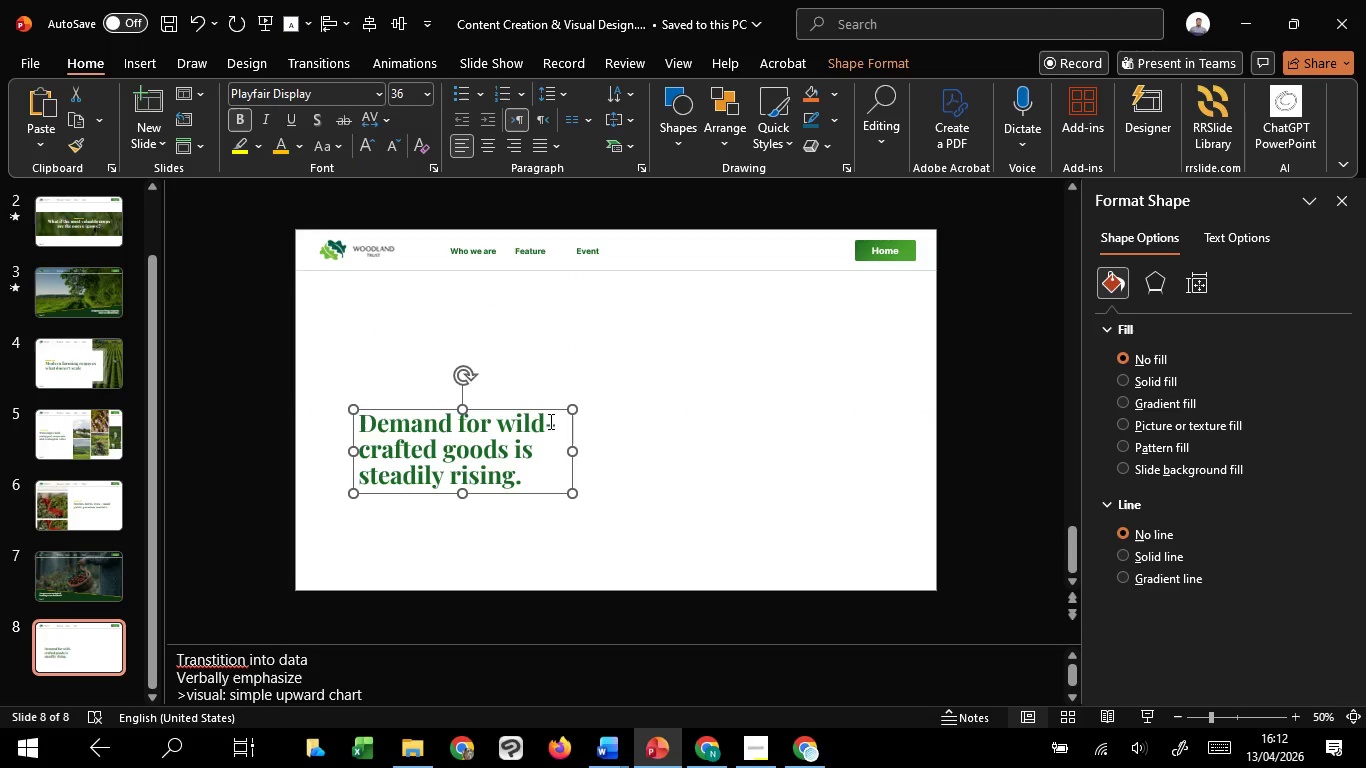 
left_click_drag(start_coordinate=[552, 410], to_coordinate=[545, 389])
 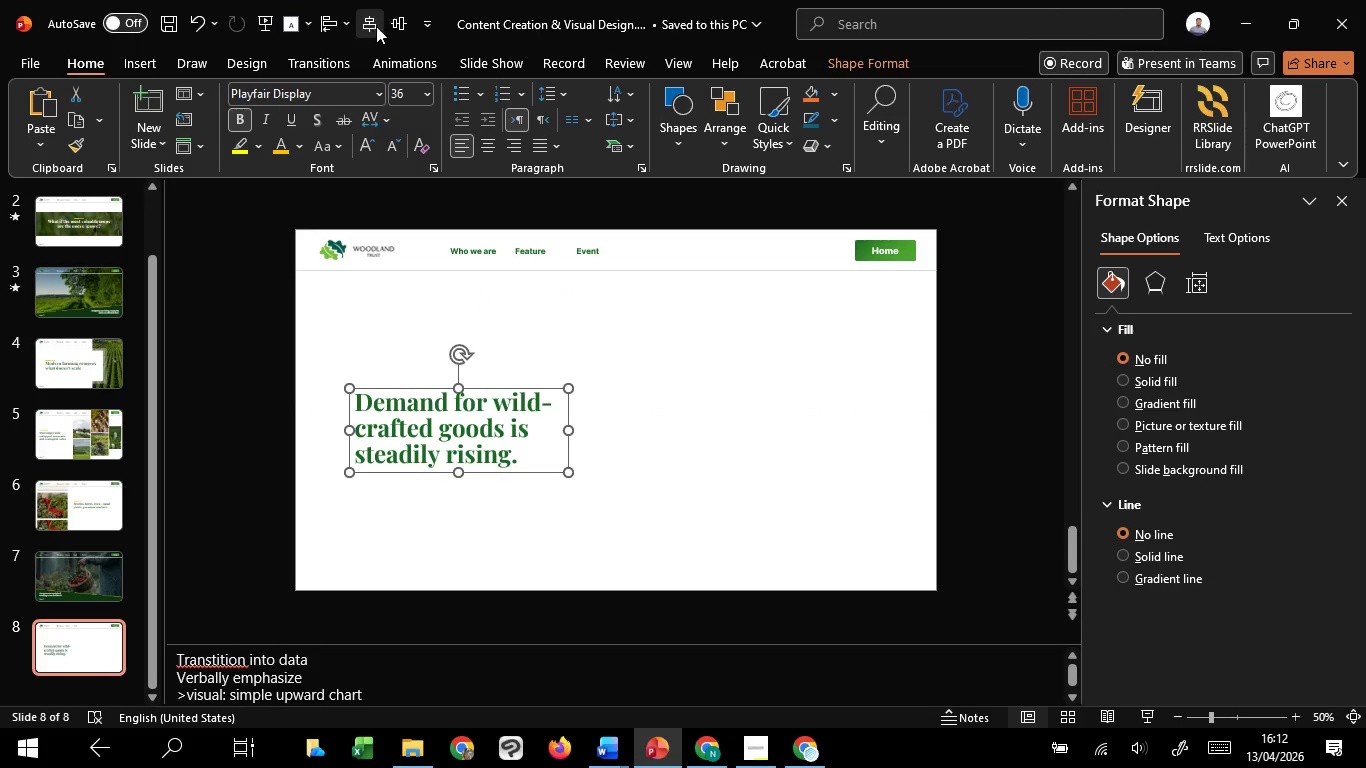 
left_click([384, 21])
 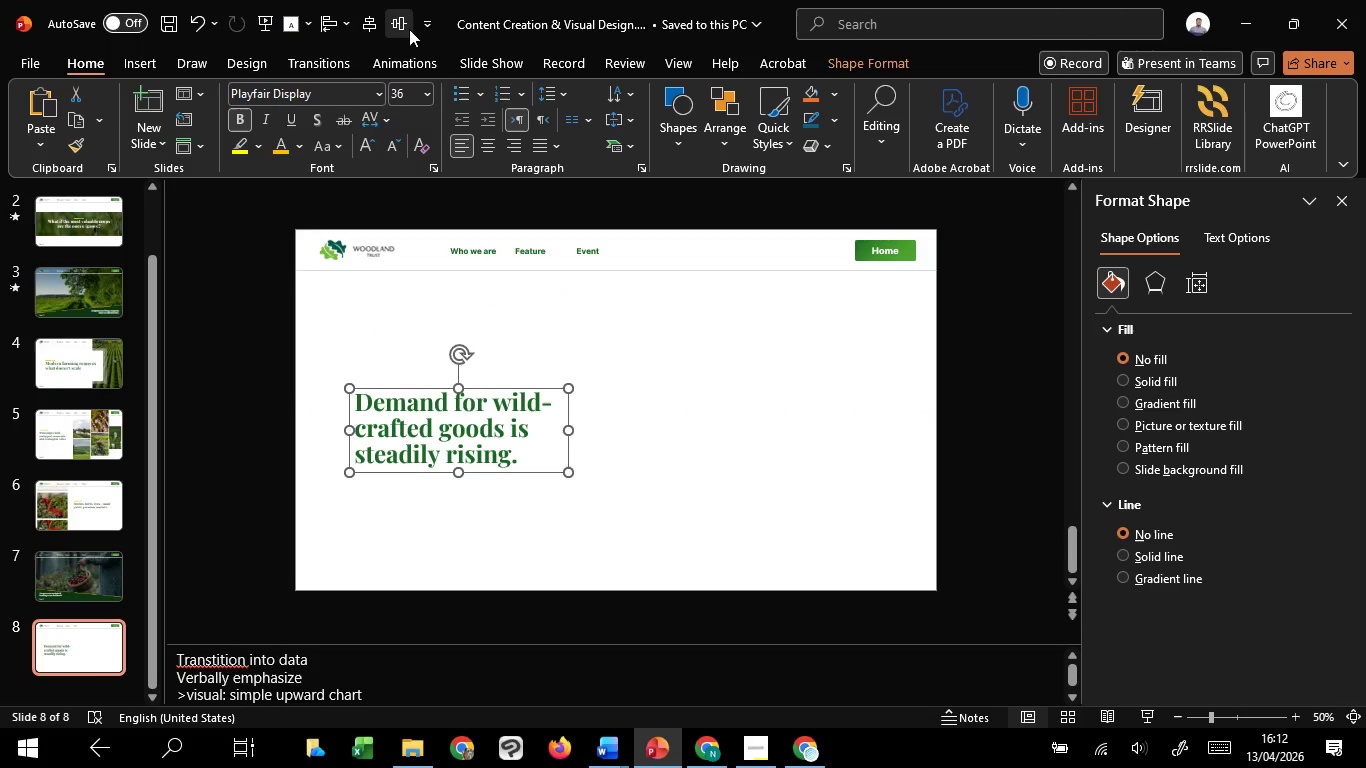 
left_click([402, 25])
 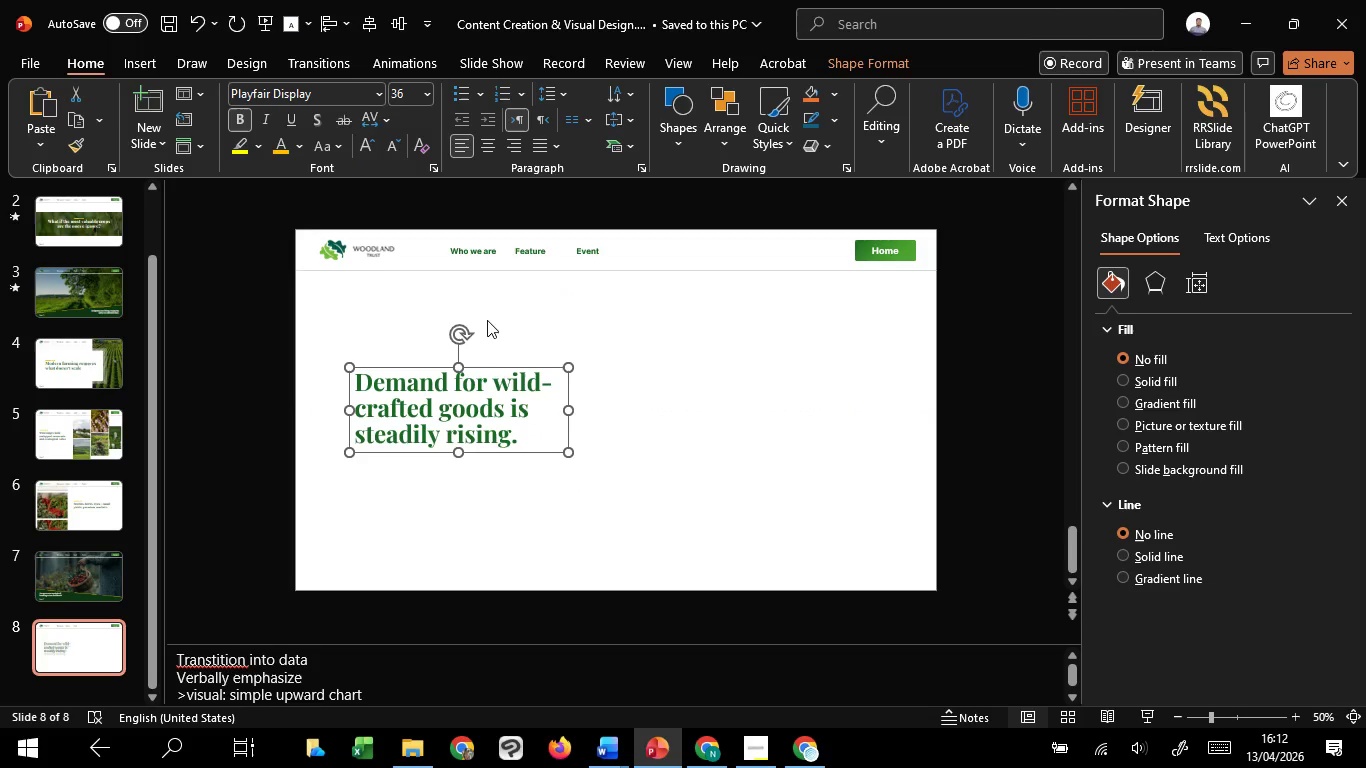 
hold_key(key=ShiftLeft, duration=1.52)
left_click_drag(start_coordinate=[500, 363], to_coordinate=[490, 389])
 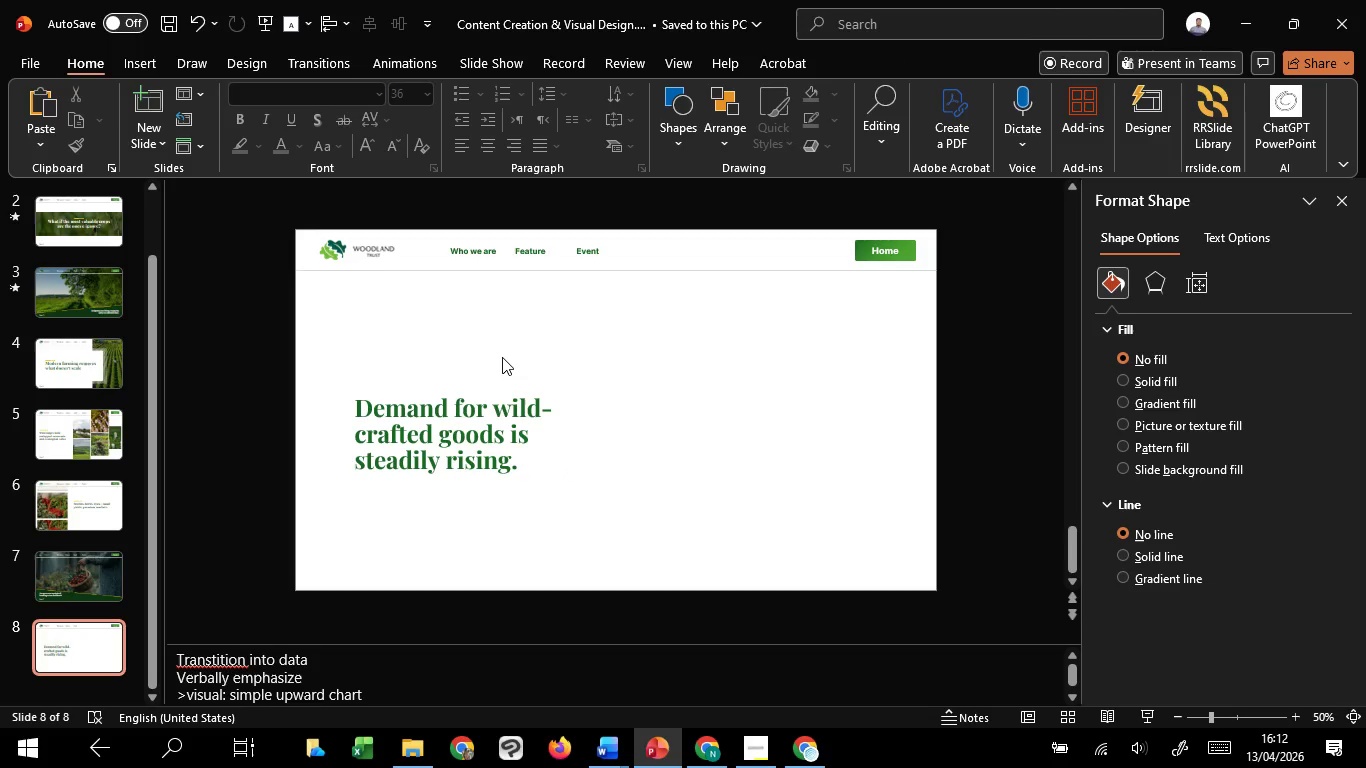 
hold_key(key=ShiftLeft, duration=1.03)
 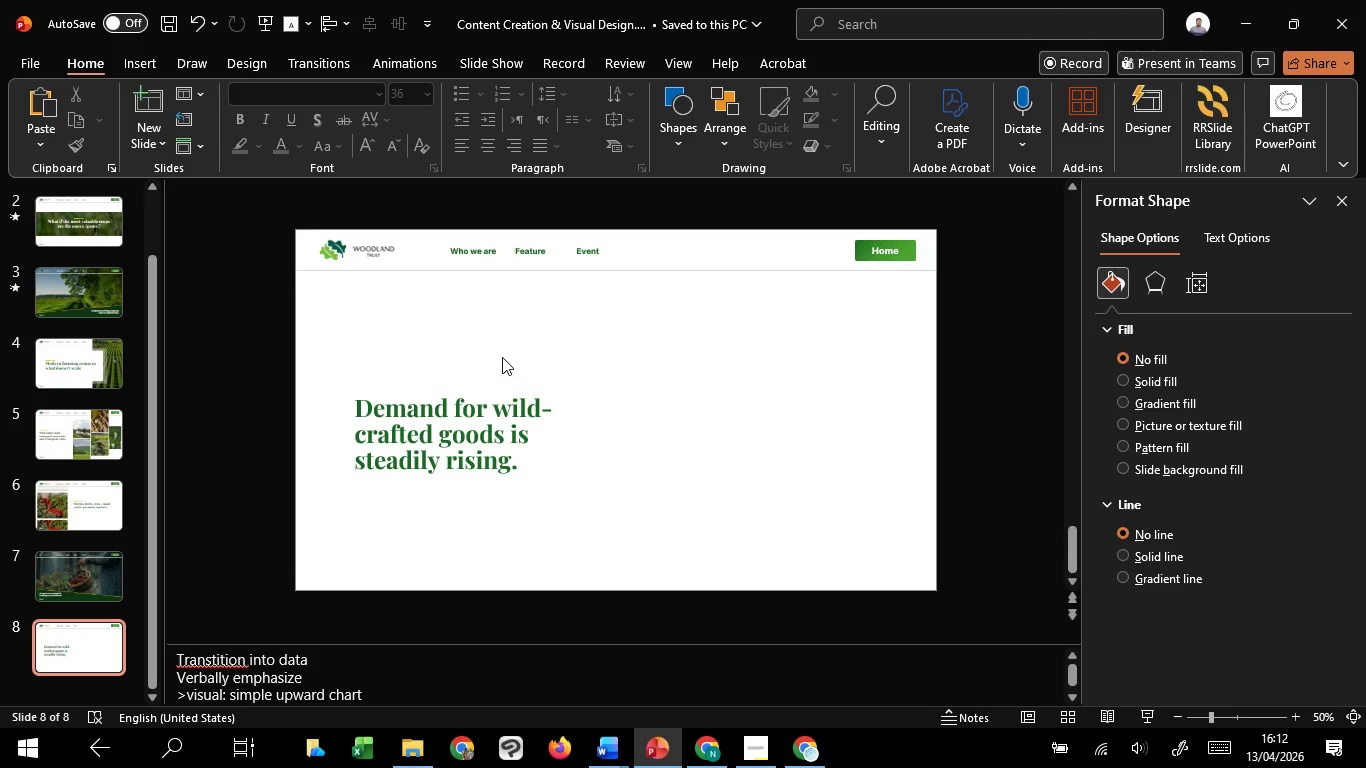 
hold_key(key=ShiftLeft, duration=18.92)
left_click([502, 357])
 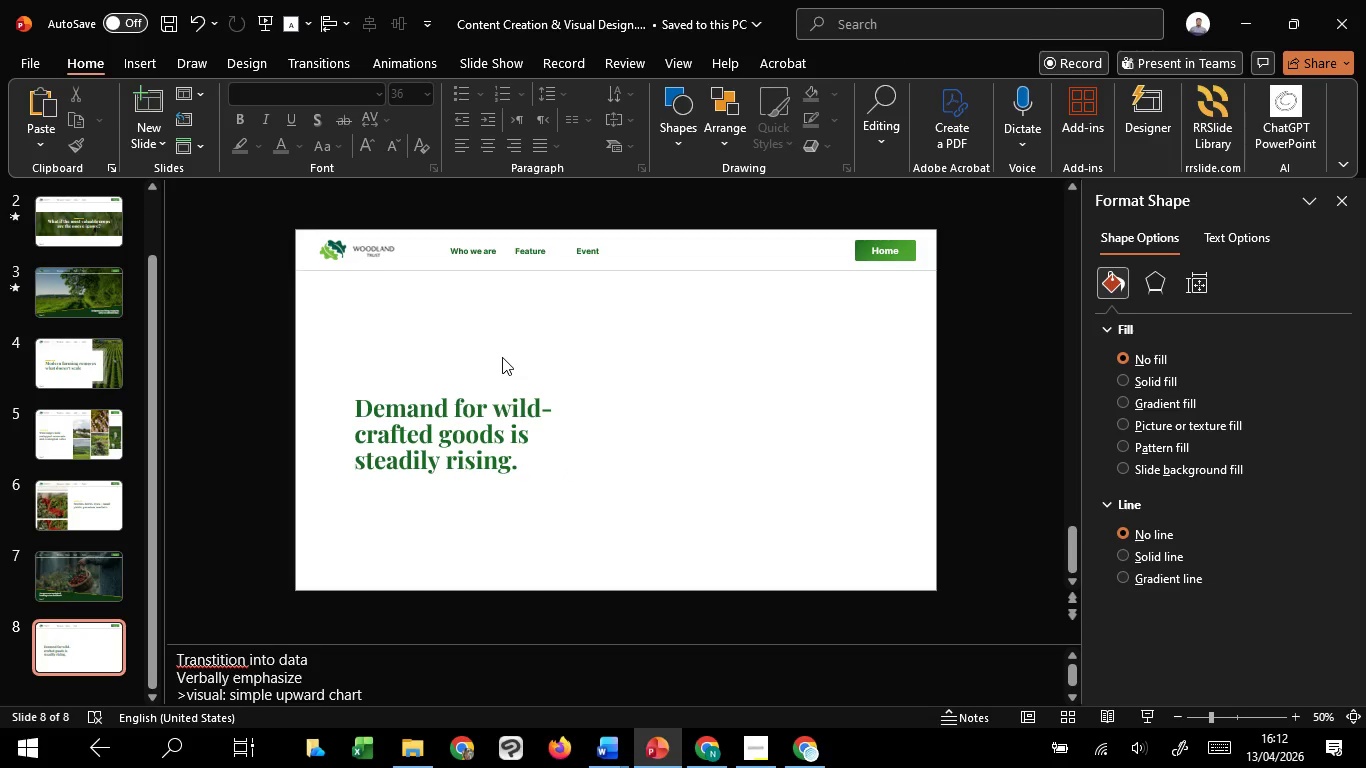 
scroll: coordinate [628, 391], scroll_direction: up, amount: 4.0
 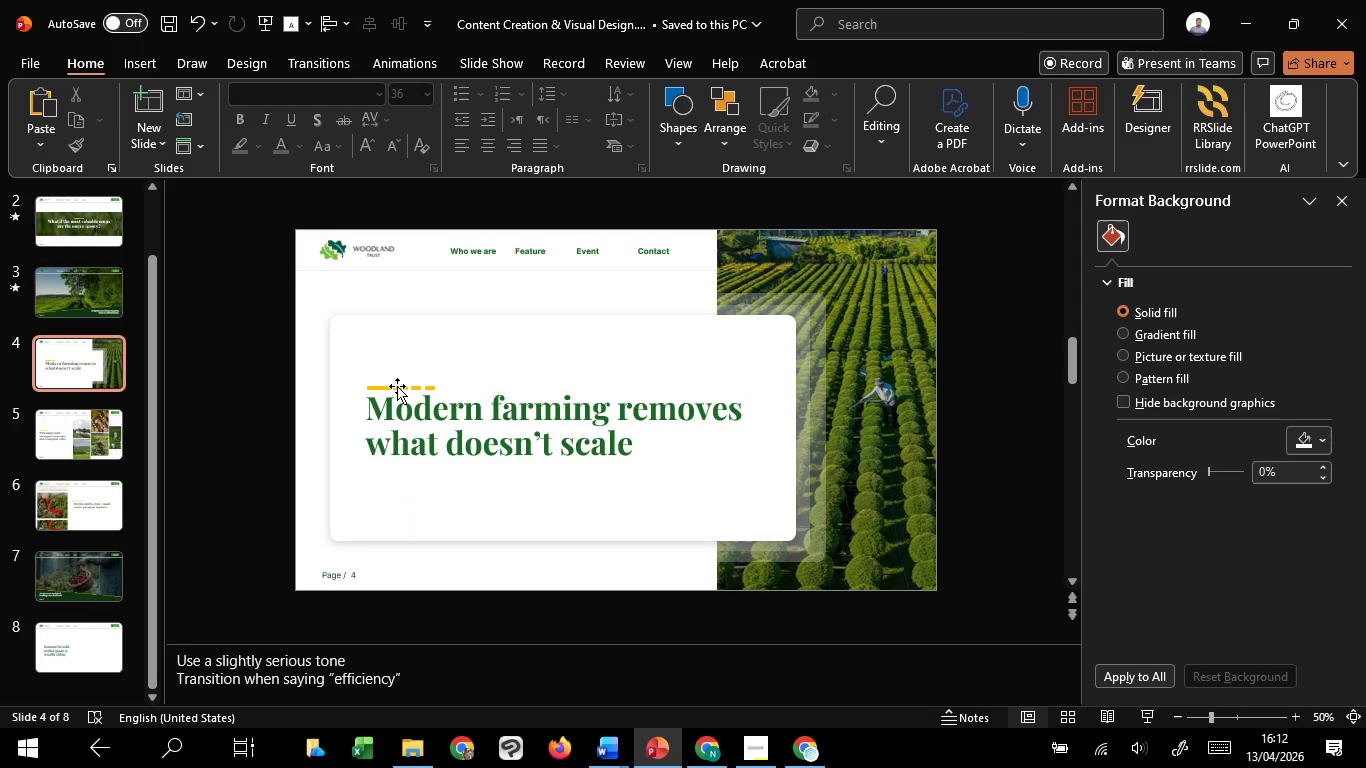 
left_click([397, 386])
 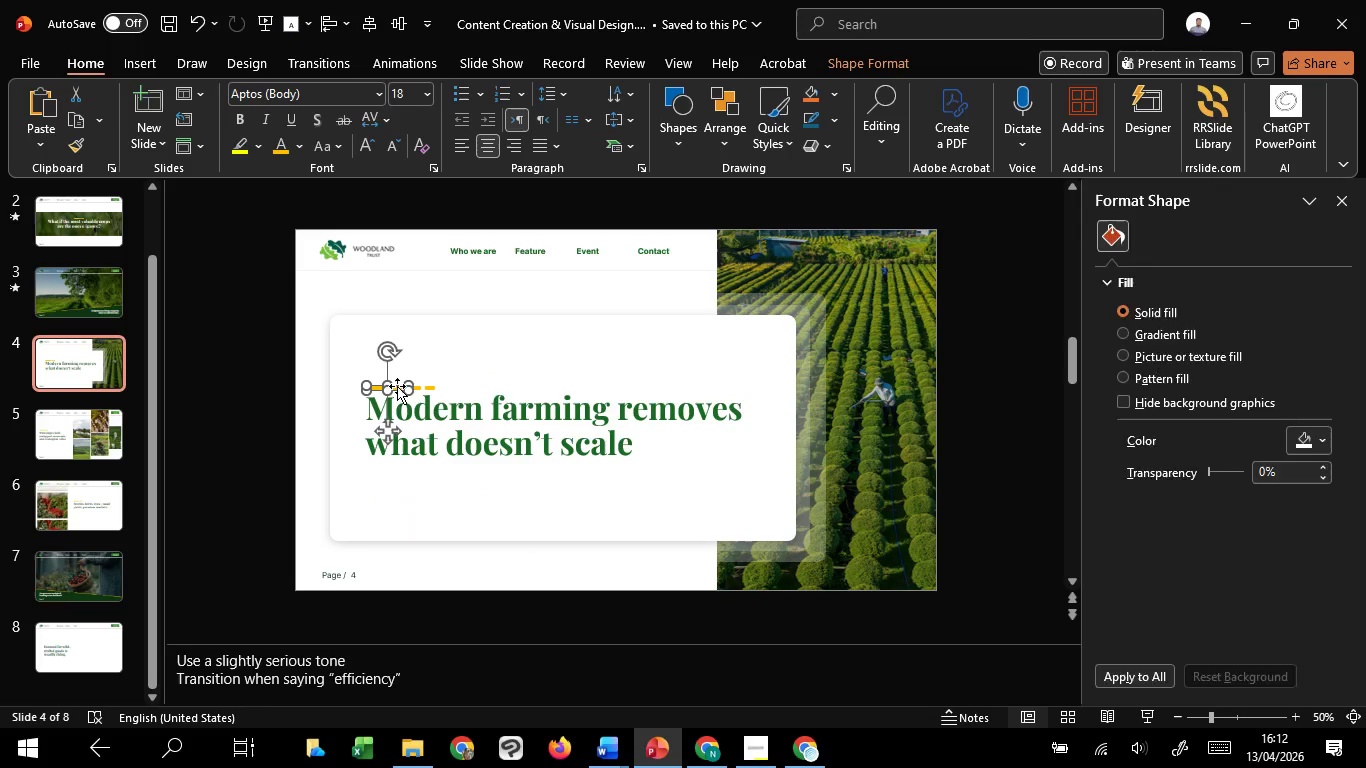 
key(Control+ControlLeft)
 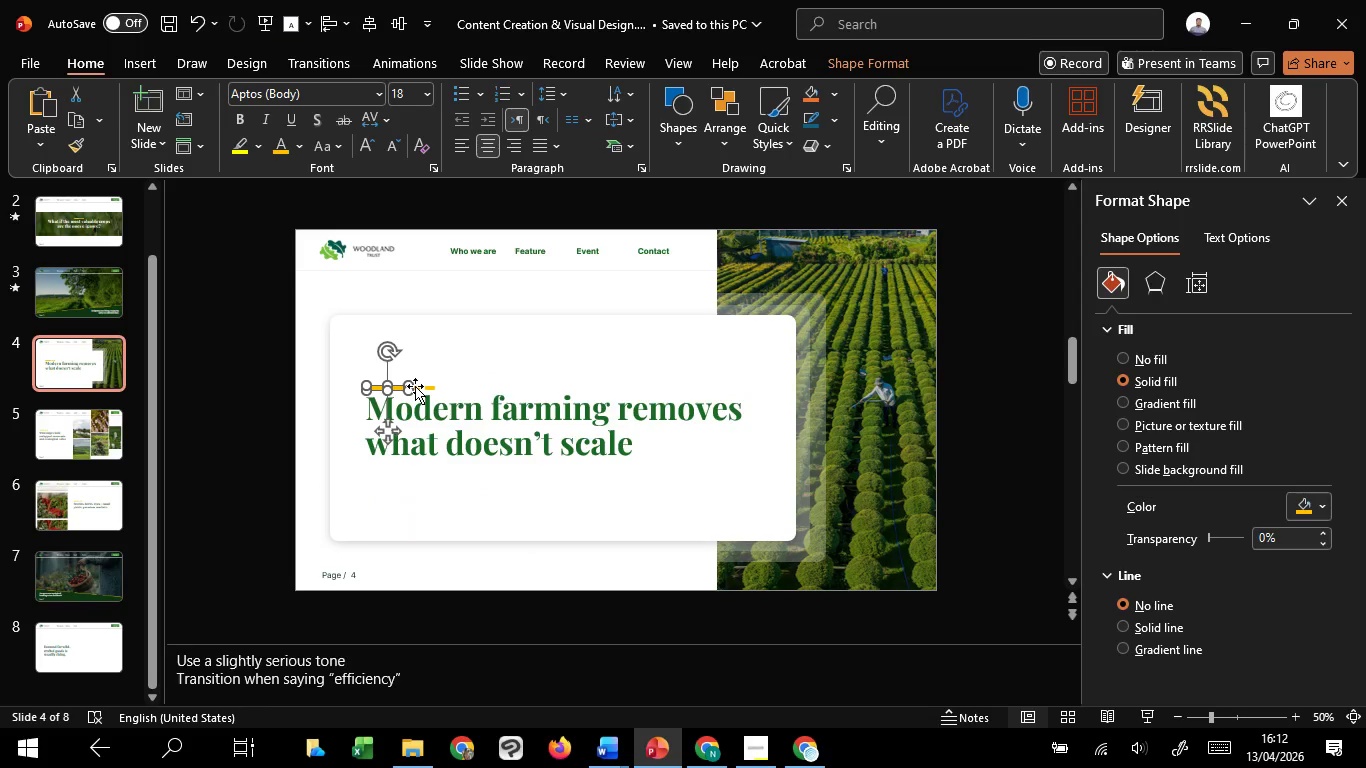 
scroll: coordinate [415, 386], scroll_direction: down, amount: 2.0
 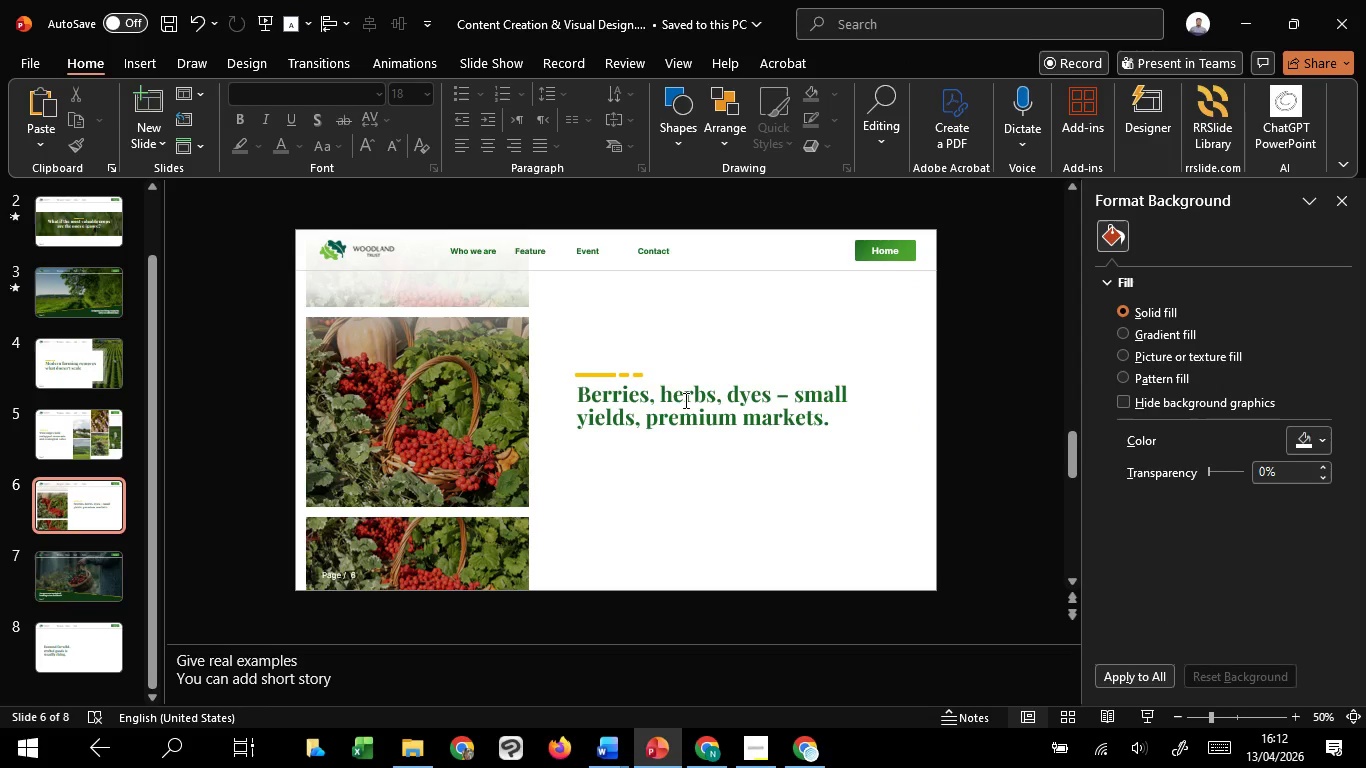 
left_click([623, 376])
 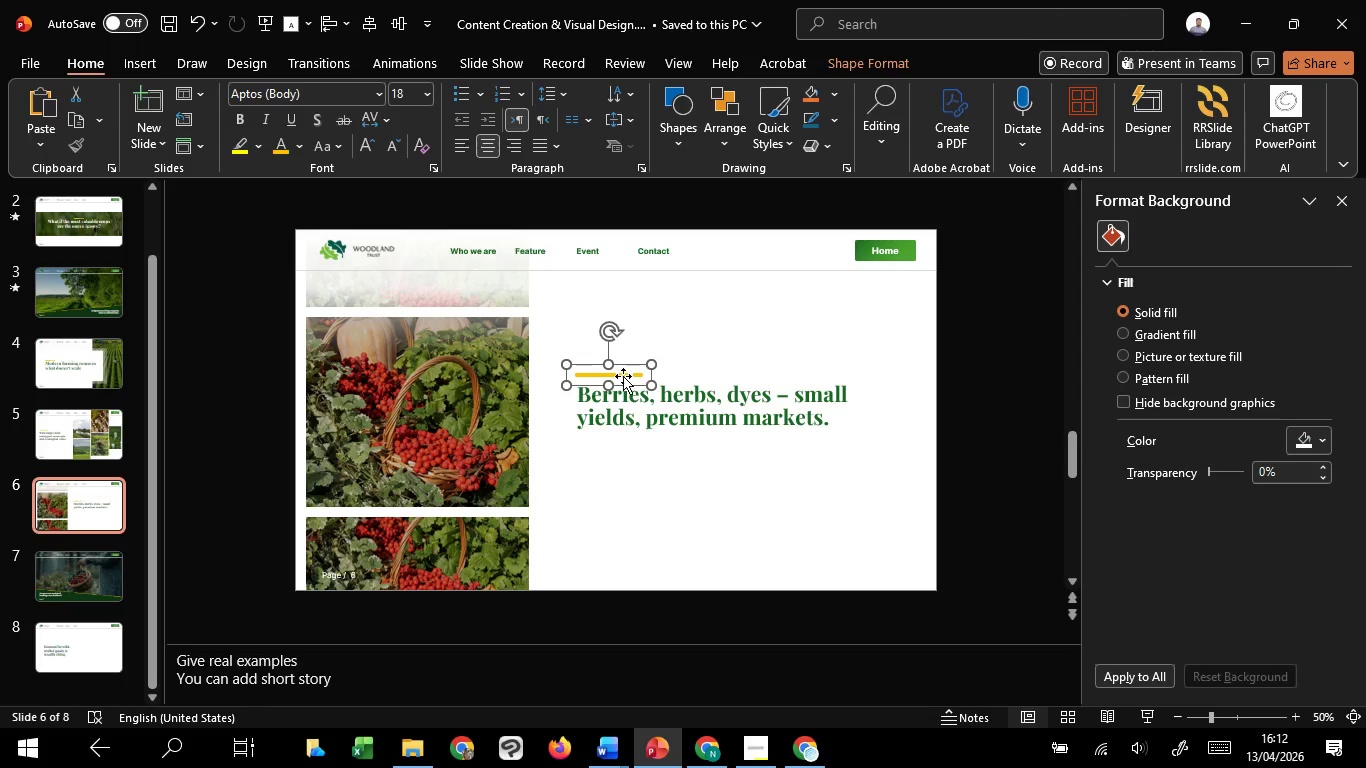 
key(Control+C)
 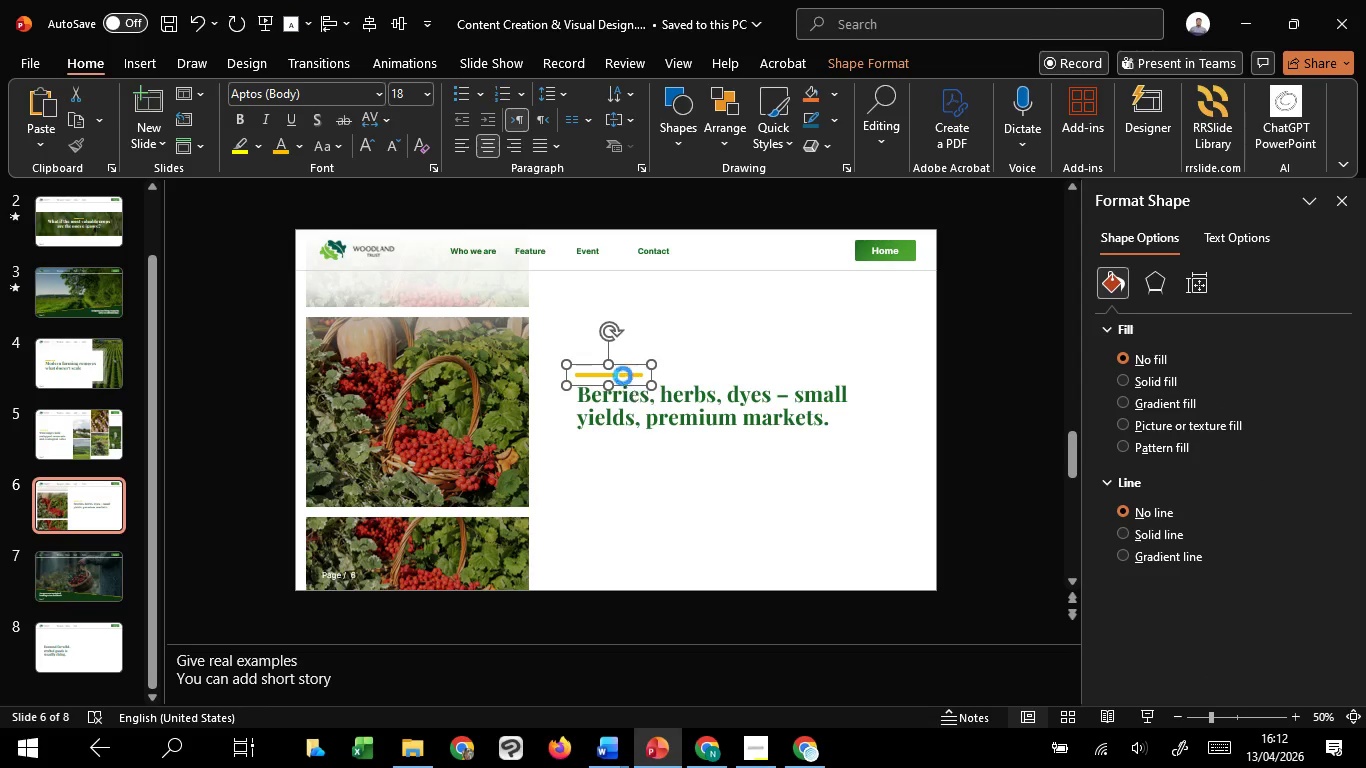 
key(Control+C)
 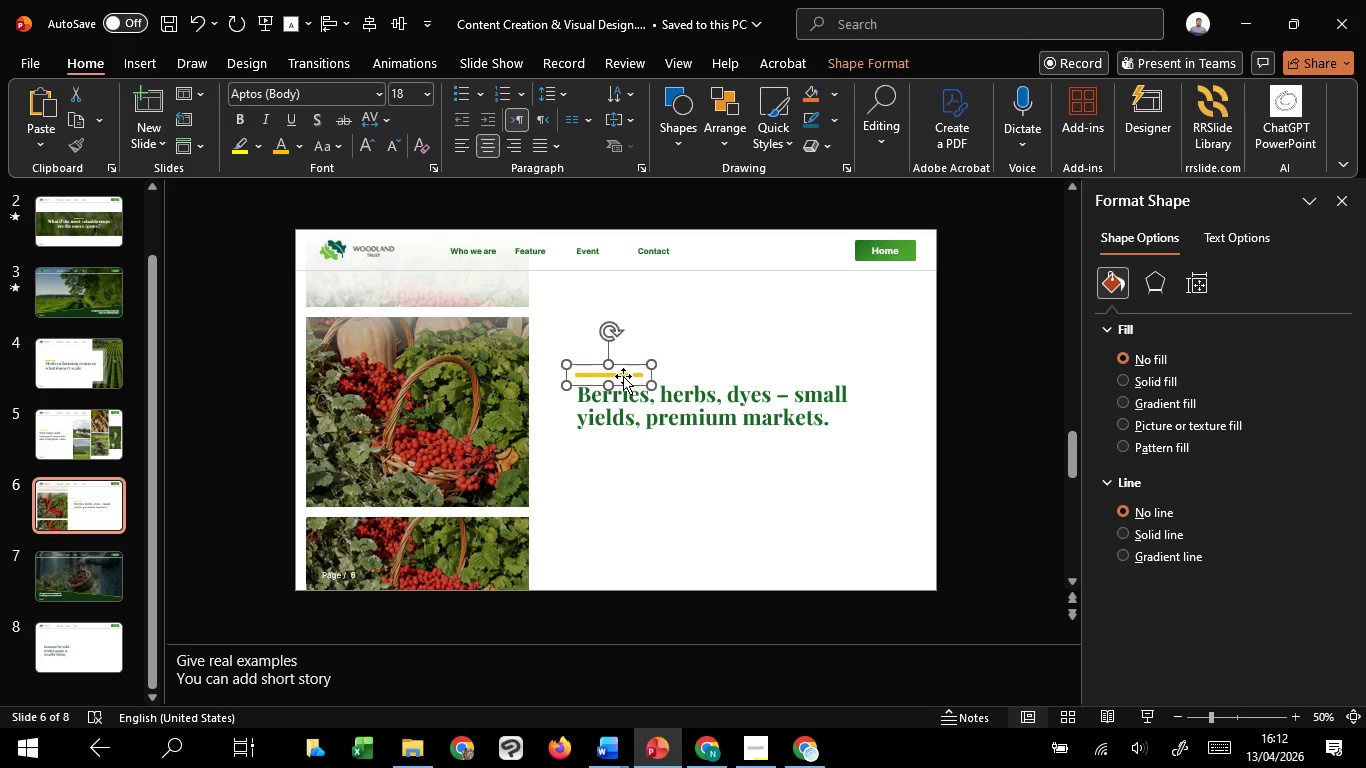 
scroll: coordinate [623, 376], scroll_direction: down, amount: 3.0
 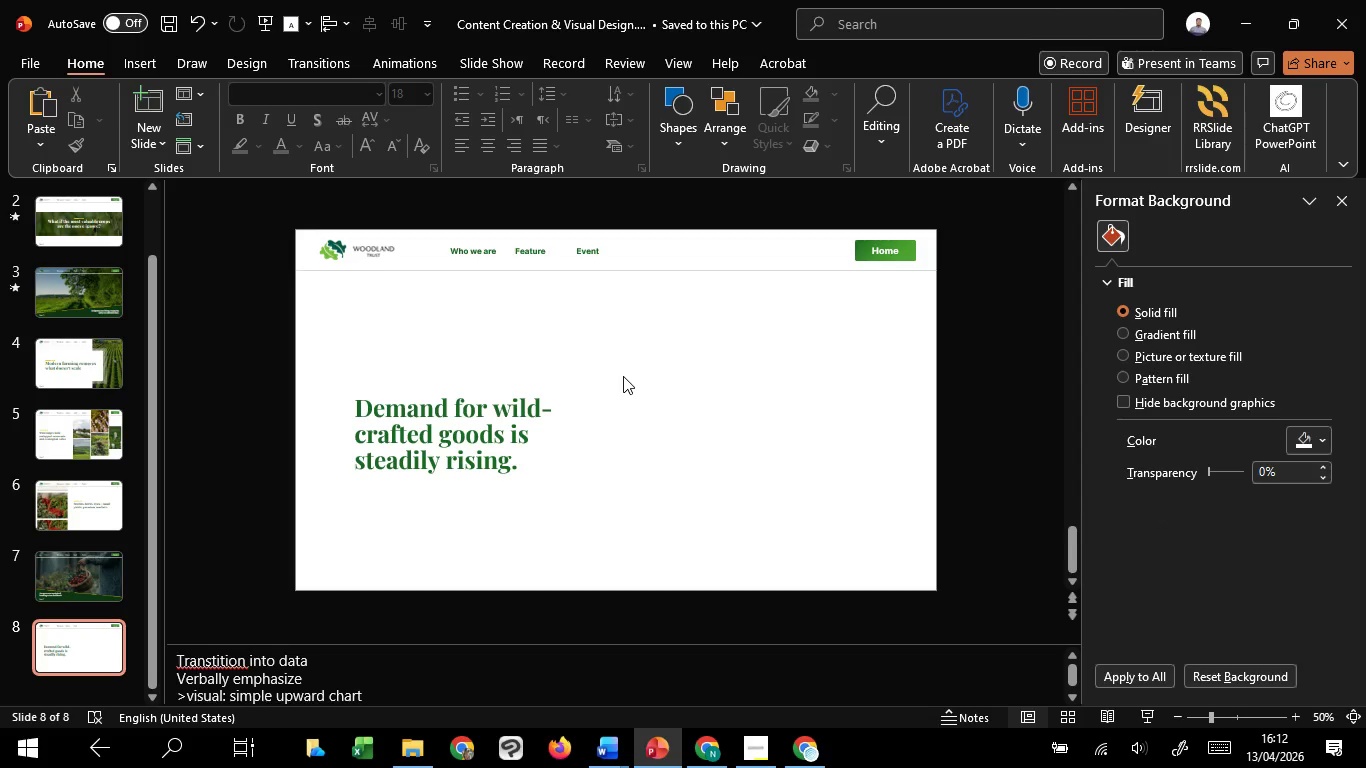 
key(Control+V)
 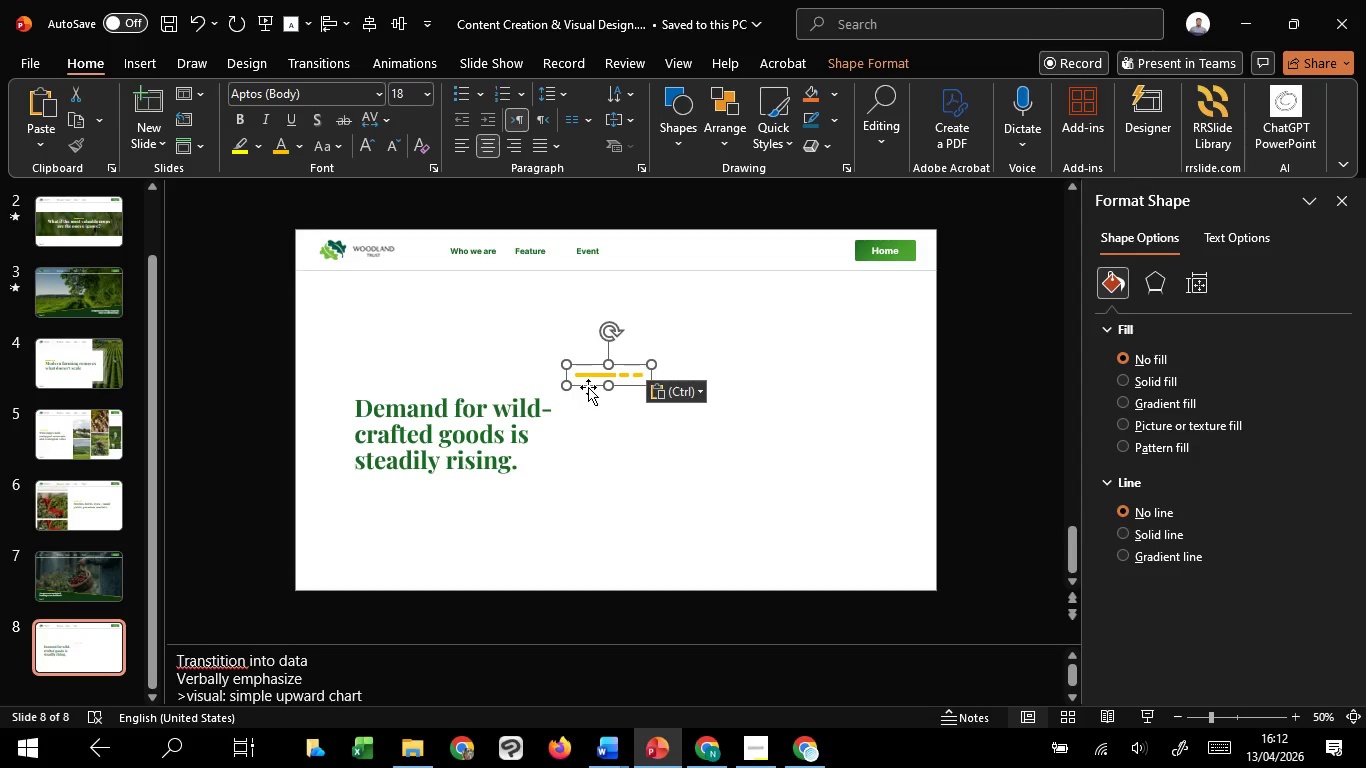 
left_click_drag(start_coordinate=[588, 387], to_coordinate=[369, 402])
 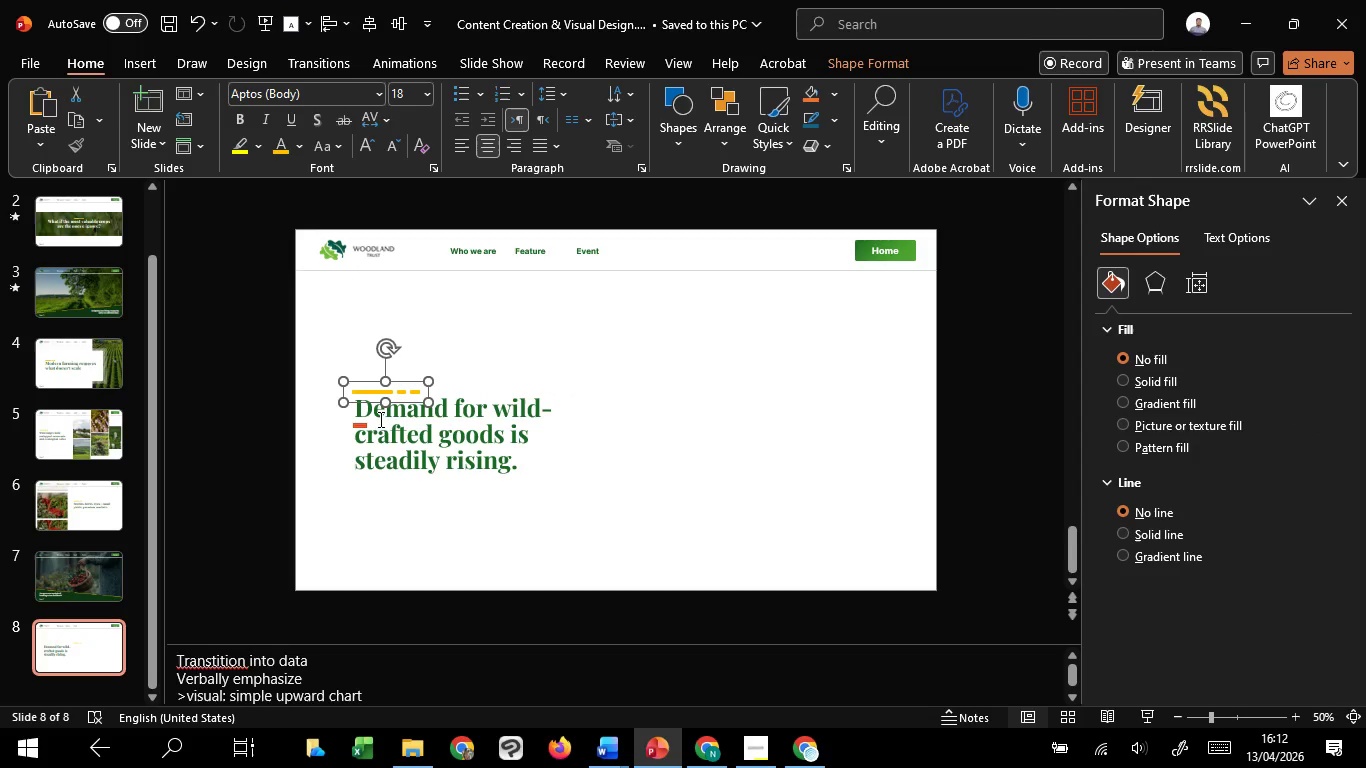 
hold_key(key=ShiftLeft, duration=1.06)
left_click([379, 424])
 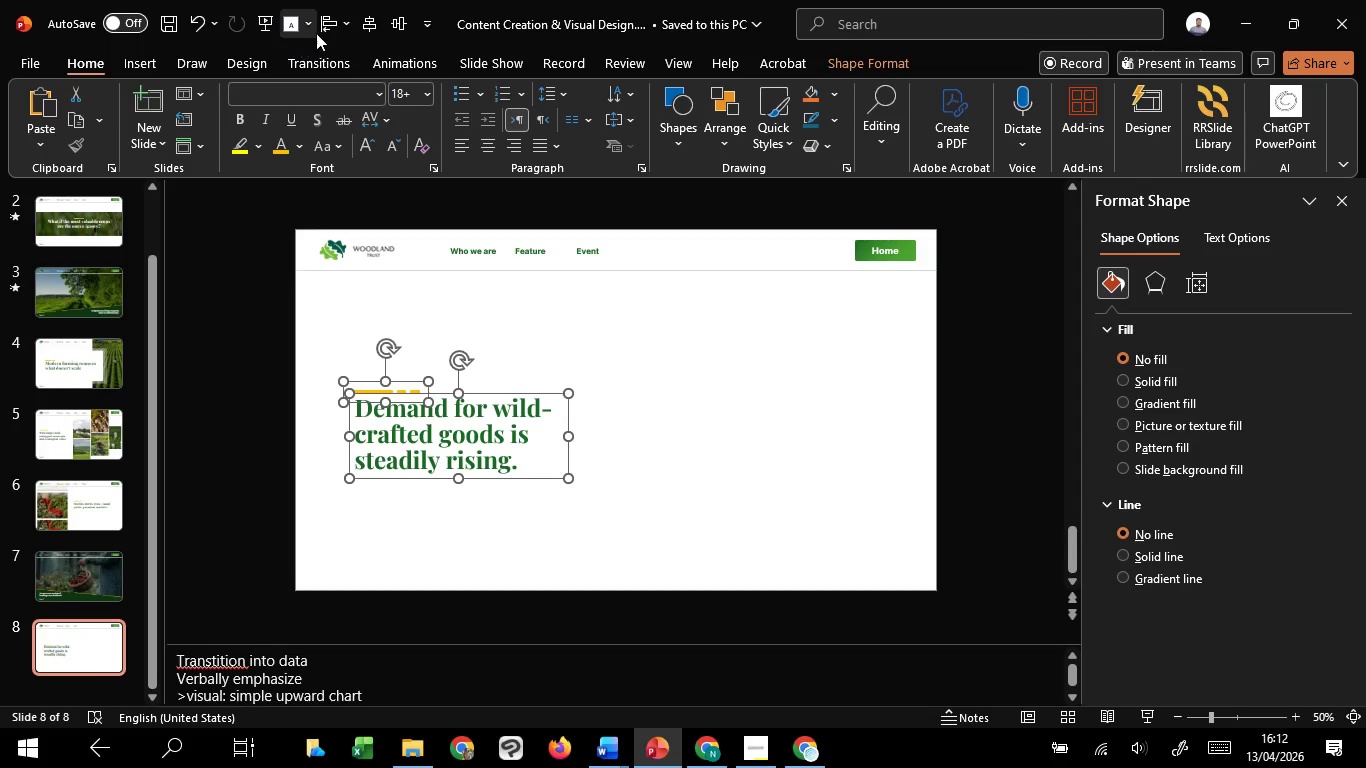 
key(4)
 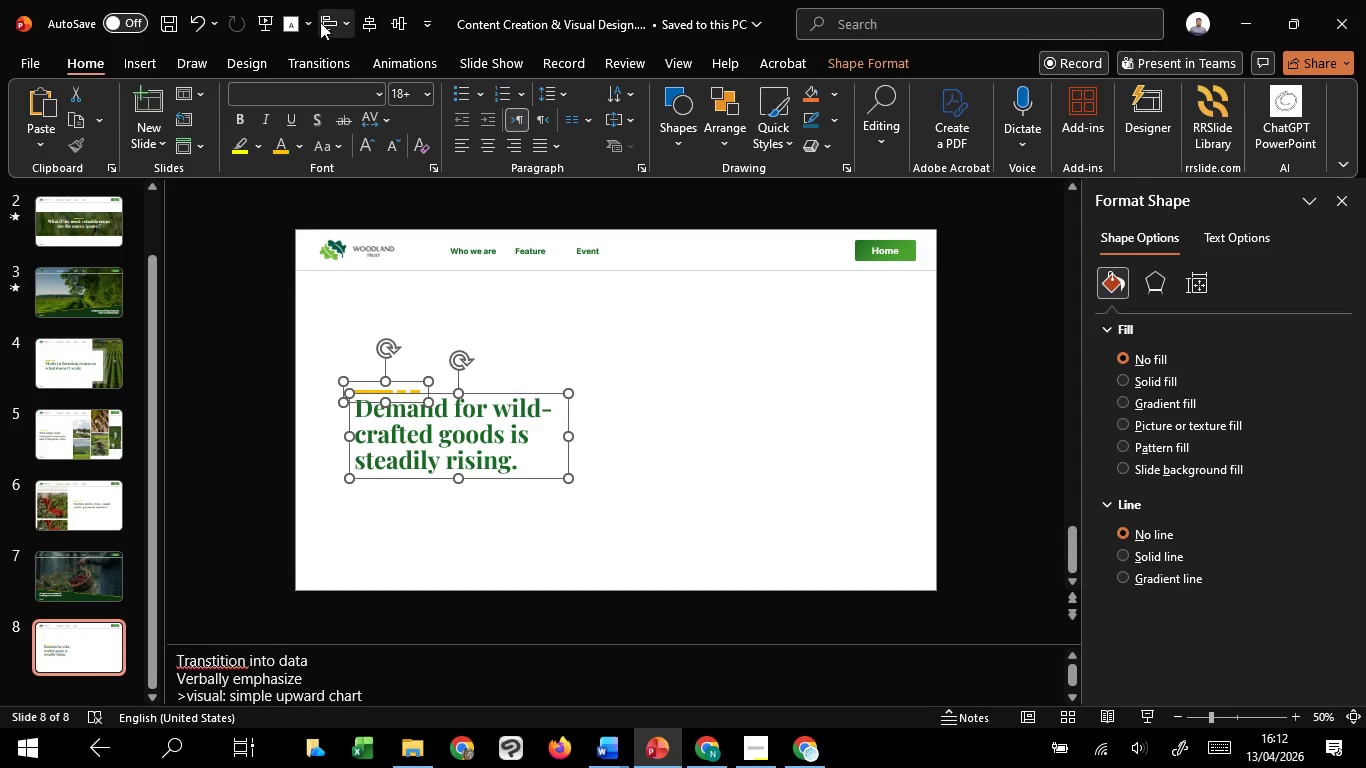 
left_click([320, 22])
 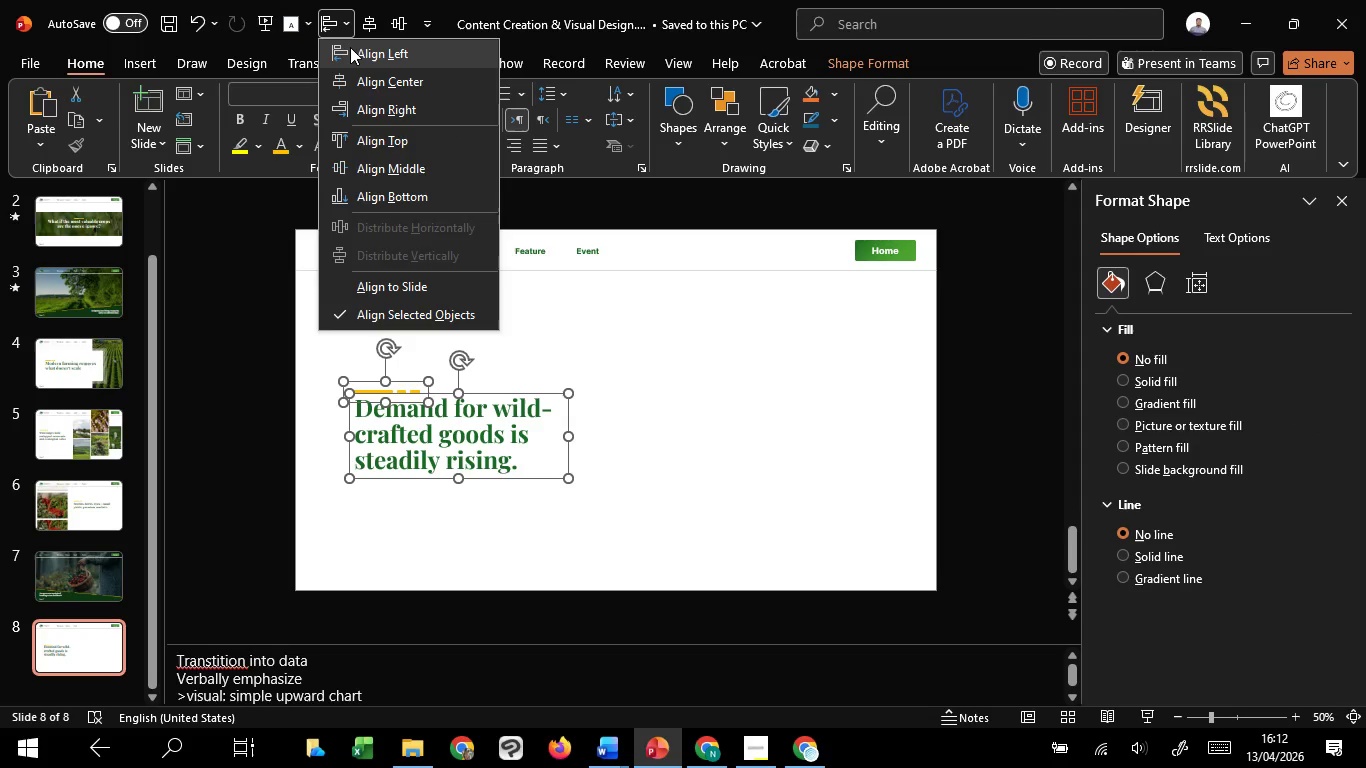 
left_click([350, 49])
 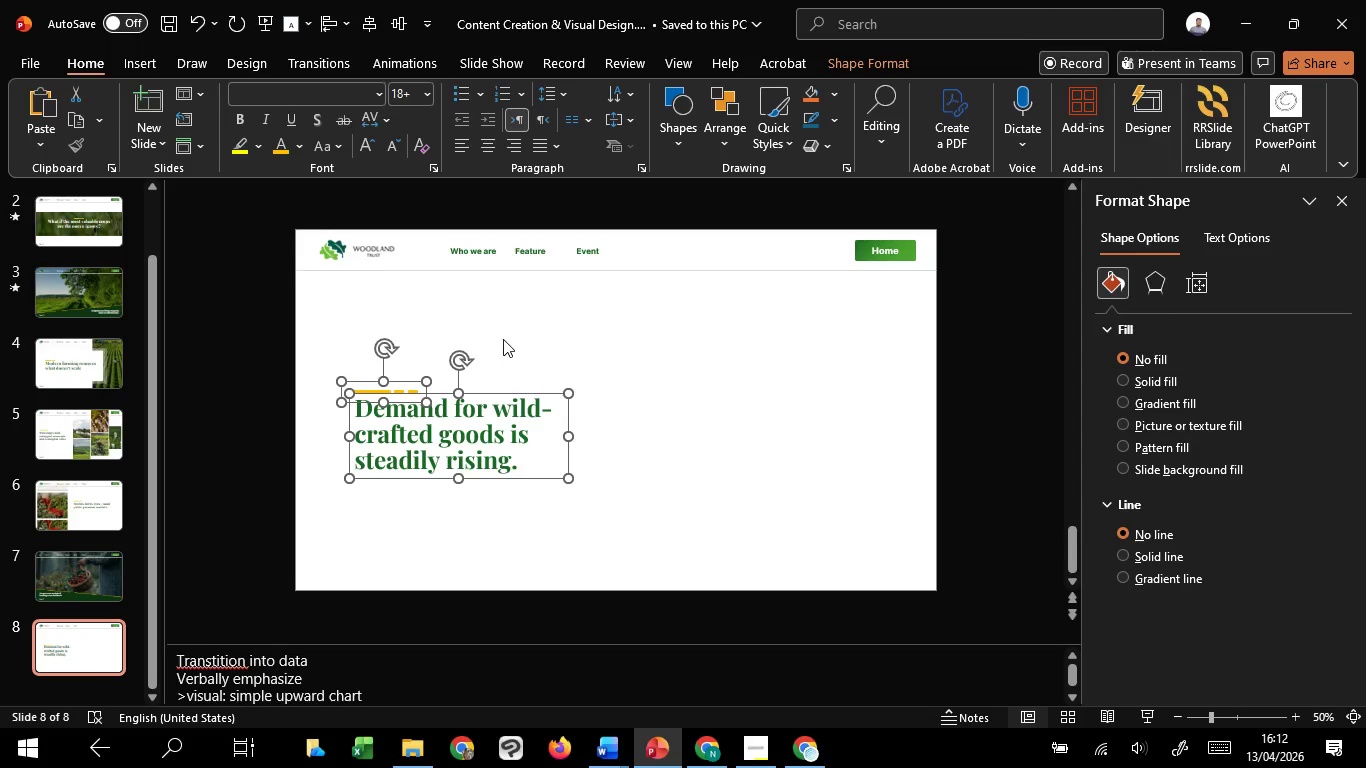 
left_click([503, 339])
 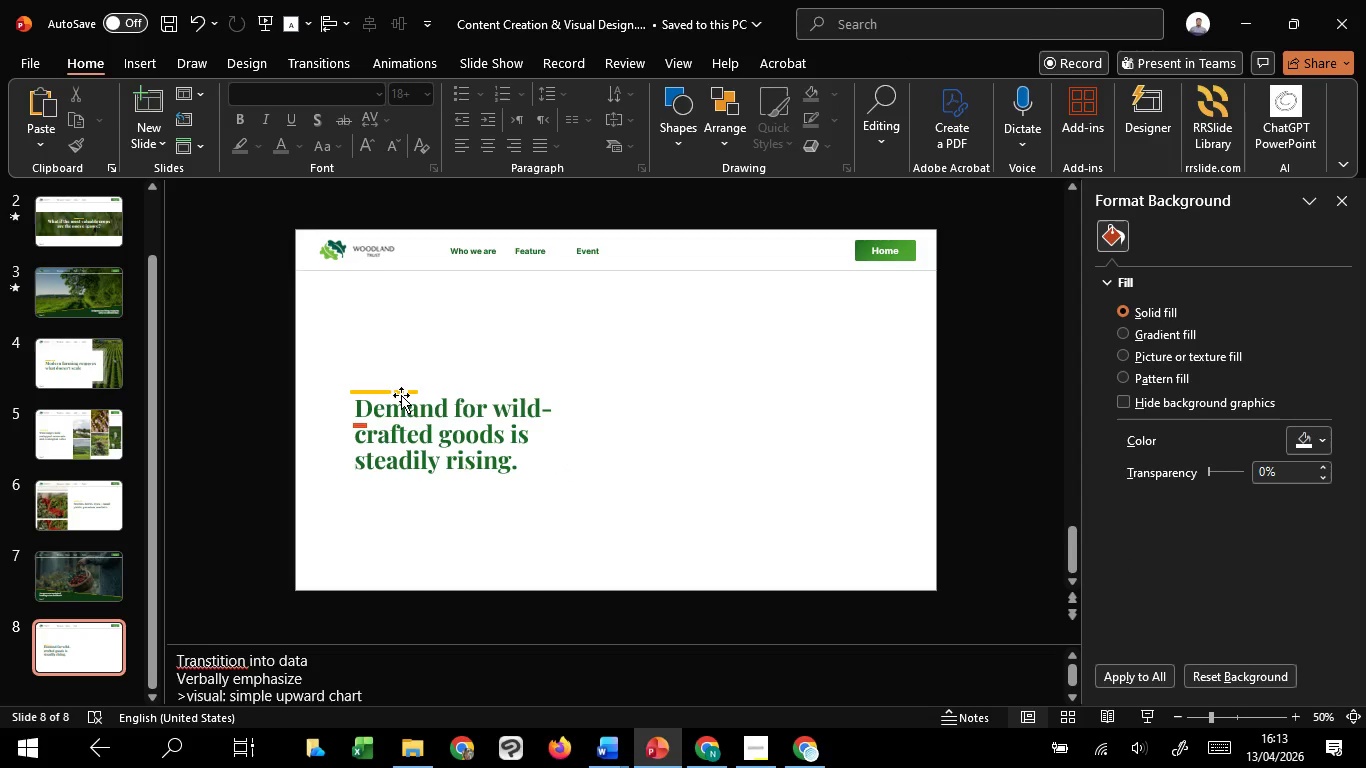 
left_click([401, 391])
 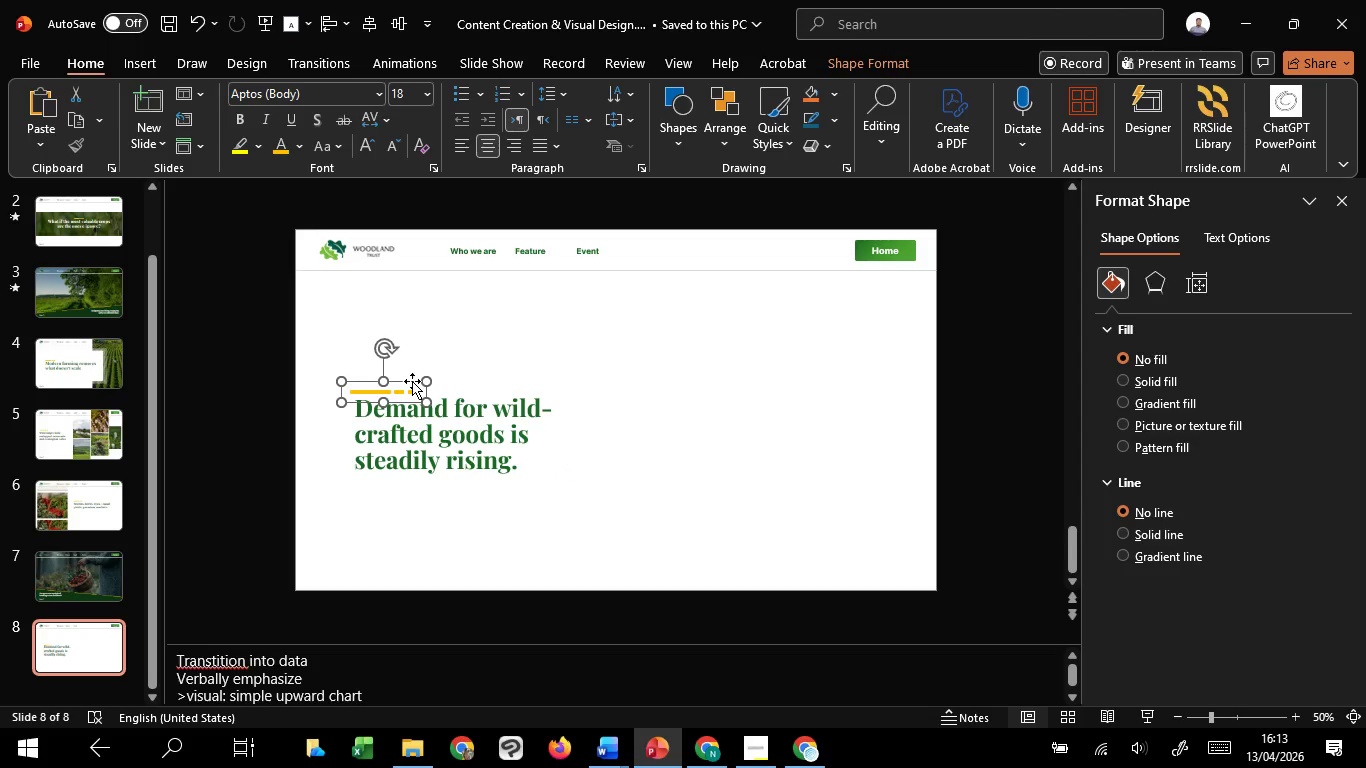 
left_click_drag(start_coordinate=[412, 381], to_coordinate=[421, 380])
 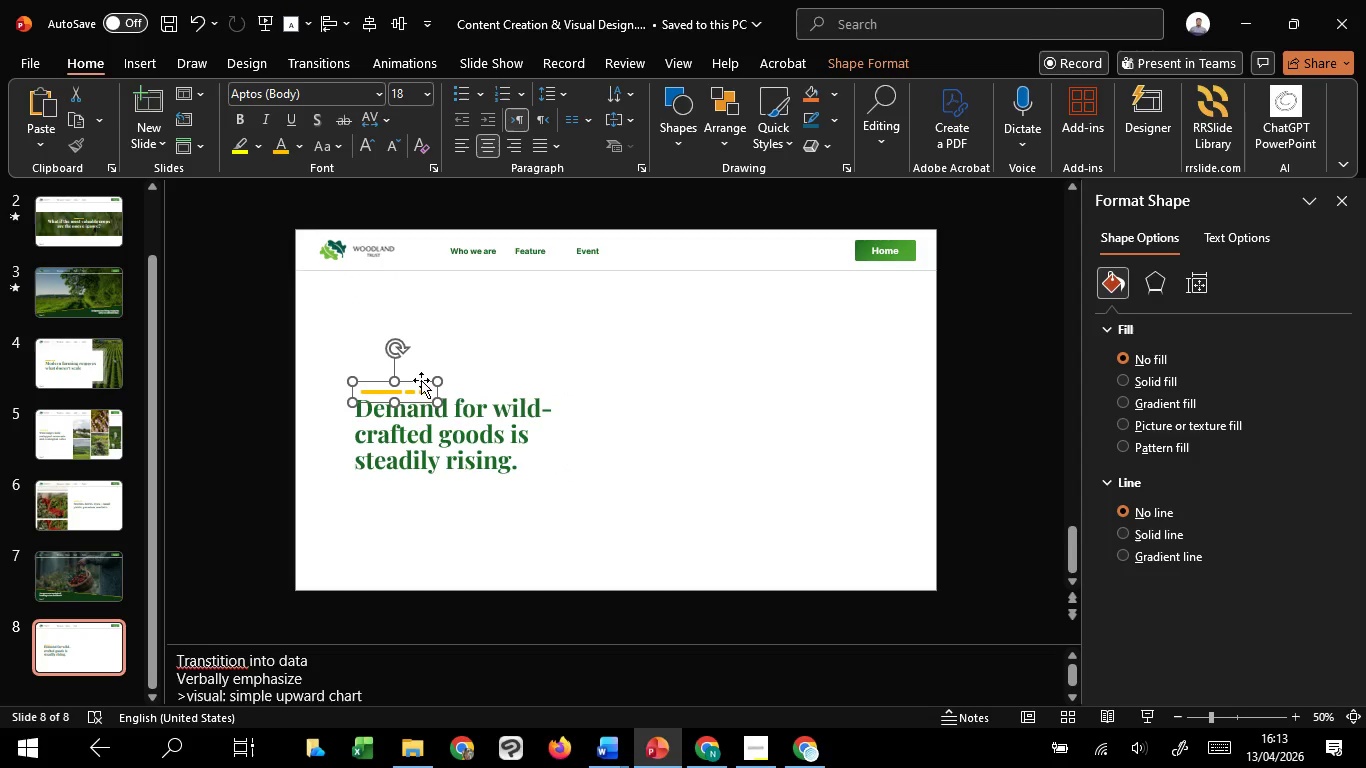 
hold_key(key=ShiftLeft, duration=1.52)
 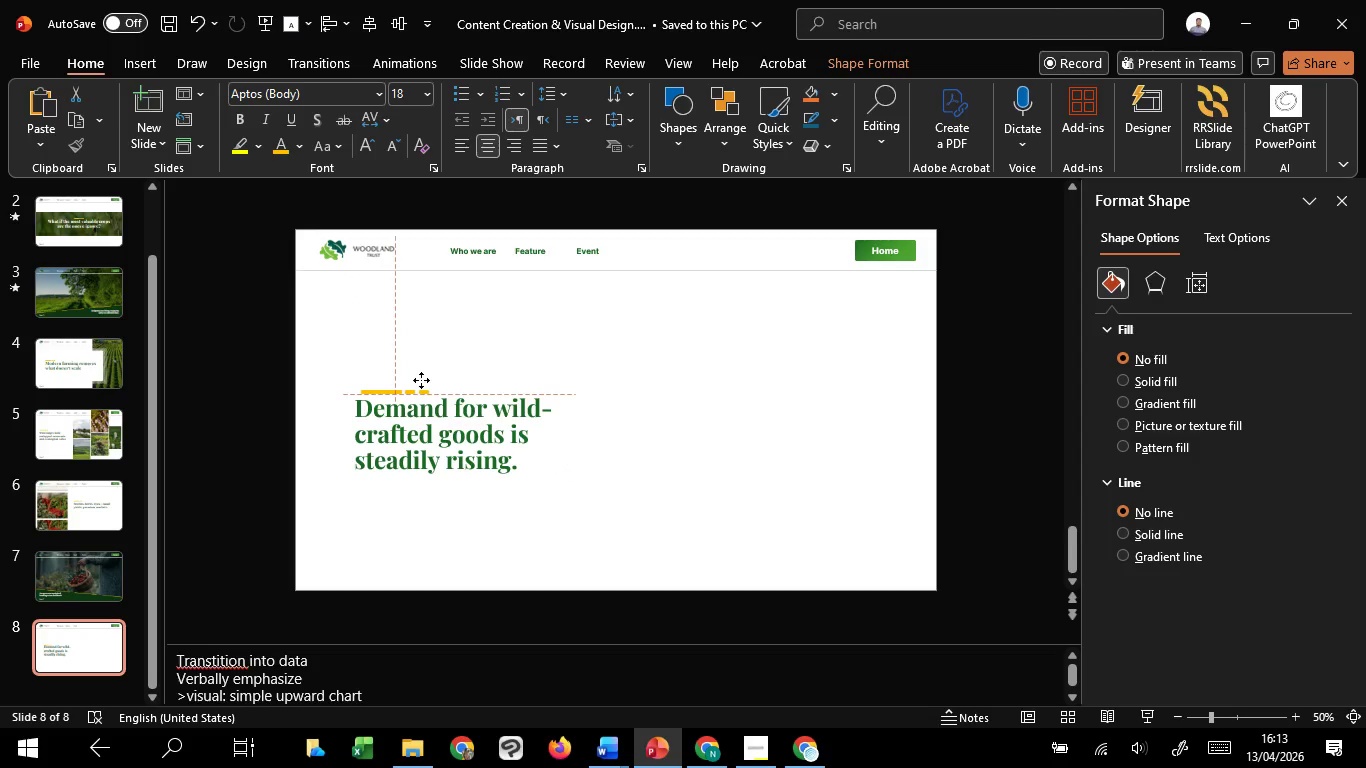 
hold_key(key=ShiftLeft, duration=0.75)
 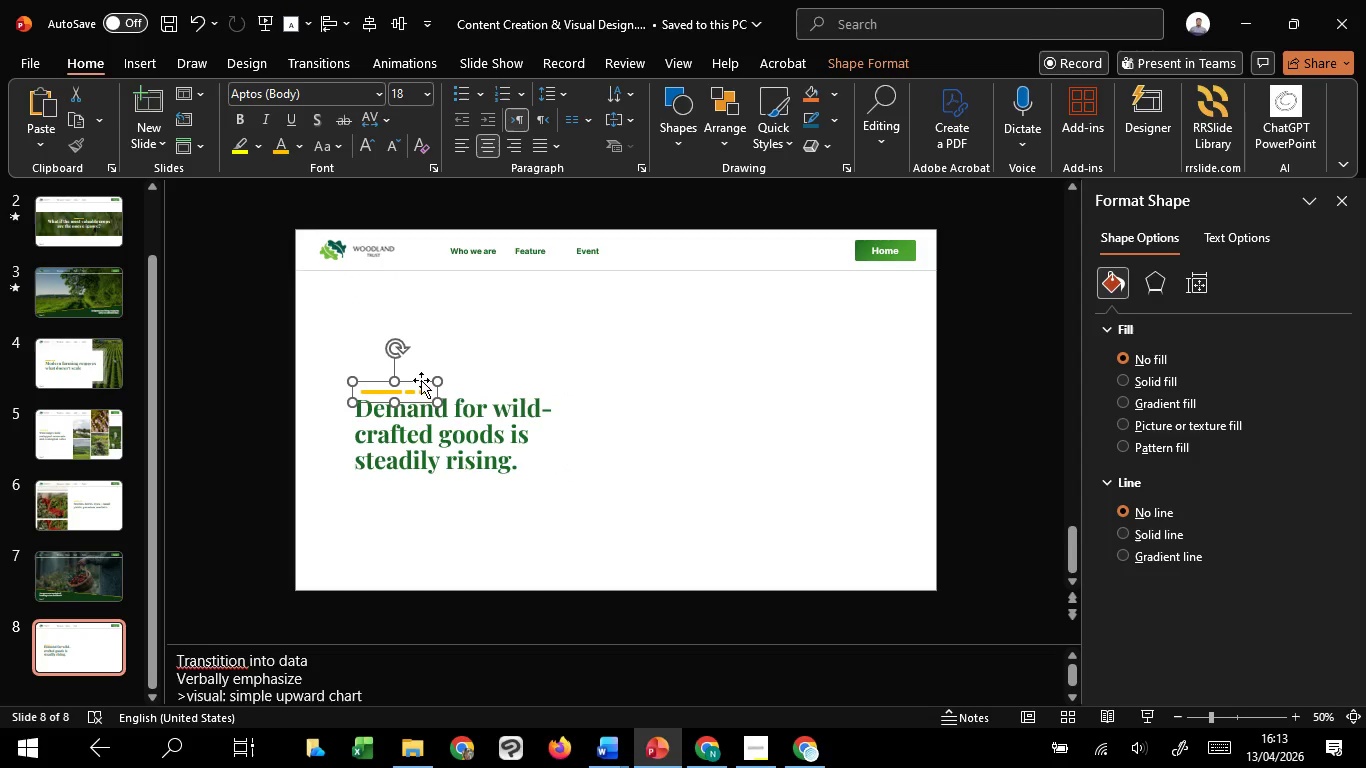 
key(Shift+ShiftRight)
 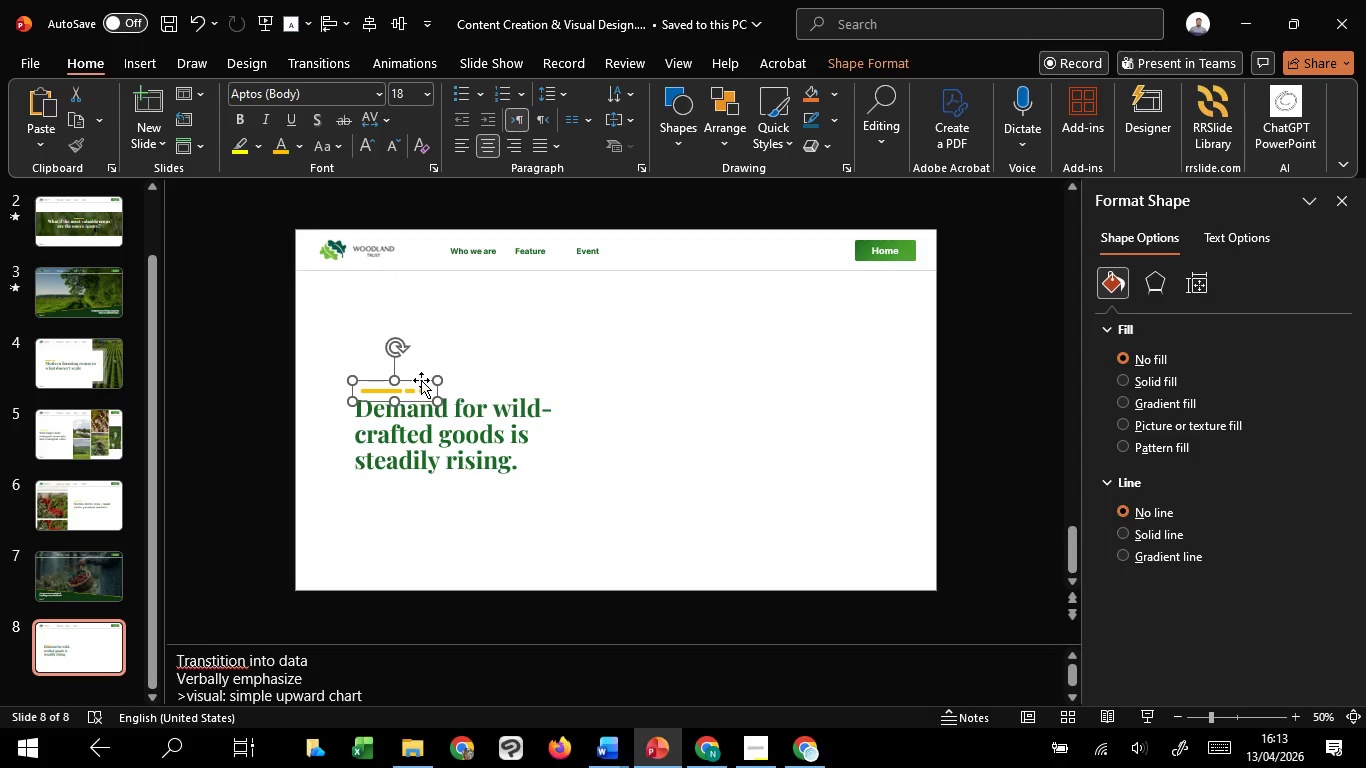 
key(ArrowUp)
 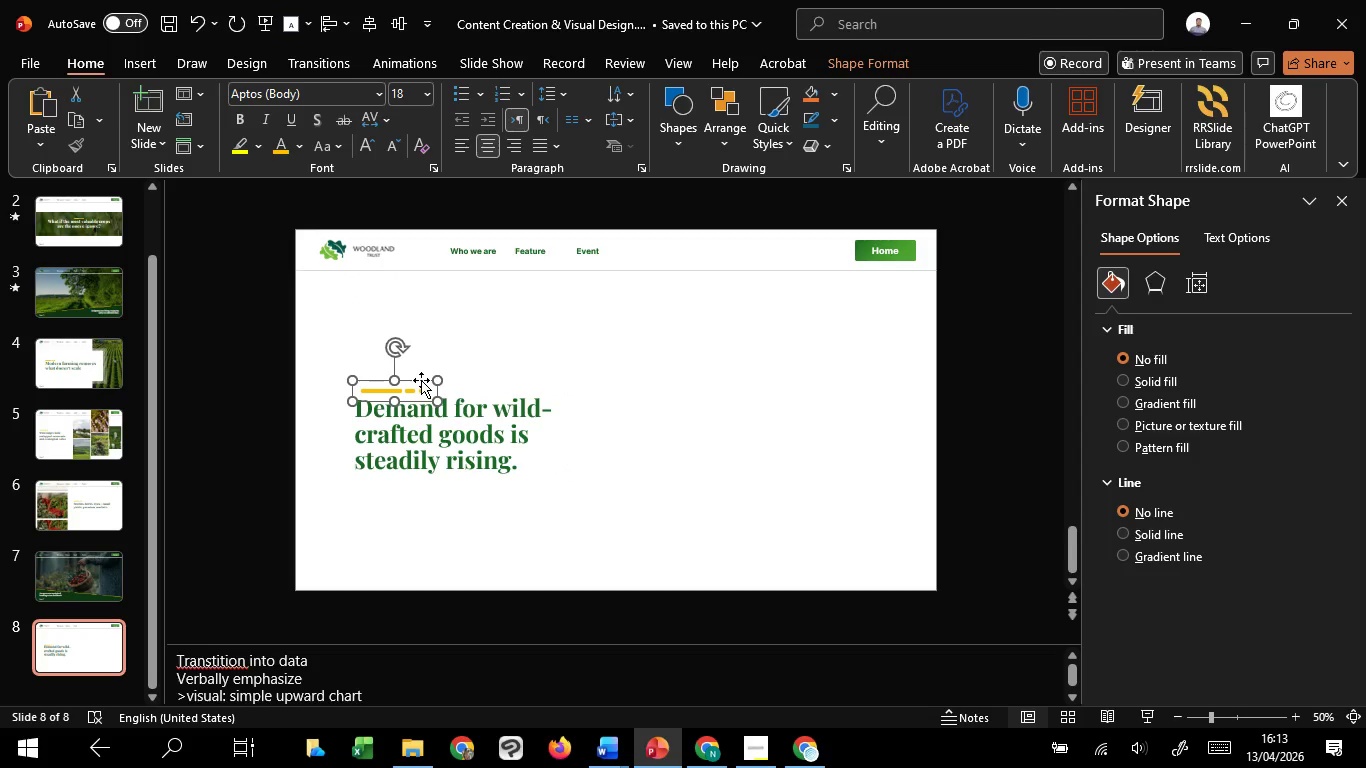 
key(ArrowLeft)
 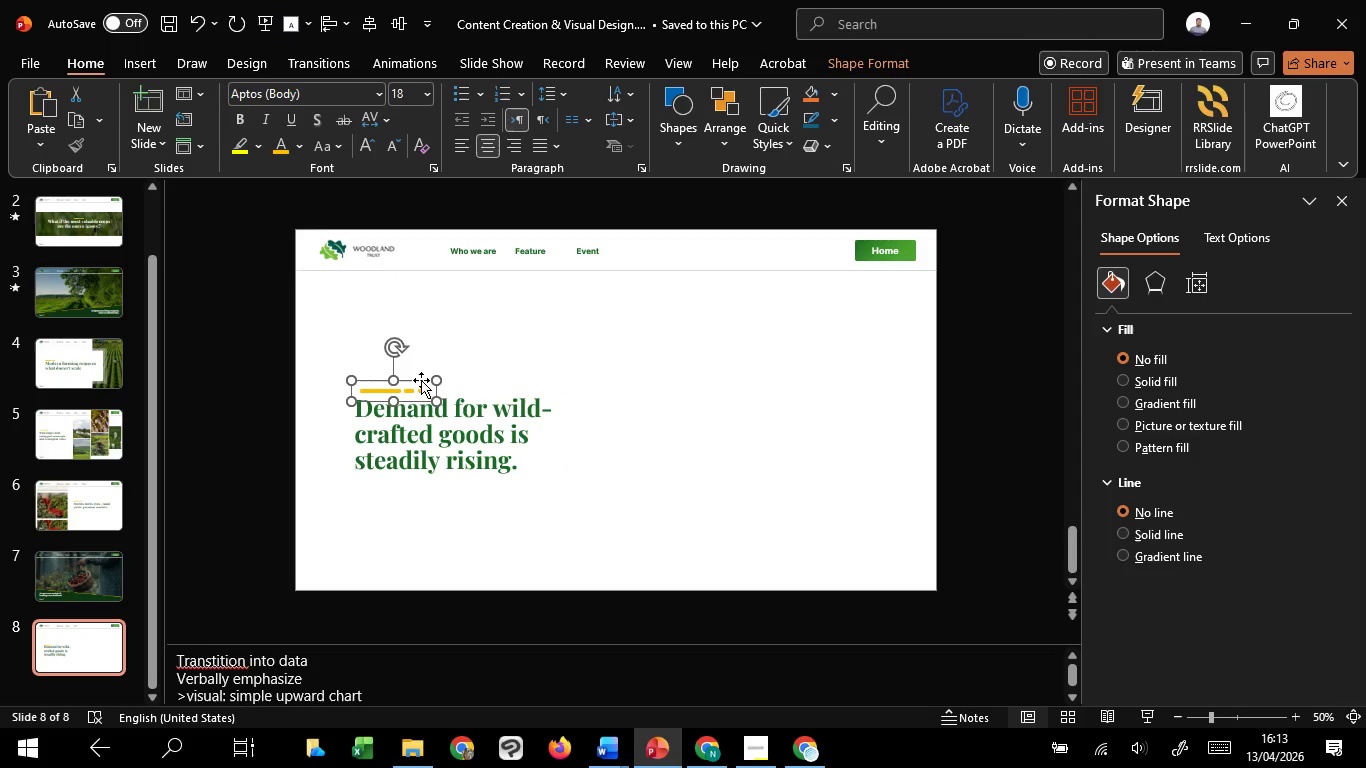 
key(ArrowLeft)
 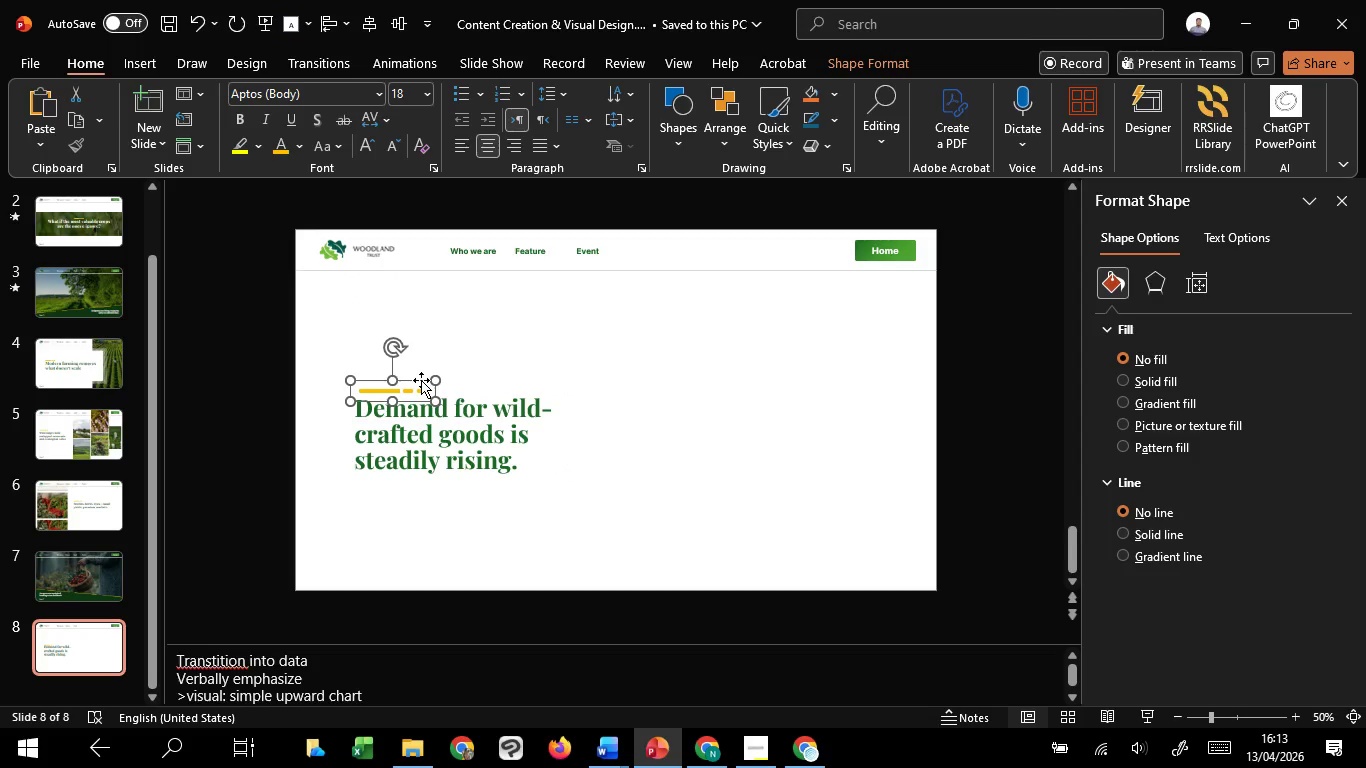 
key(ArrowLeft)
 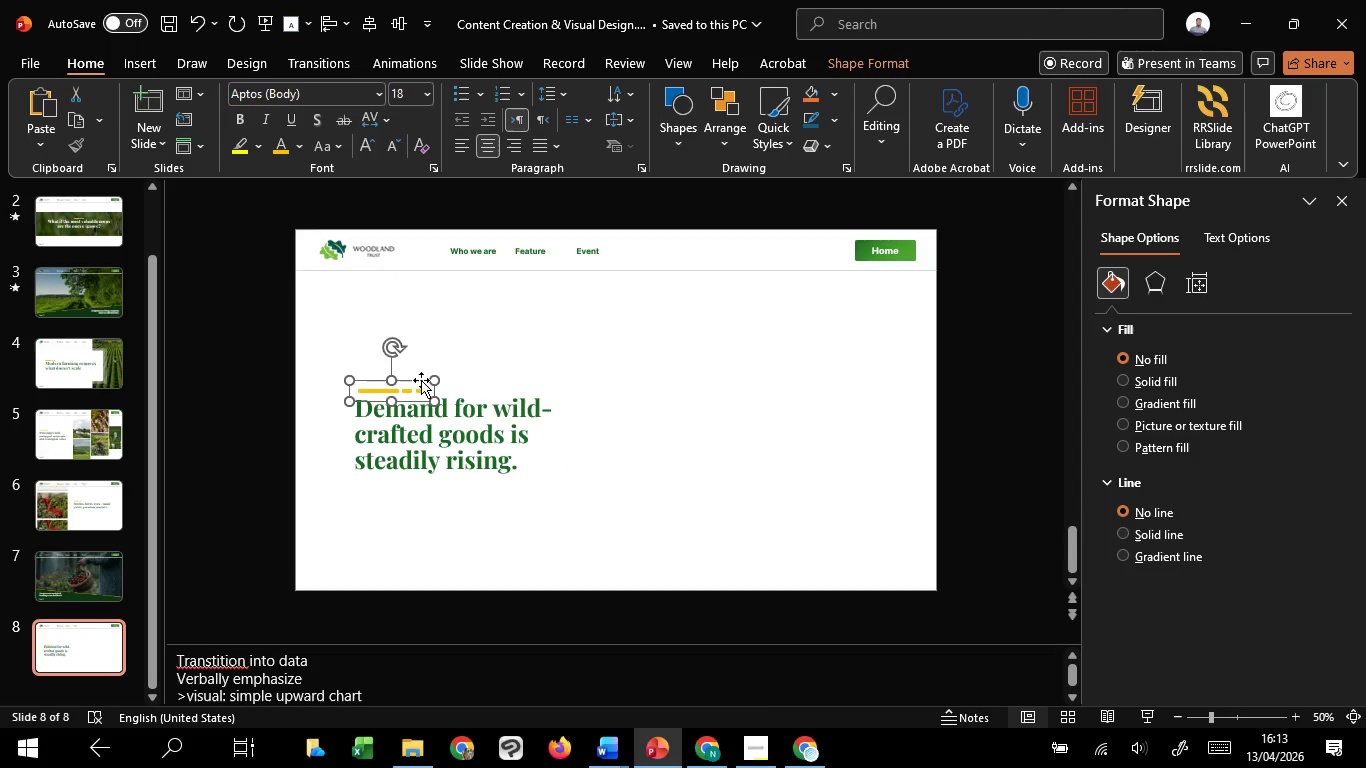 
key(ArrowLeft)
 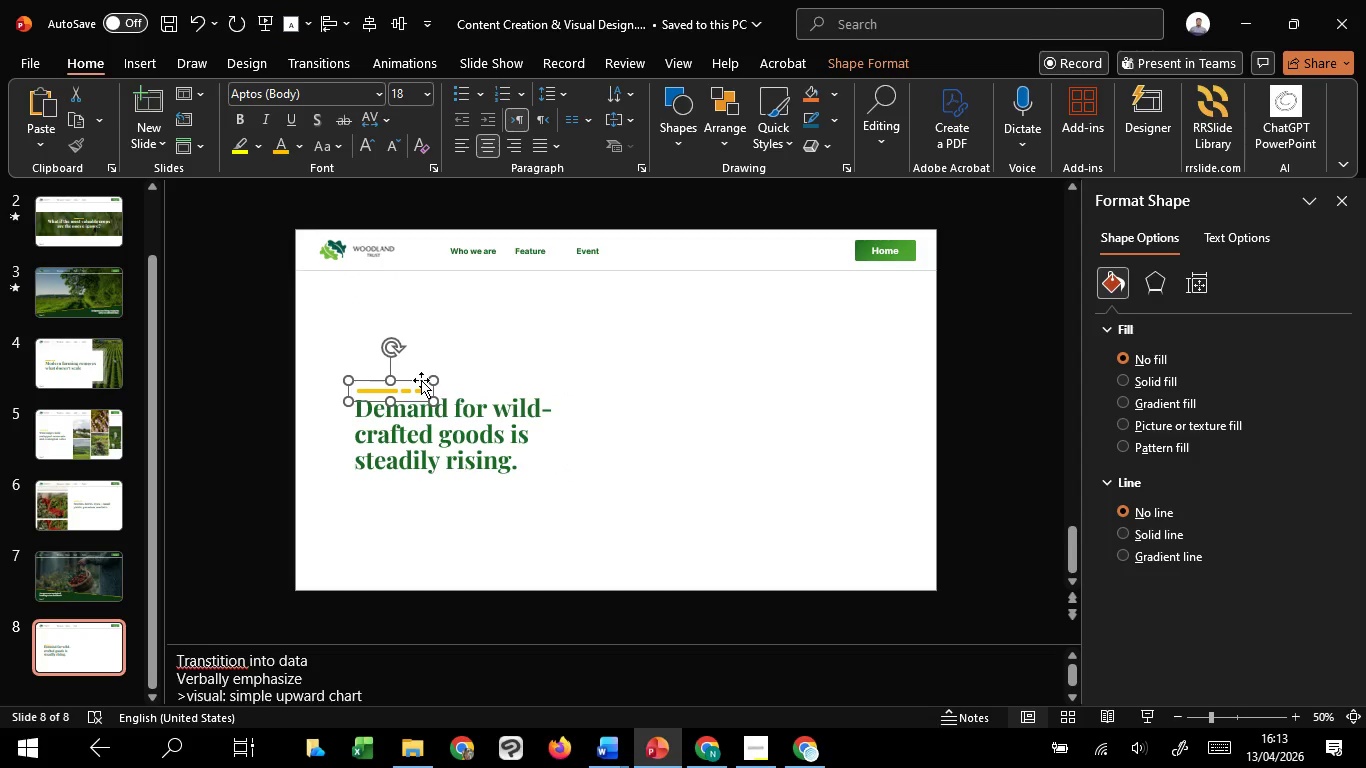 
key(ArrowLeft)
 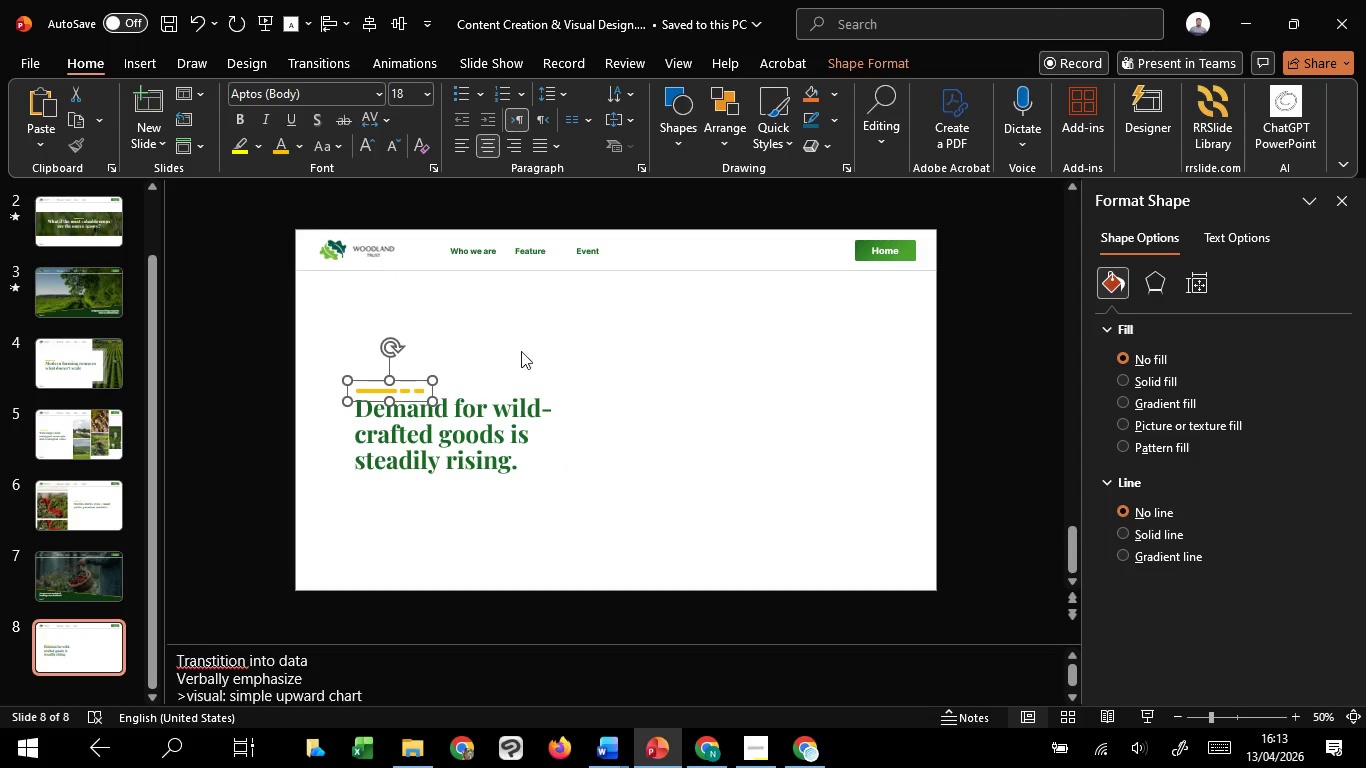 
left_click([554, 351])
 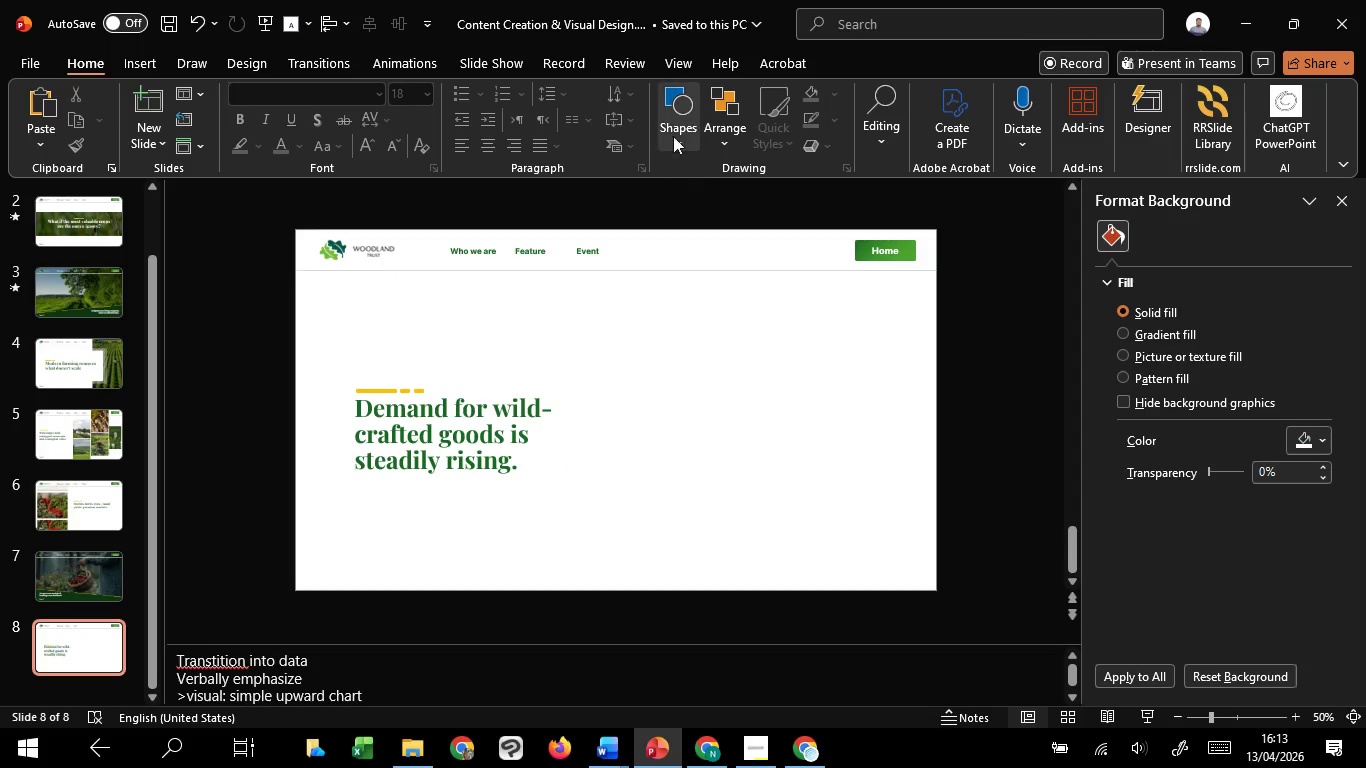 
left_click([672, 127])
 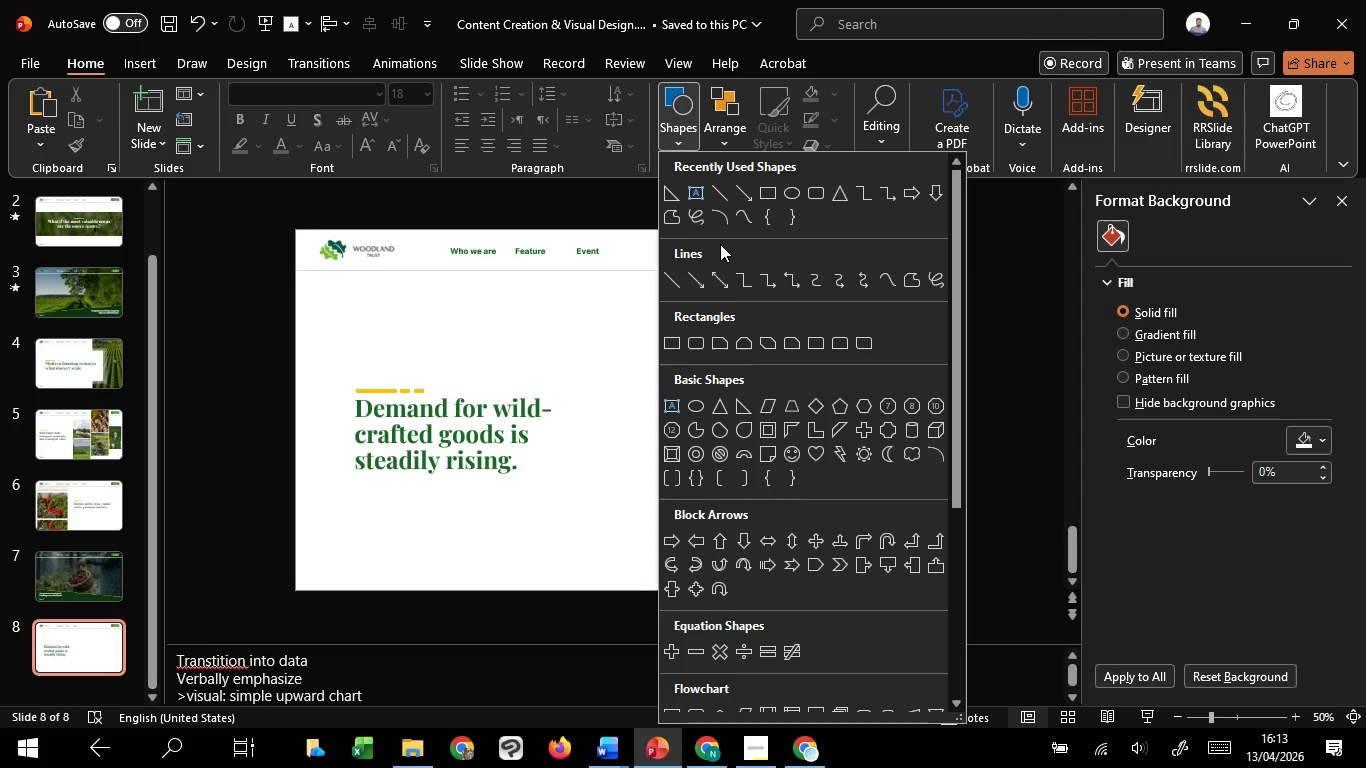 
left_click([770, 195])
 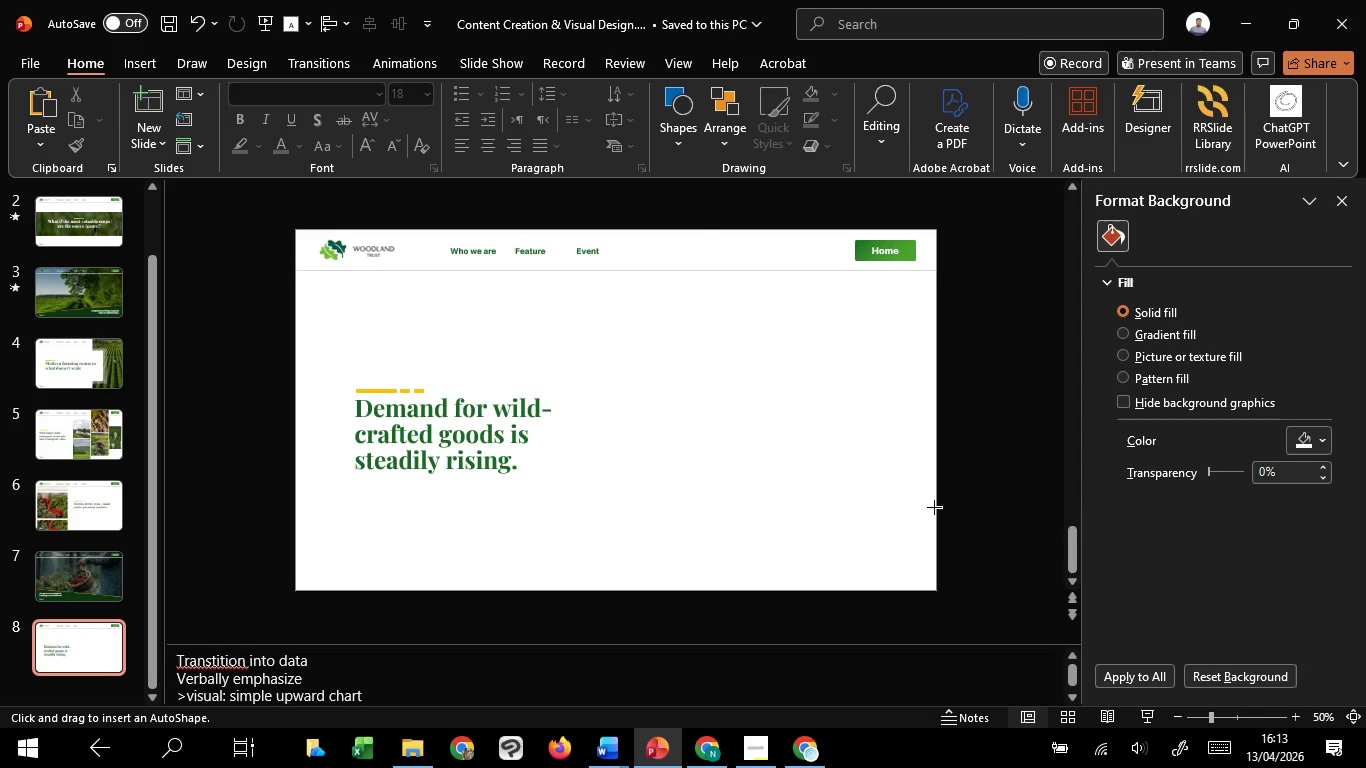 
left_click_drag(start_coordinate=[934, 507], to_coordinate=[708, 590])
 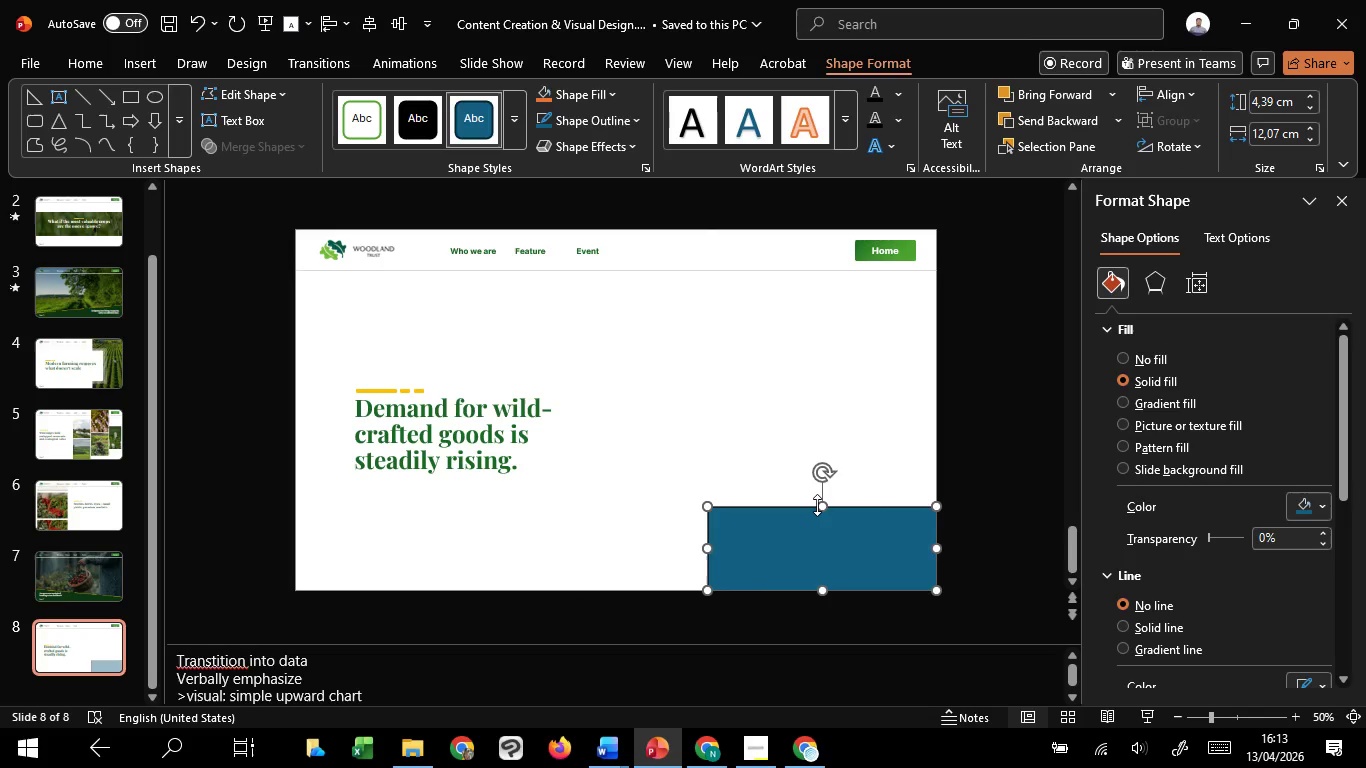 
left_click_drag(start_coordinate=[817, 505], to_coordinate=[806, 461])
 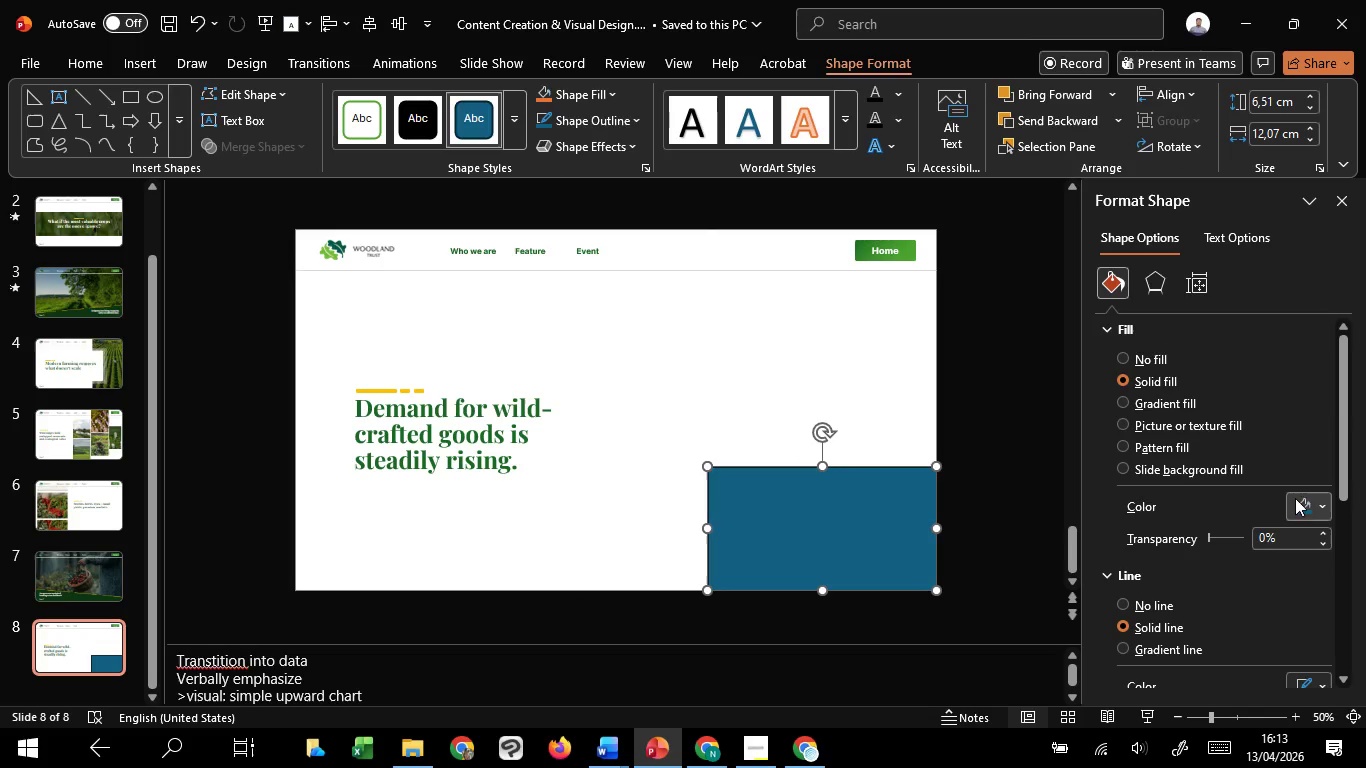 
double_click([1308, 505])
 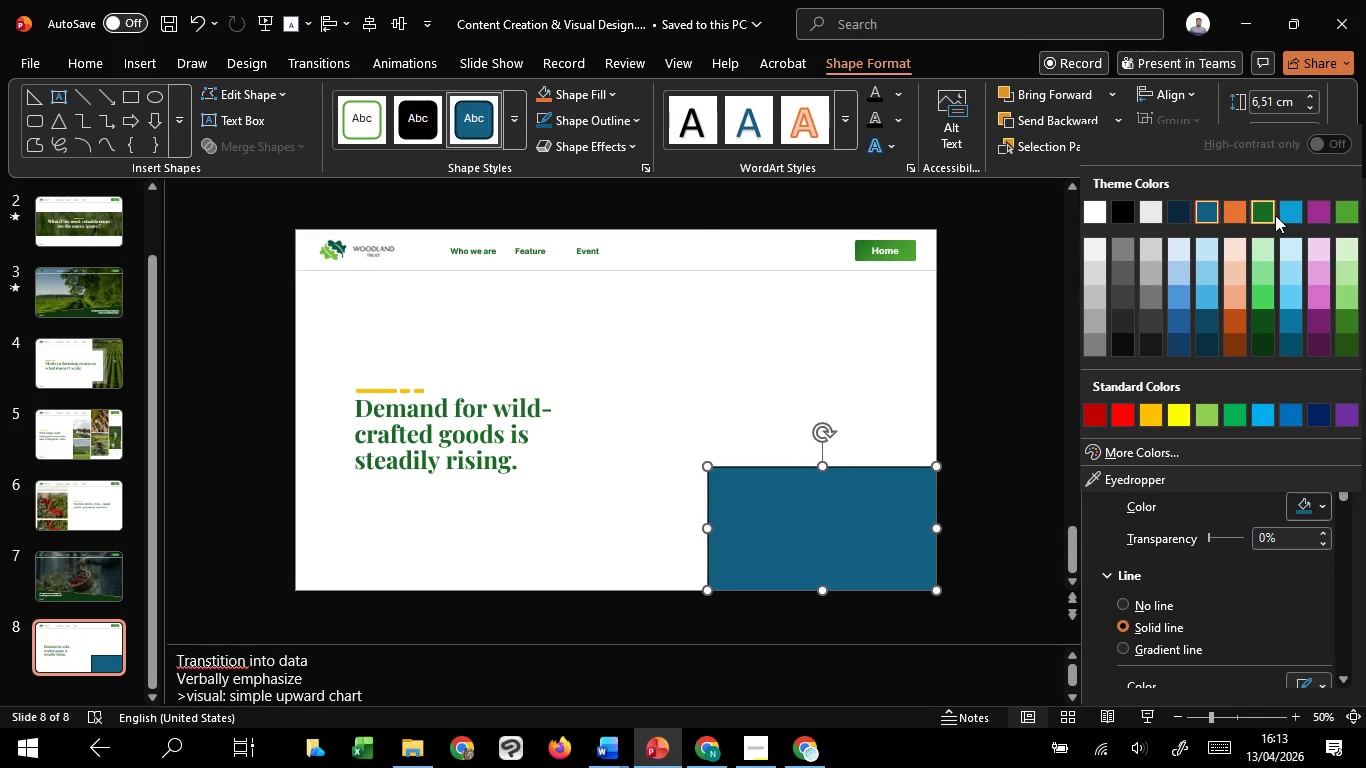 
left_click([1271, 210])
 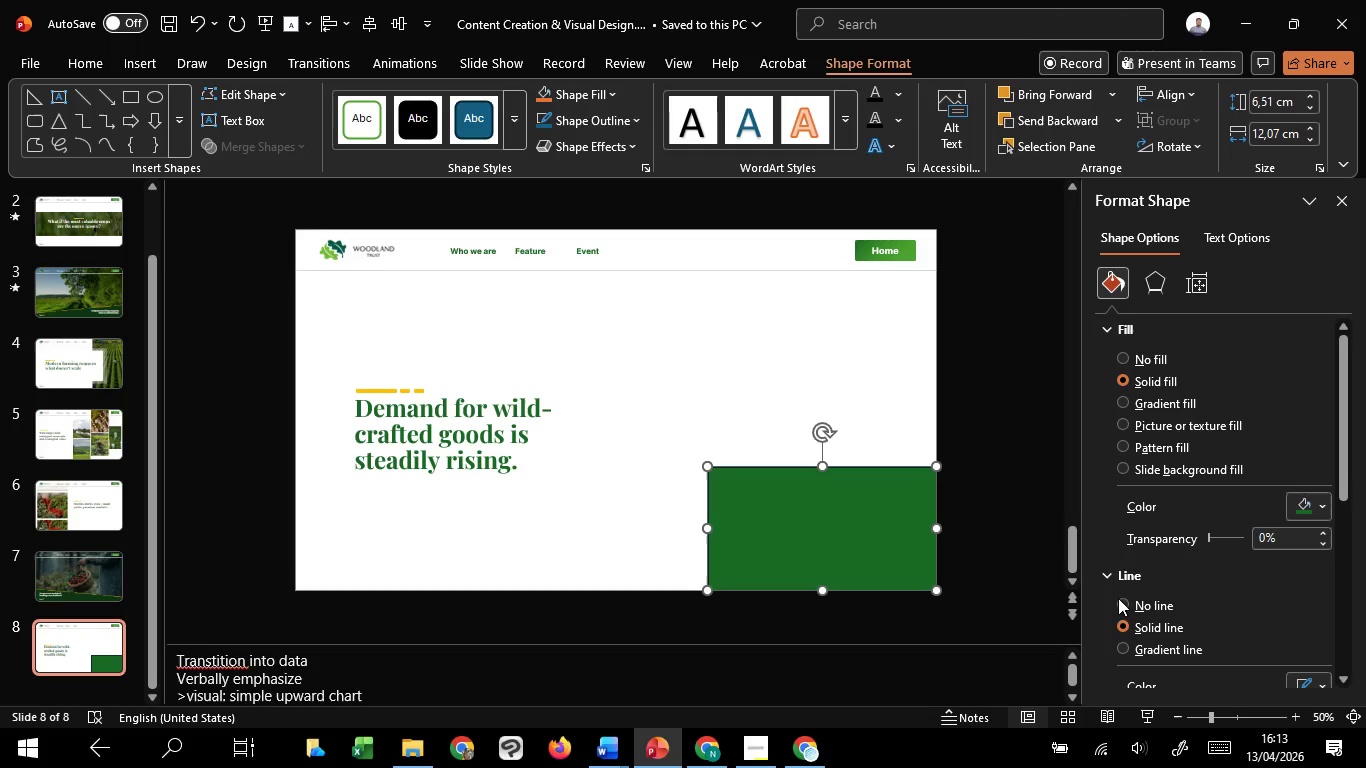 
left_click([1115, 605])
 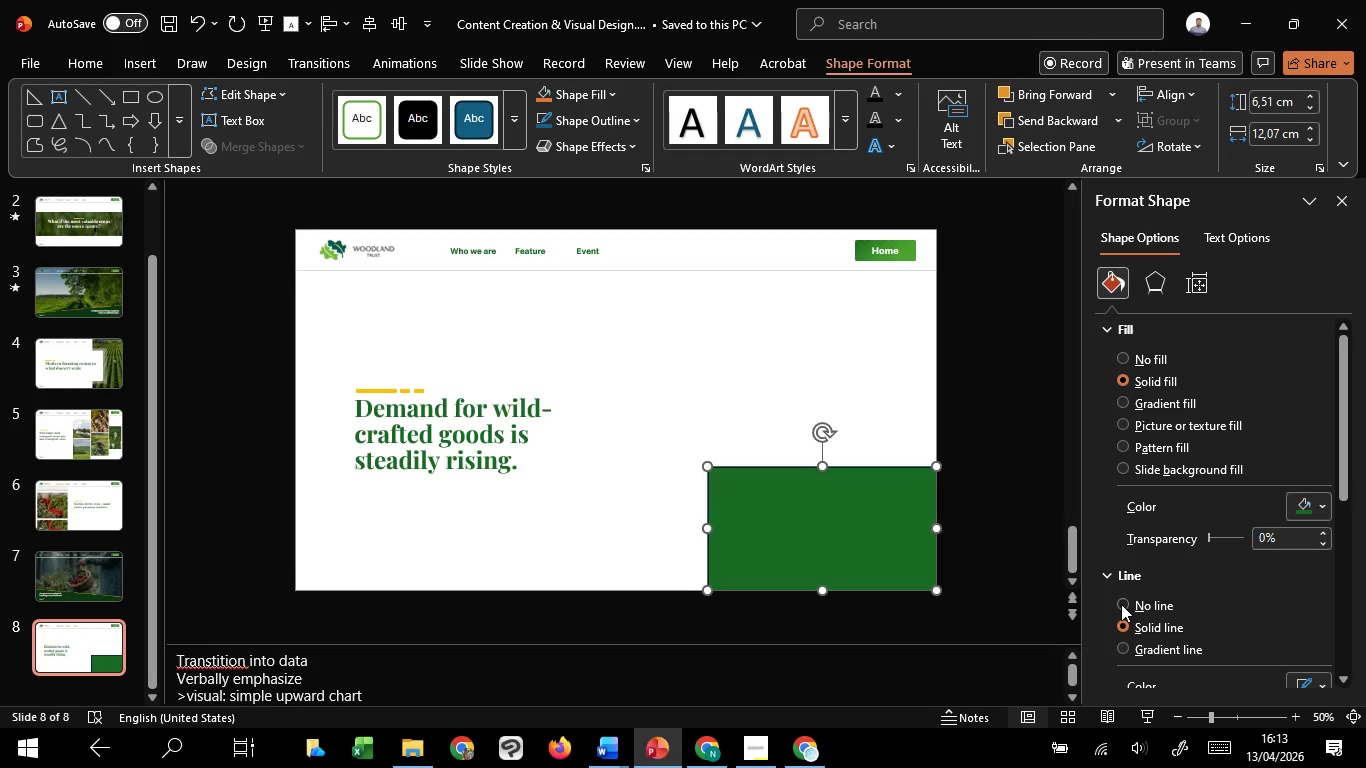 
left_click([1121, 604])
 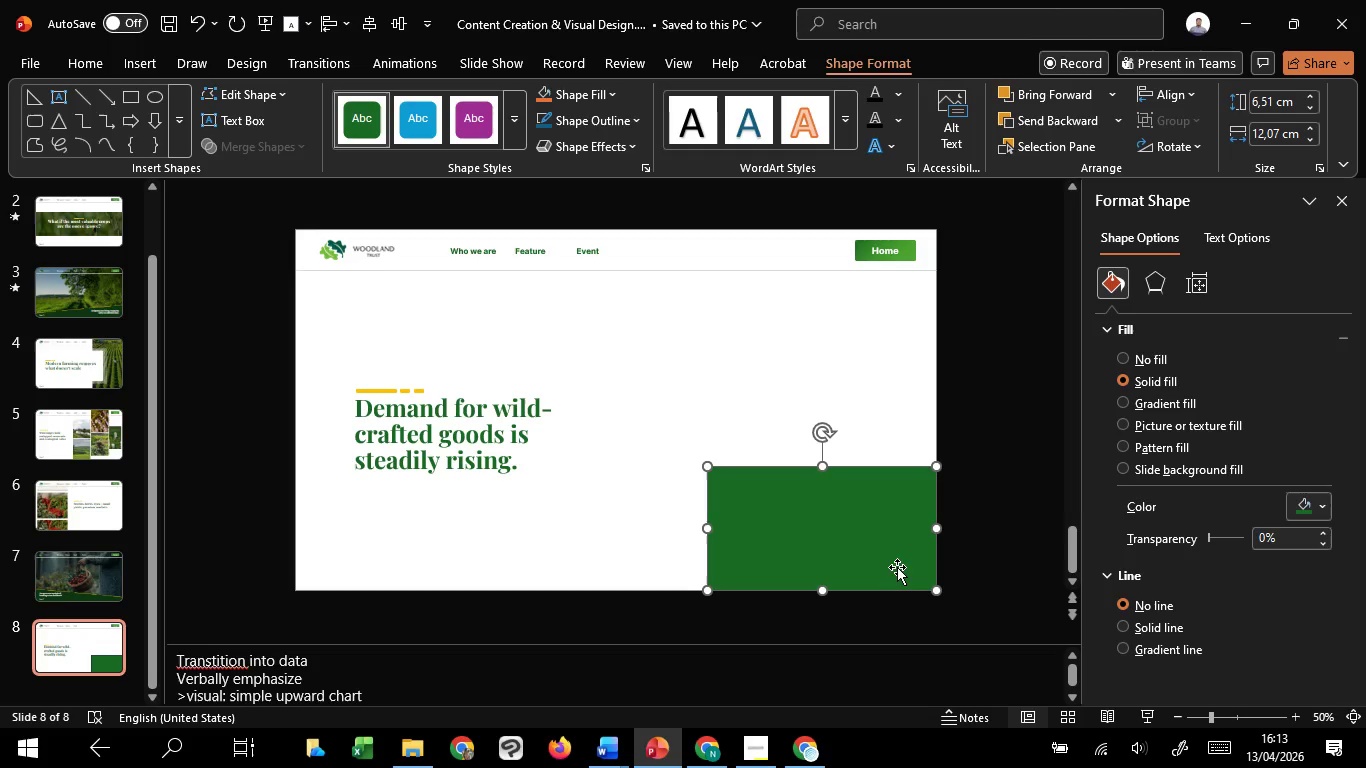 
hold_key(key=ControlLeft, duration=1.17)
left_click_drag(start_coordinate=[897, 567], to_coordinate=[786, 556])
 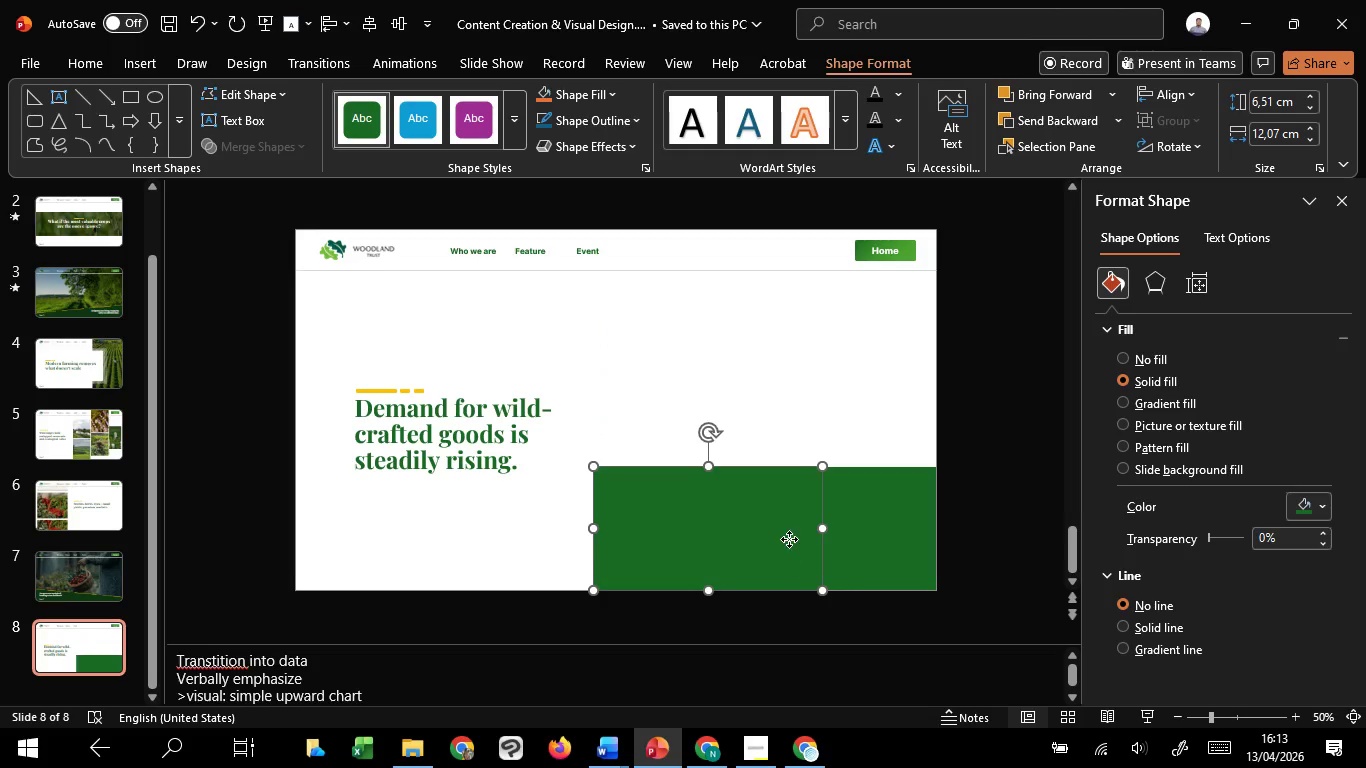 
hold_key(key=ShiftLeft, duration=0.98)
 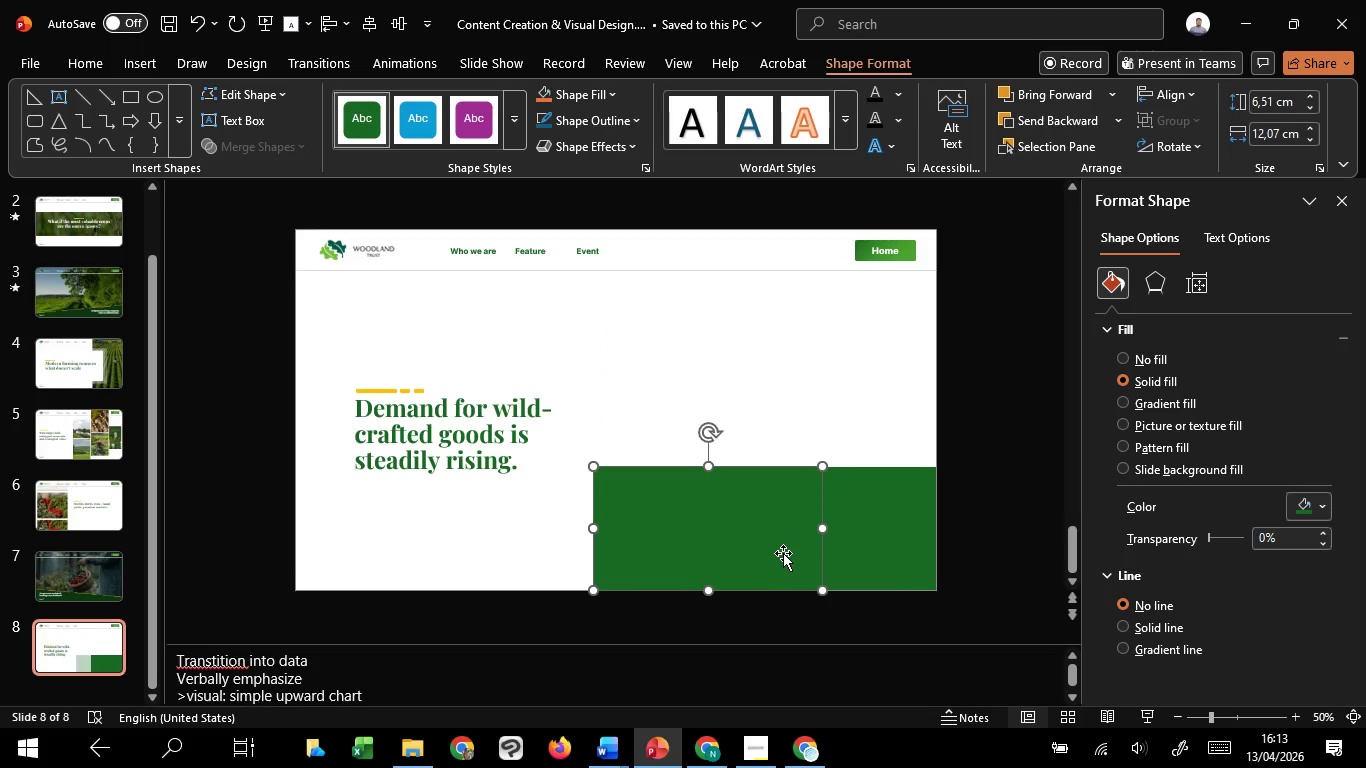 
left_click_drag(start_coordinate=[783, 553], to_coordinate=[831, 459])
 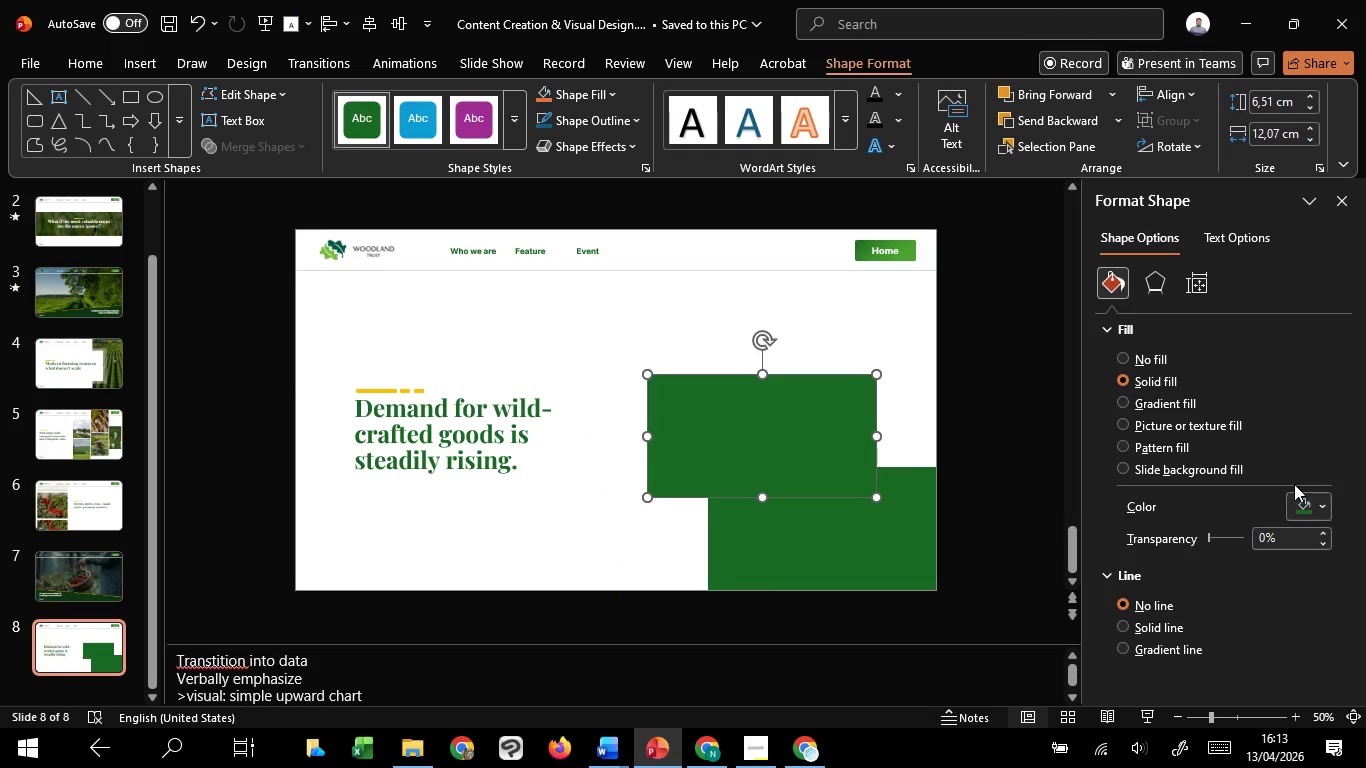 
left_click([1294, 500])
 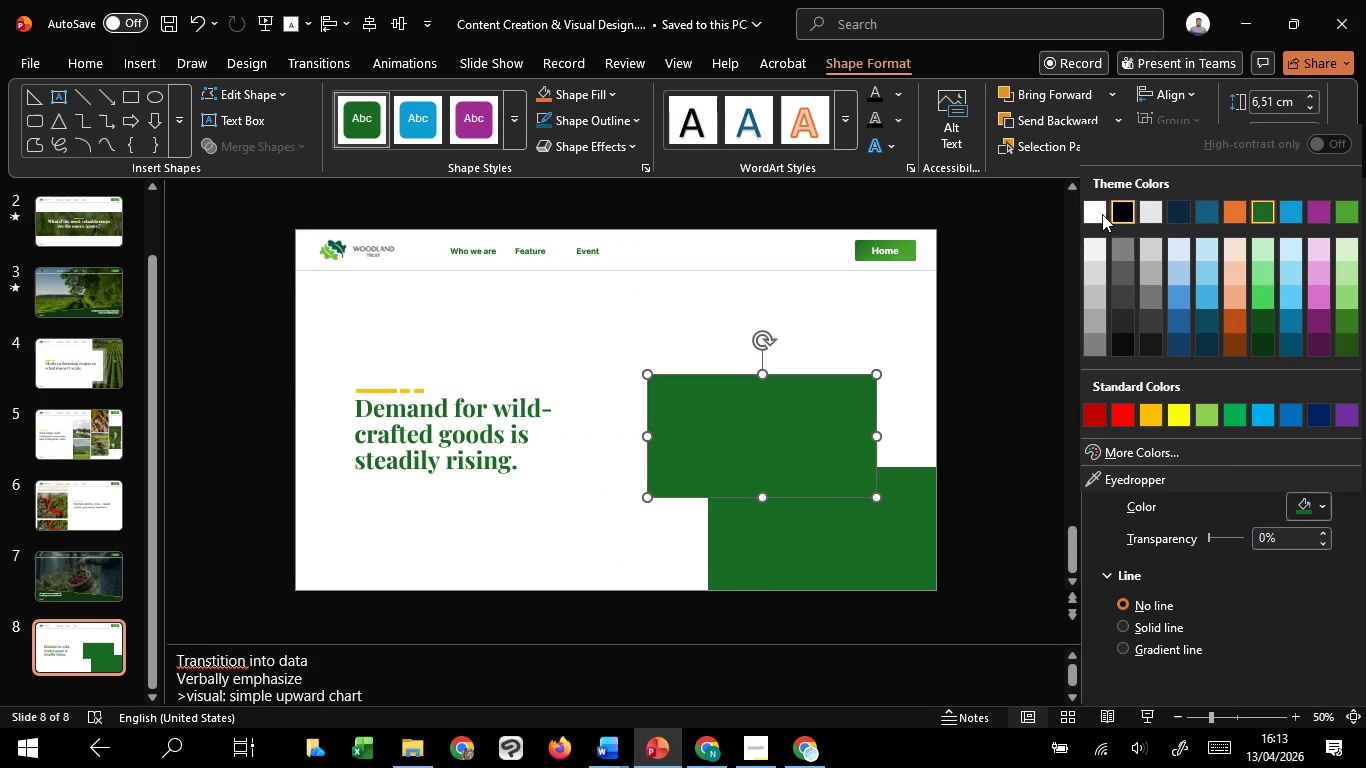 
left_click([1098, 212])
 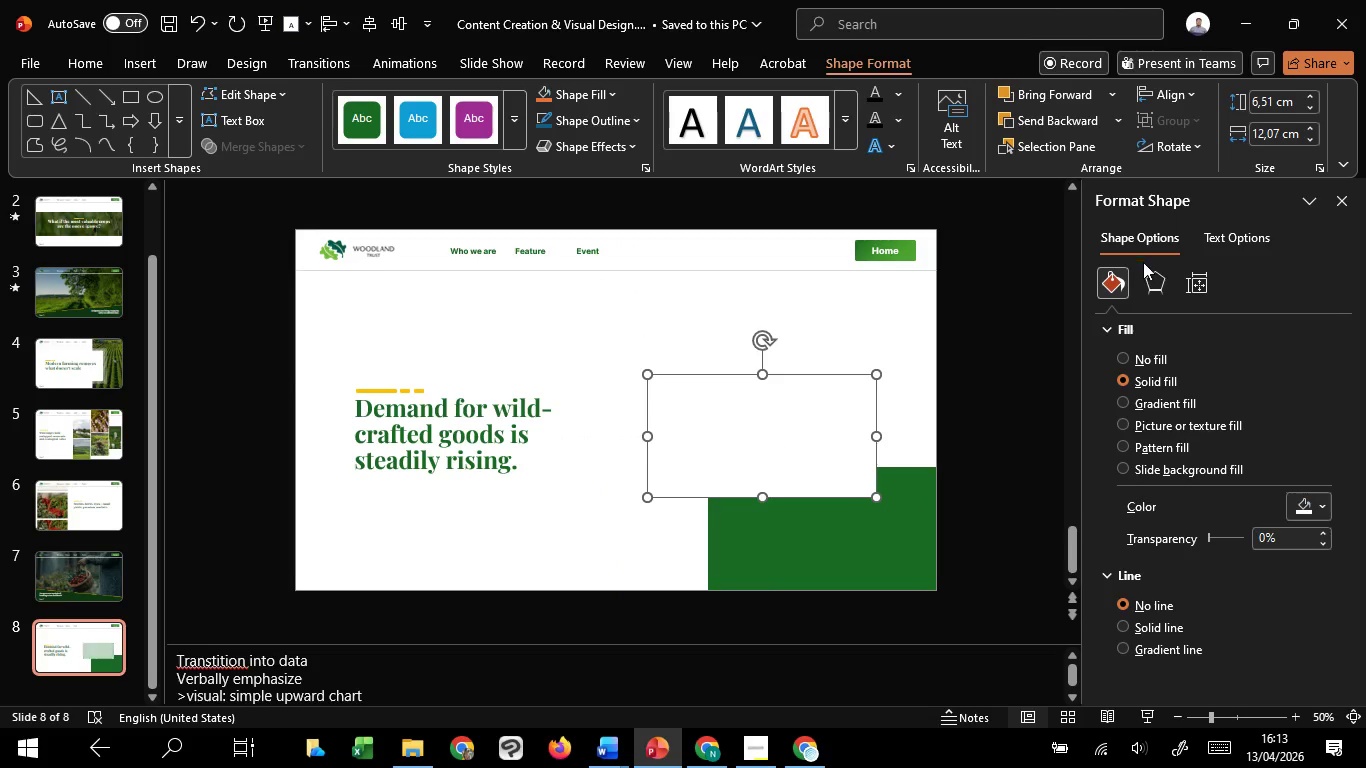 
left_click([1151, 278])
 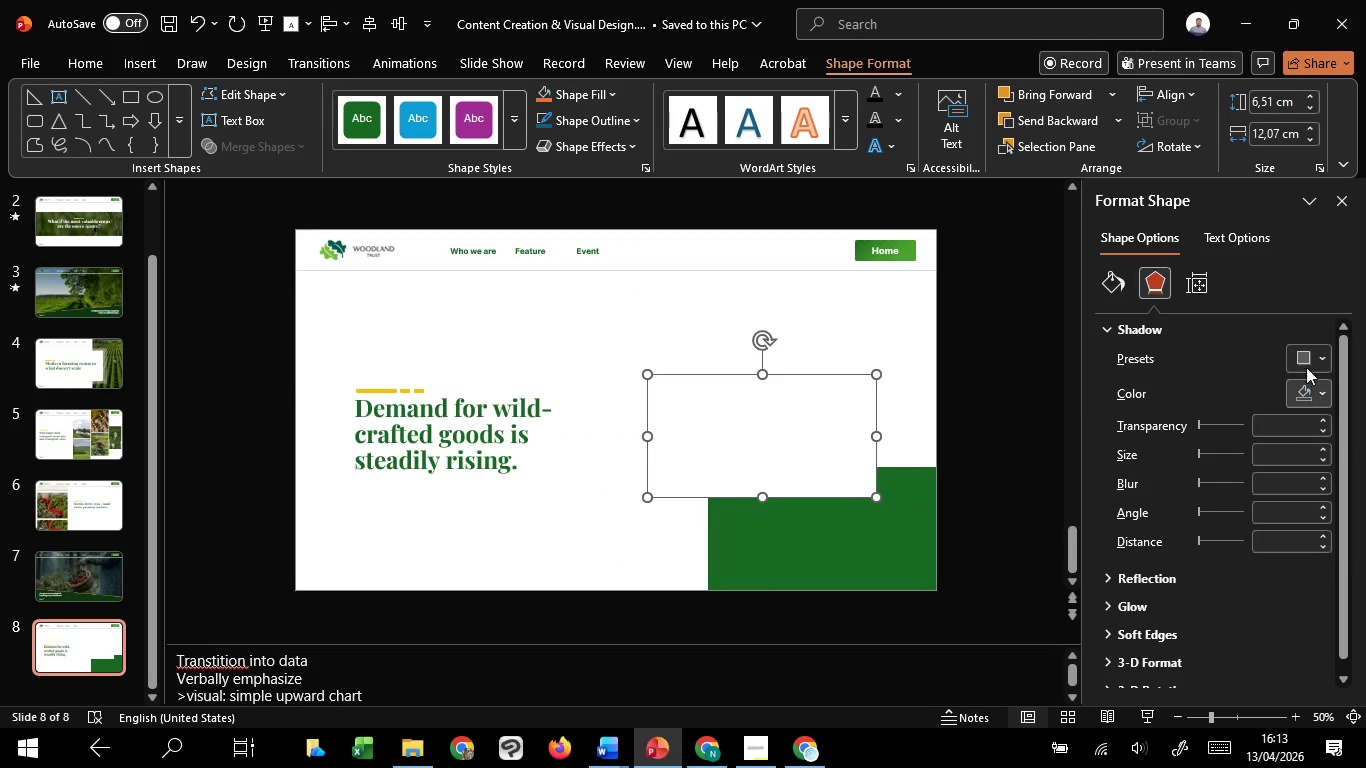 
left_click([1303, 356])
 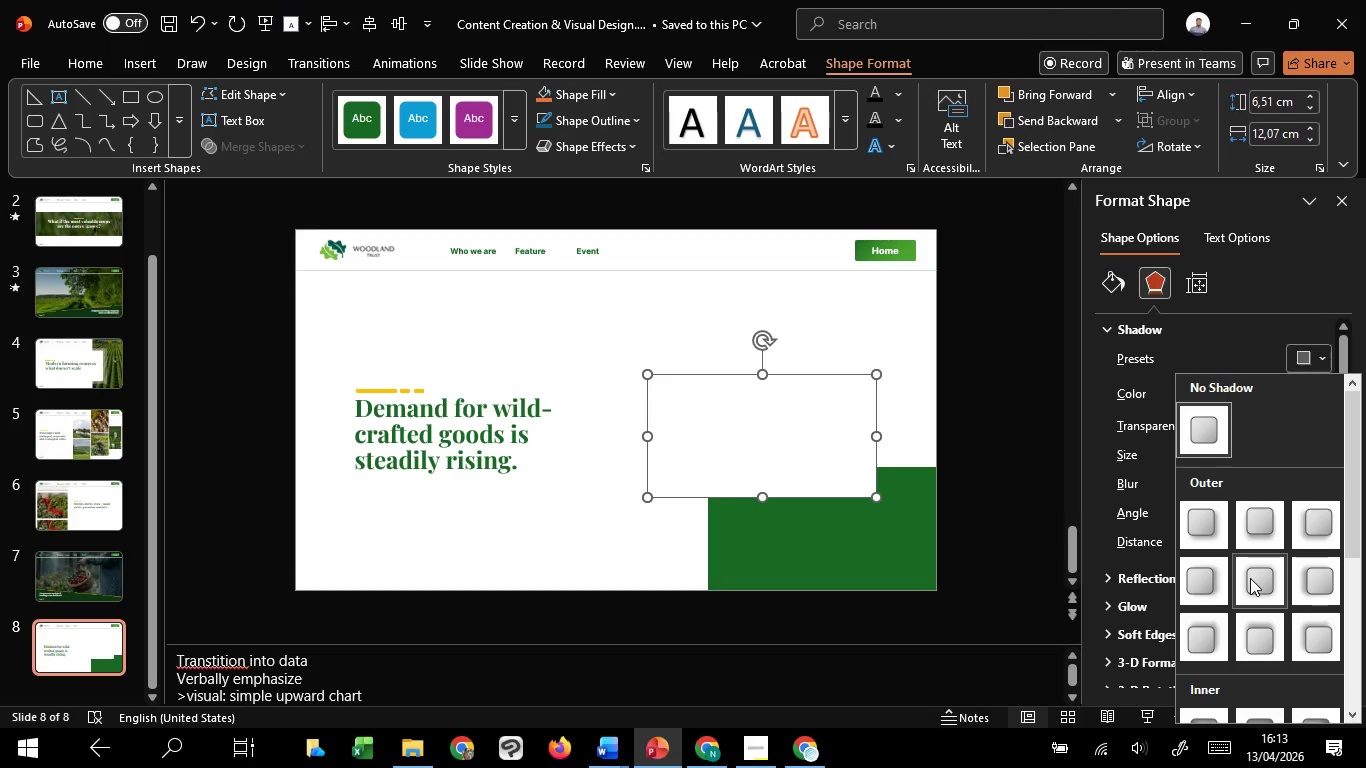 
left_click([1250, 578])
 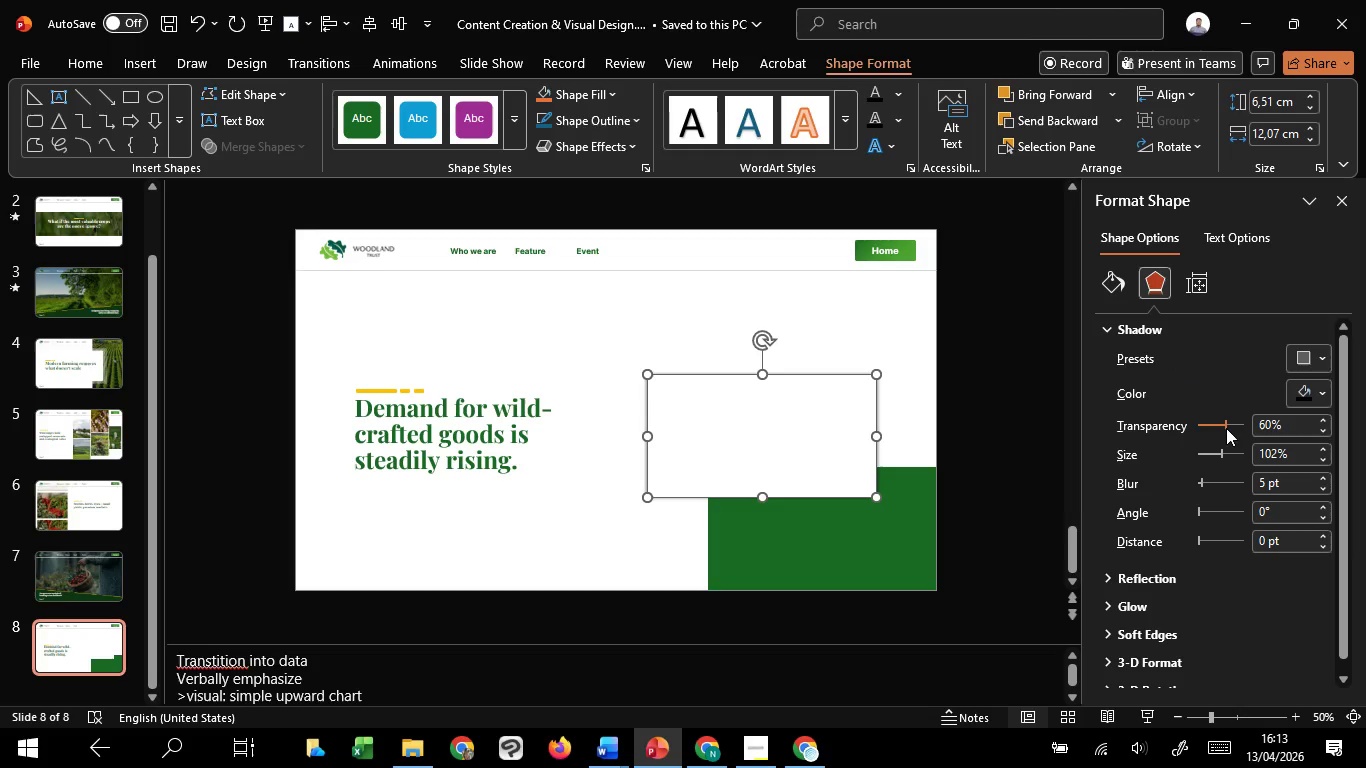 
scroll: coordinate [1227, 427], scroll_direction: up, amount: 28.0
 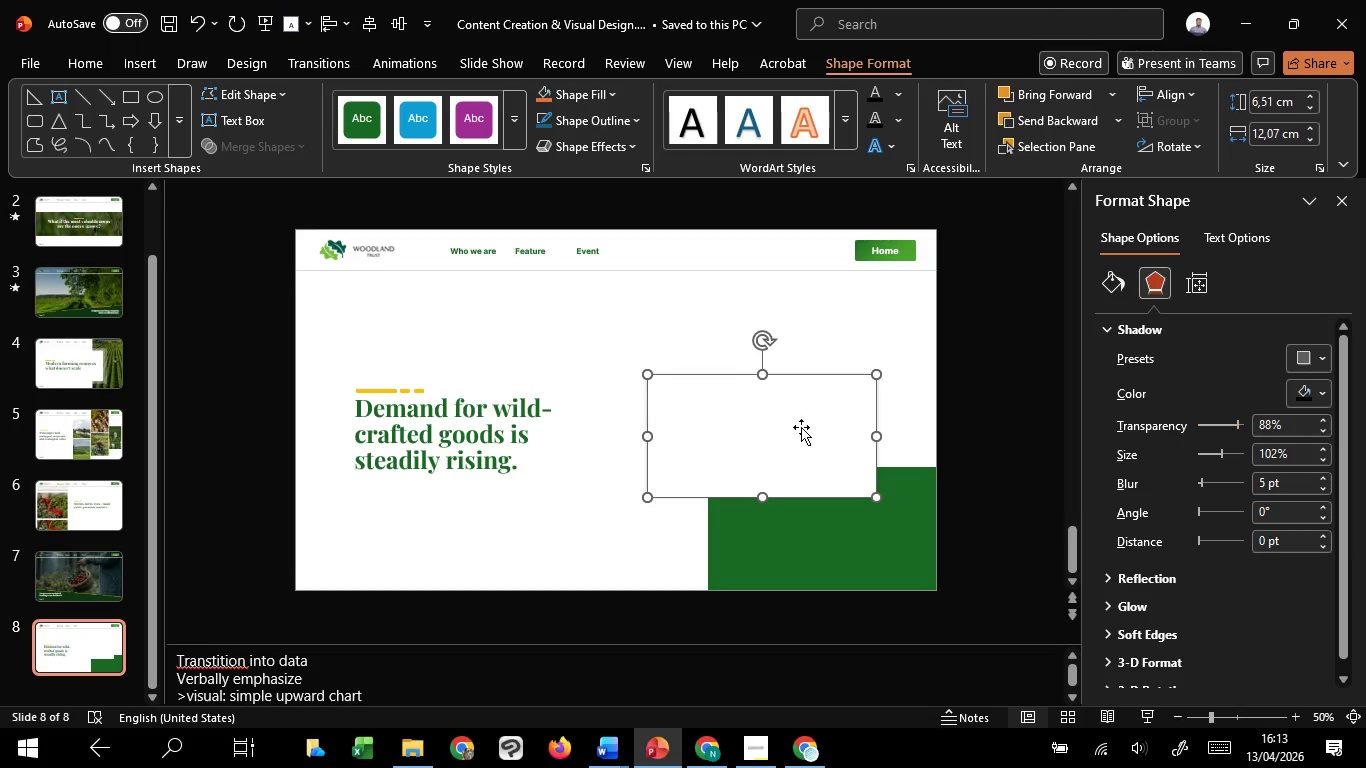 
hold_key(key=ShiftLeft, duration=1.92)
hold_key(key=ControlLeft, duration=1.52)
left_click_drag(start_coordinate=[650, 370], to_coordinate=[626, 351])
 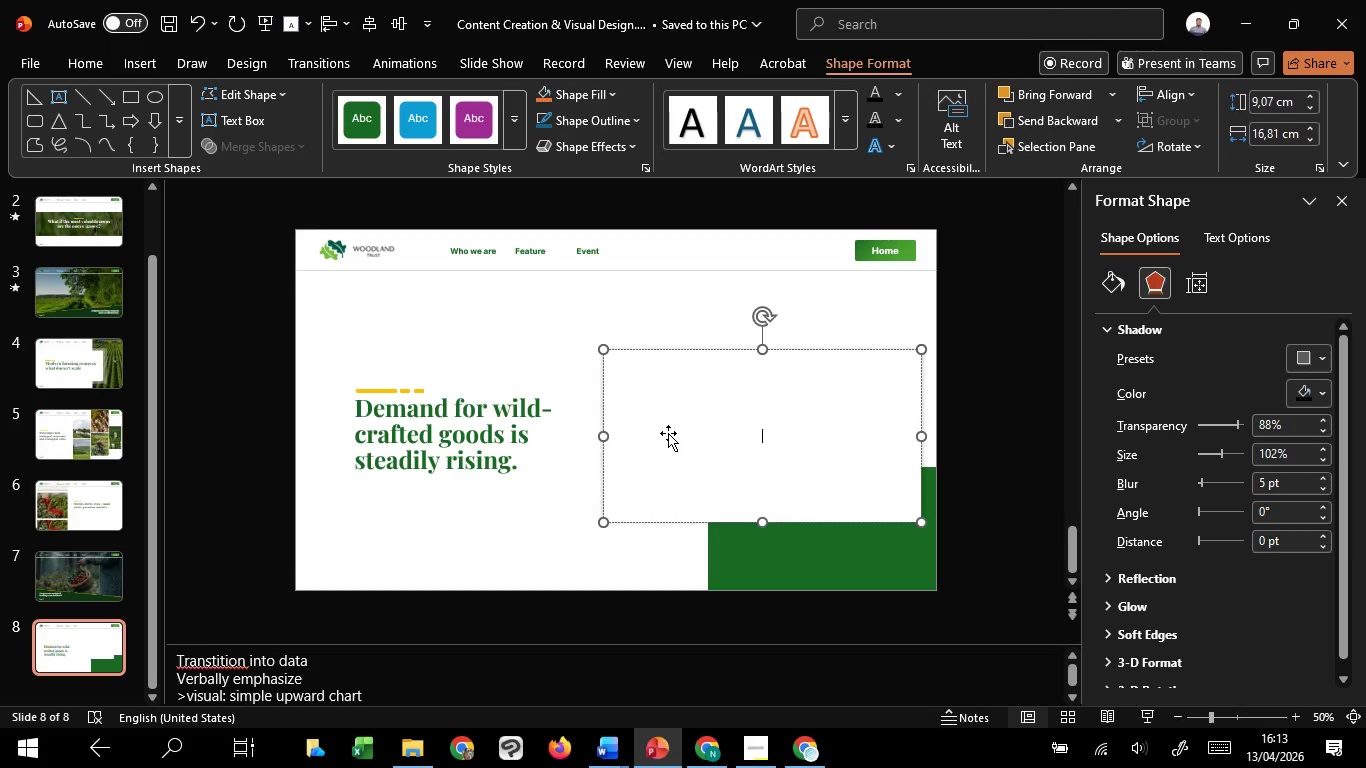 
hold_key(key=ControlLeft, duration=0.39)
 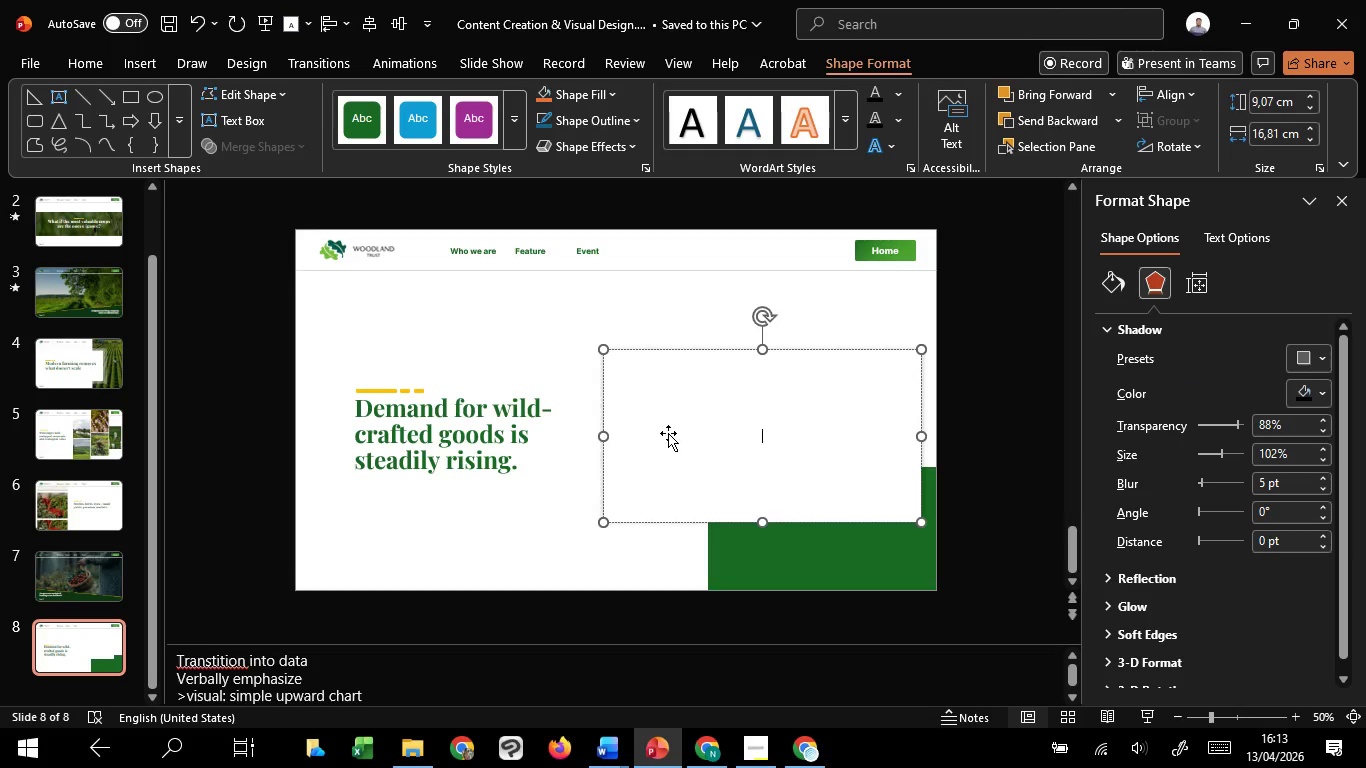 
left_click_drag(start_coordinate=[668, 433], to_coordinate=[643, 411])
 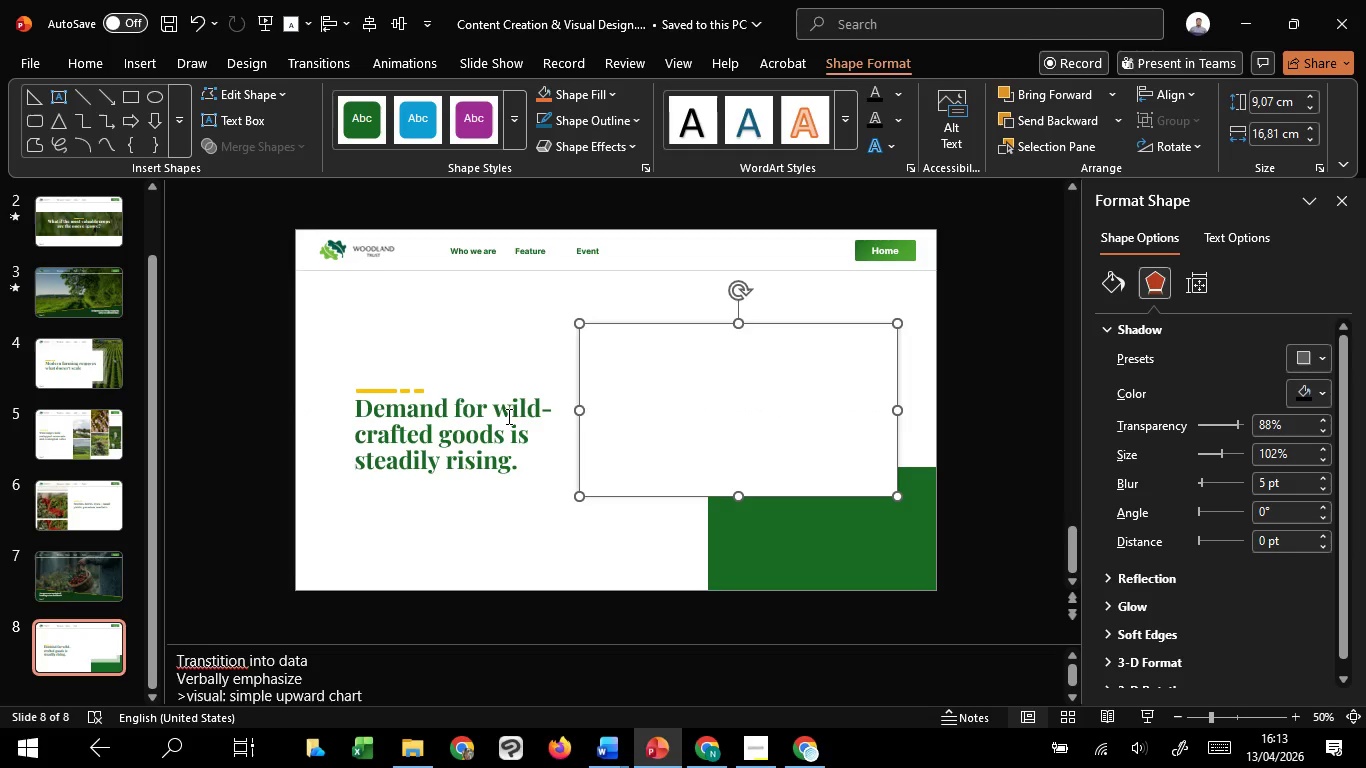 
left_click([507, 417])
 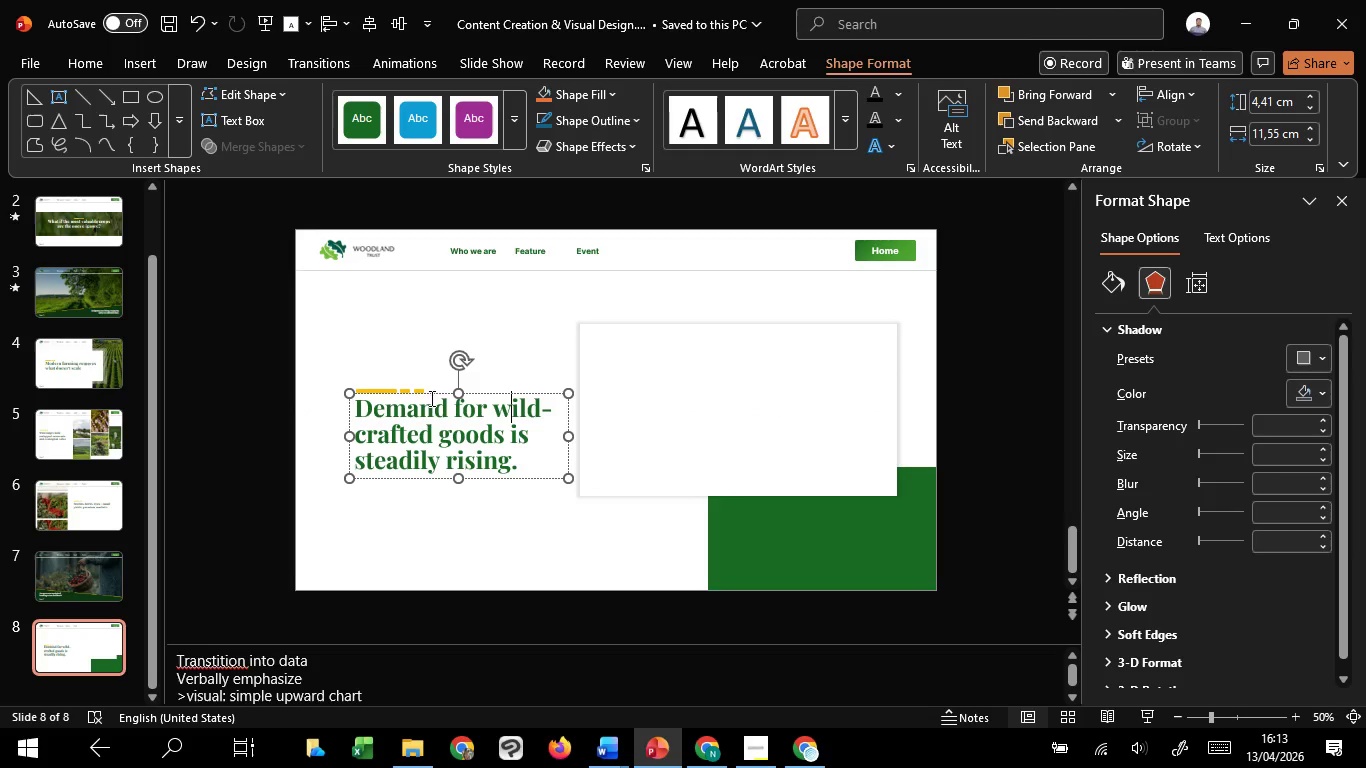 
hold_key(key=ShiftLeft, duration=0.58)
 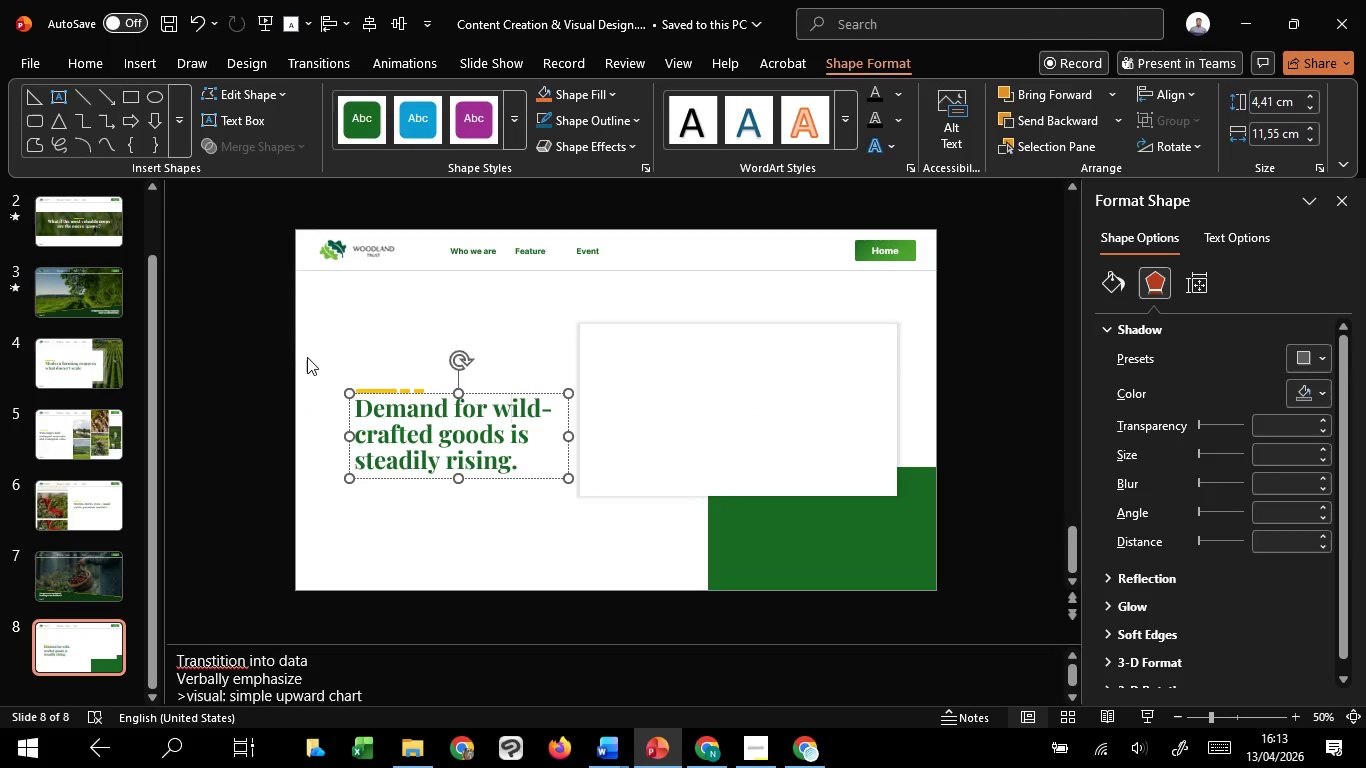 
left_click_drag(start_coordinate=[307, 357], to_coordinate=[618, 525])
 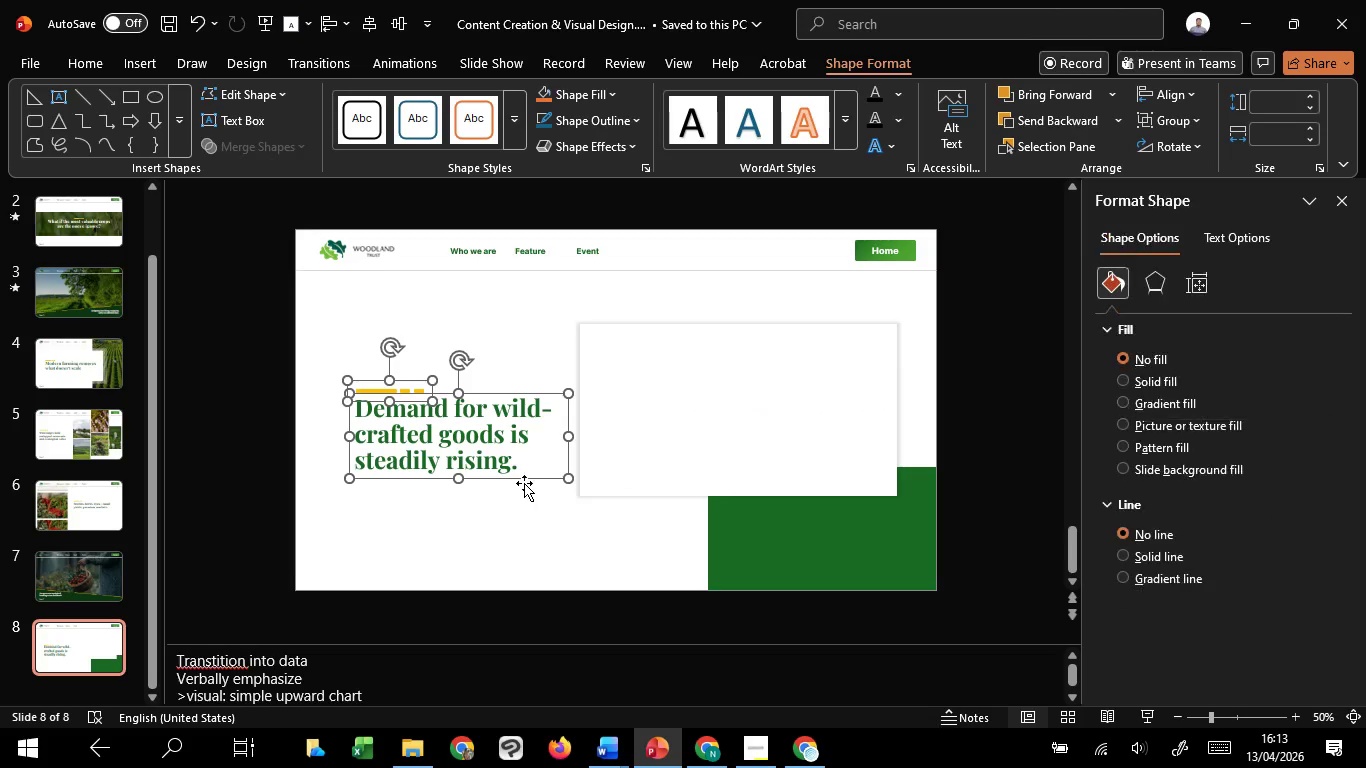 
left_click_drag(start_coordinate=[524, 483], to_coordinate=[514, 473])
 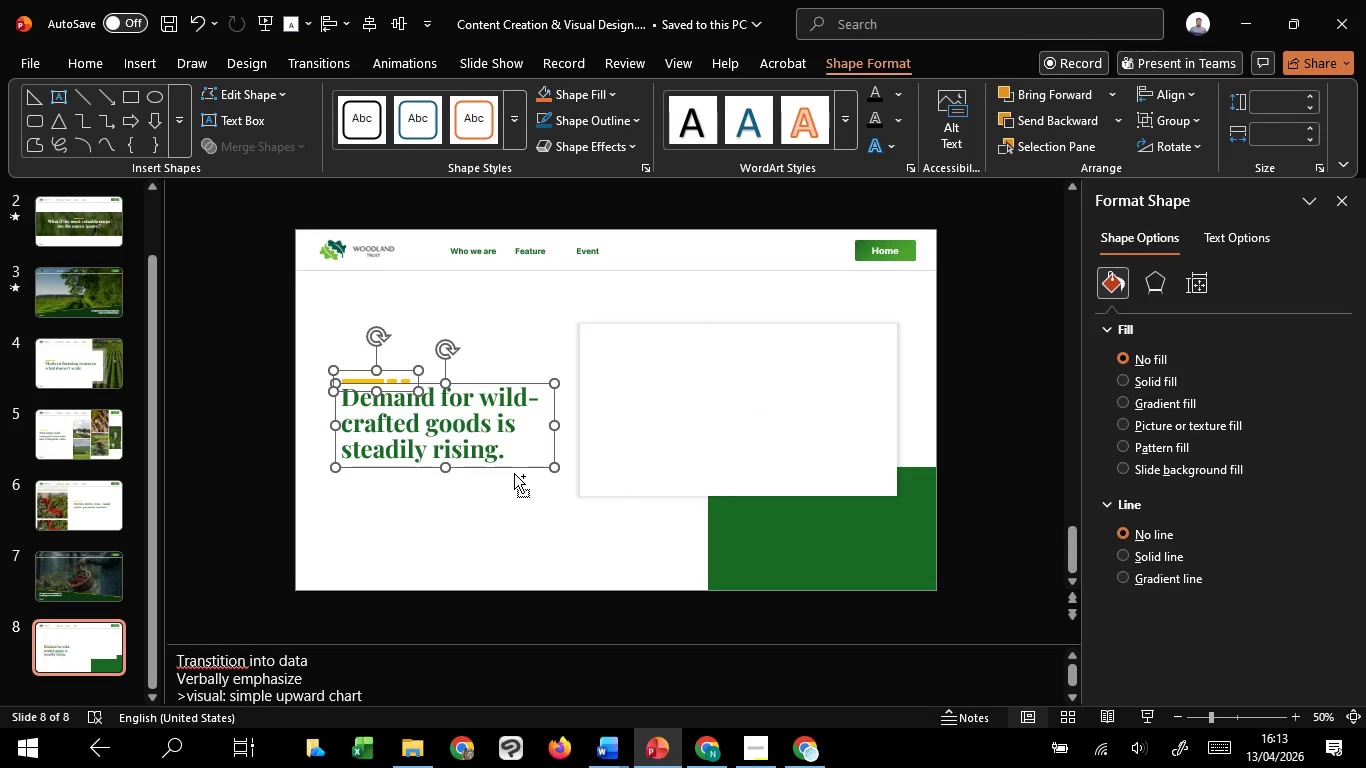 
key(Control+F)
 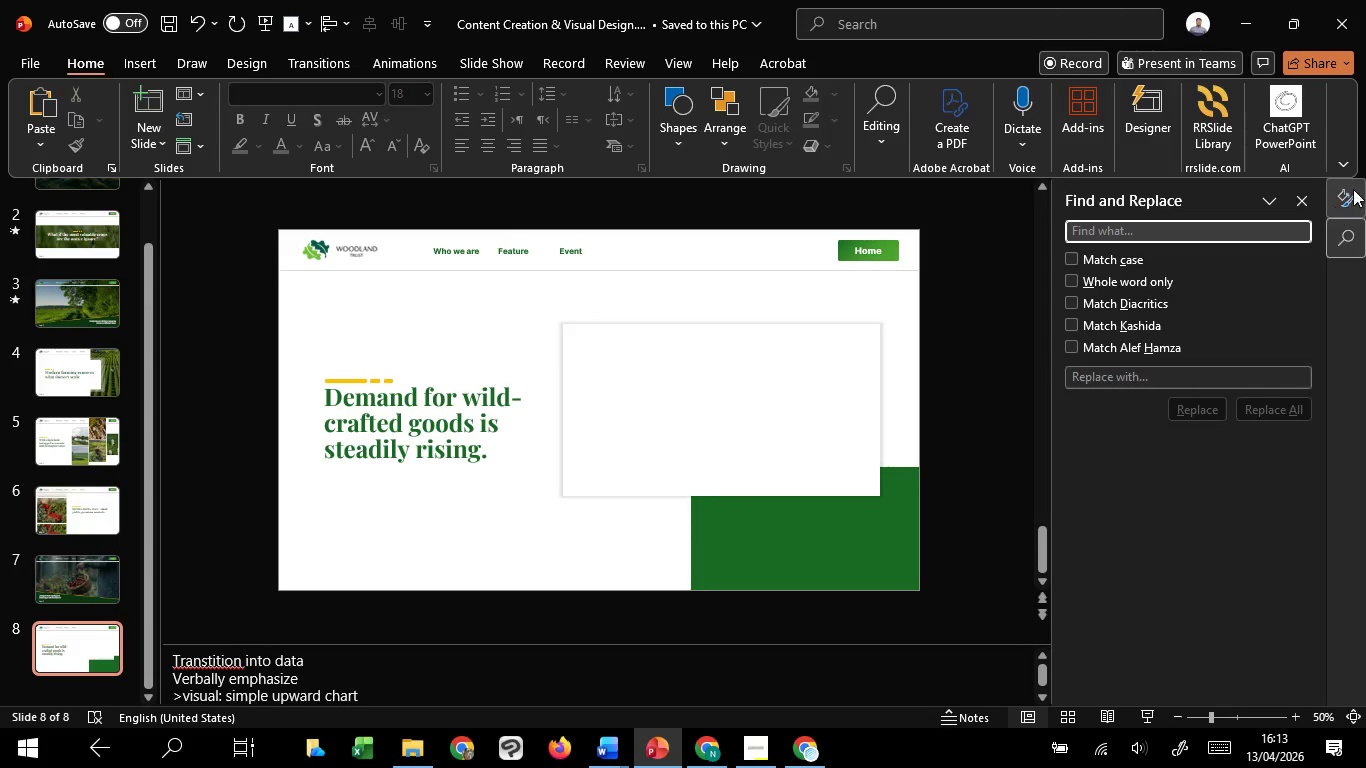 
left_click([1294, 203])
 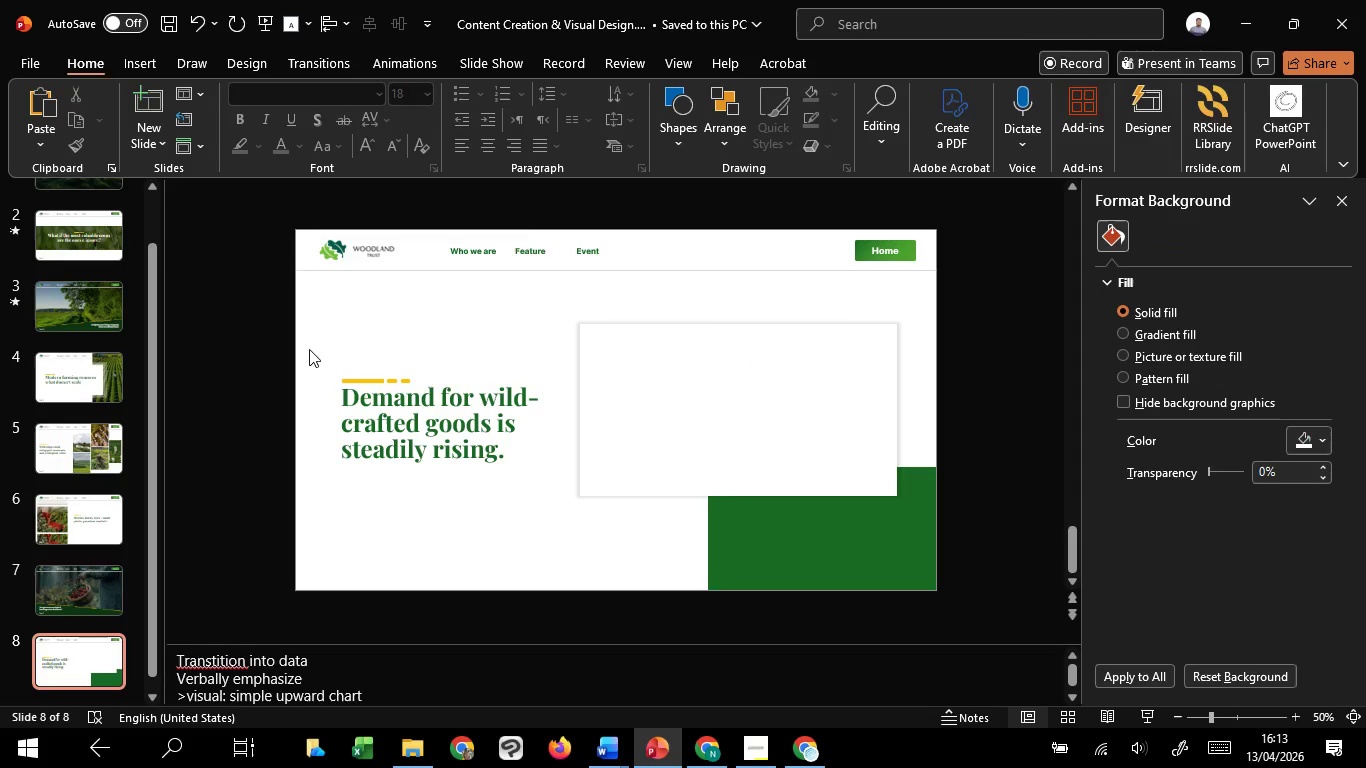 
left_click_drag(start_coordinate=[307, 341], to_coordinate=[561, 537])
 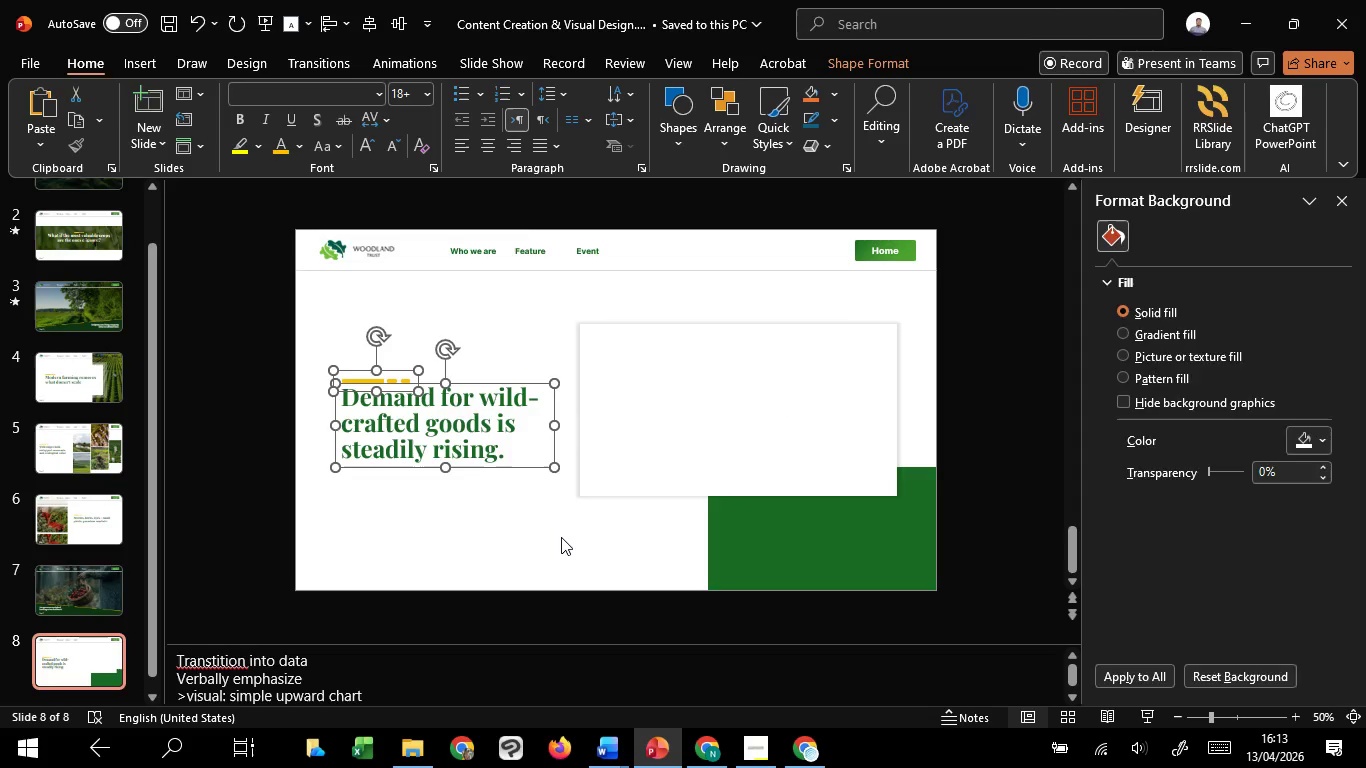 
key(Control+G)
 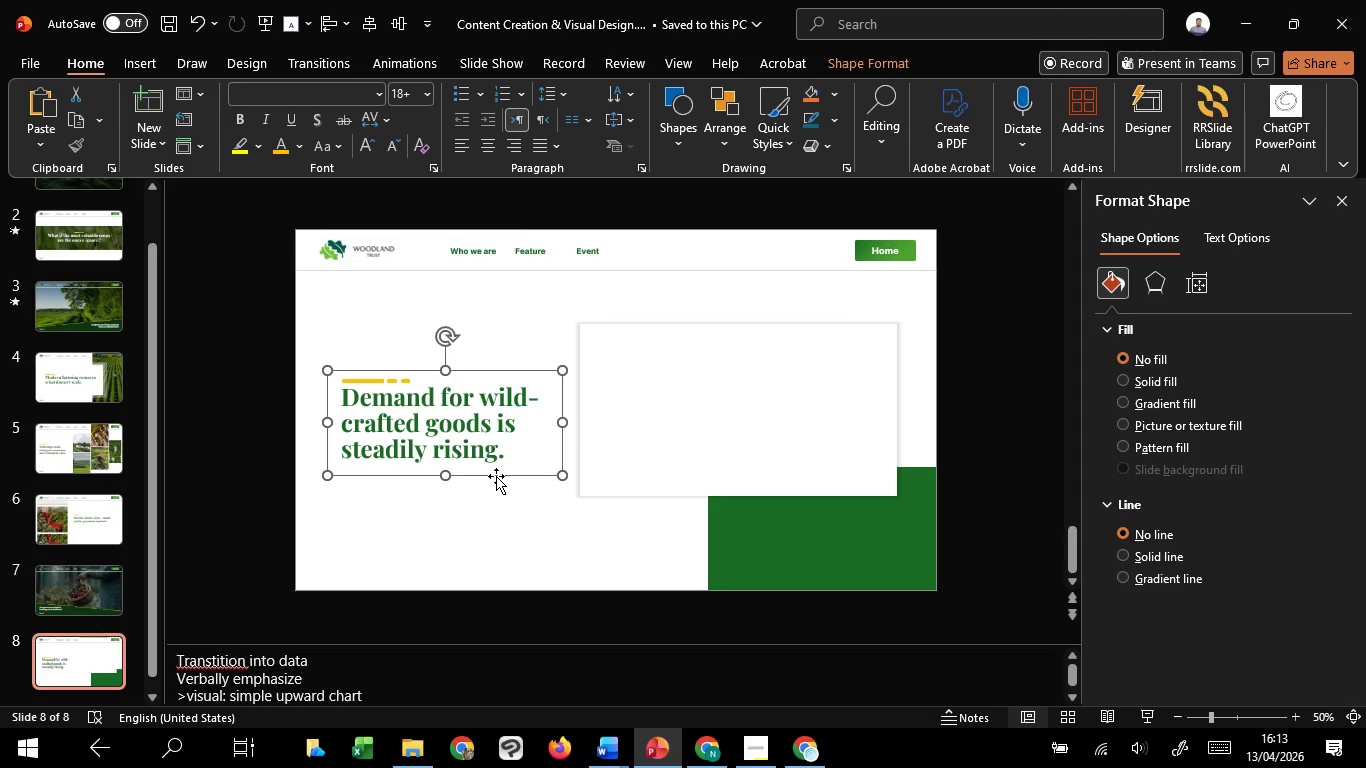 
left_click_drag(start_coordinate=[498, 476], to_coordinate=[478, 476])
 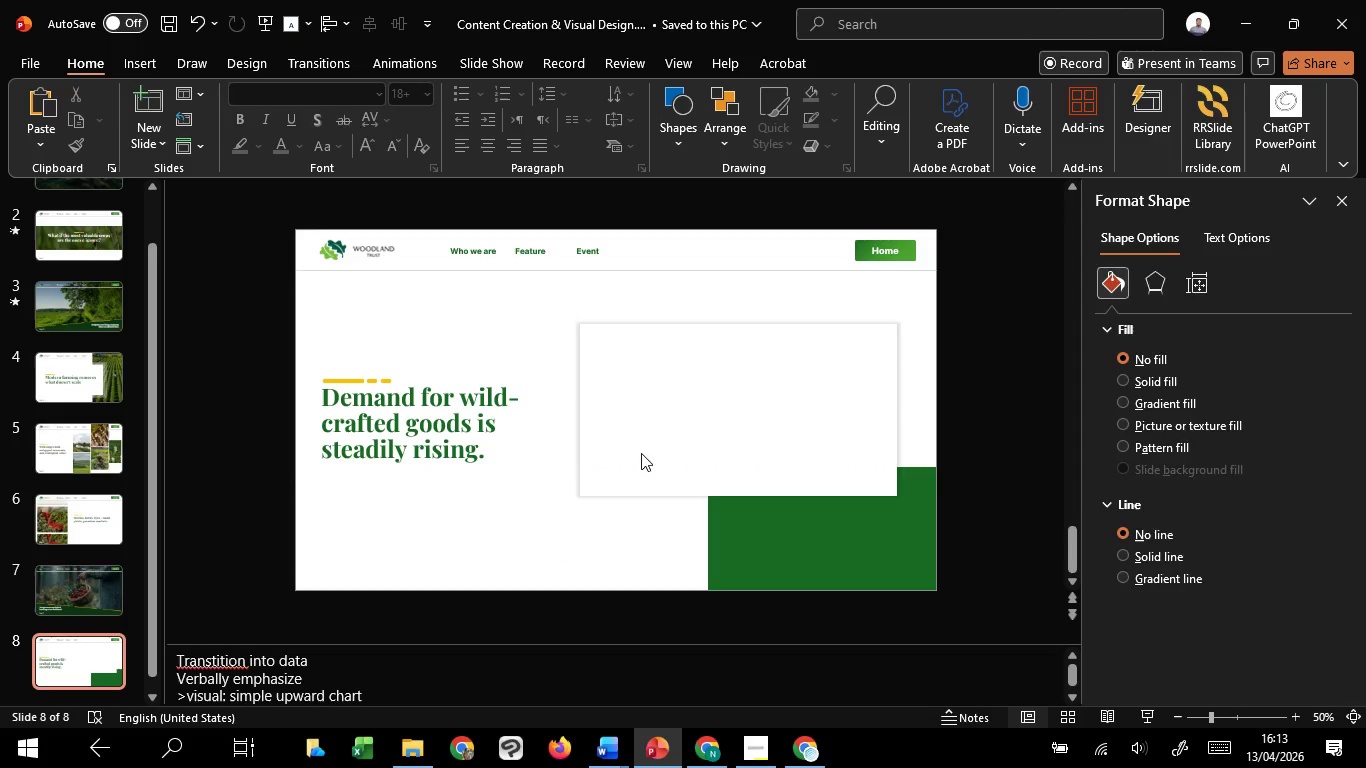 
double_click([648, 443])
 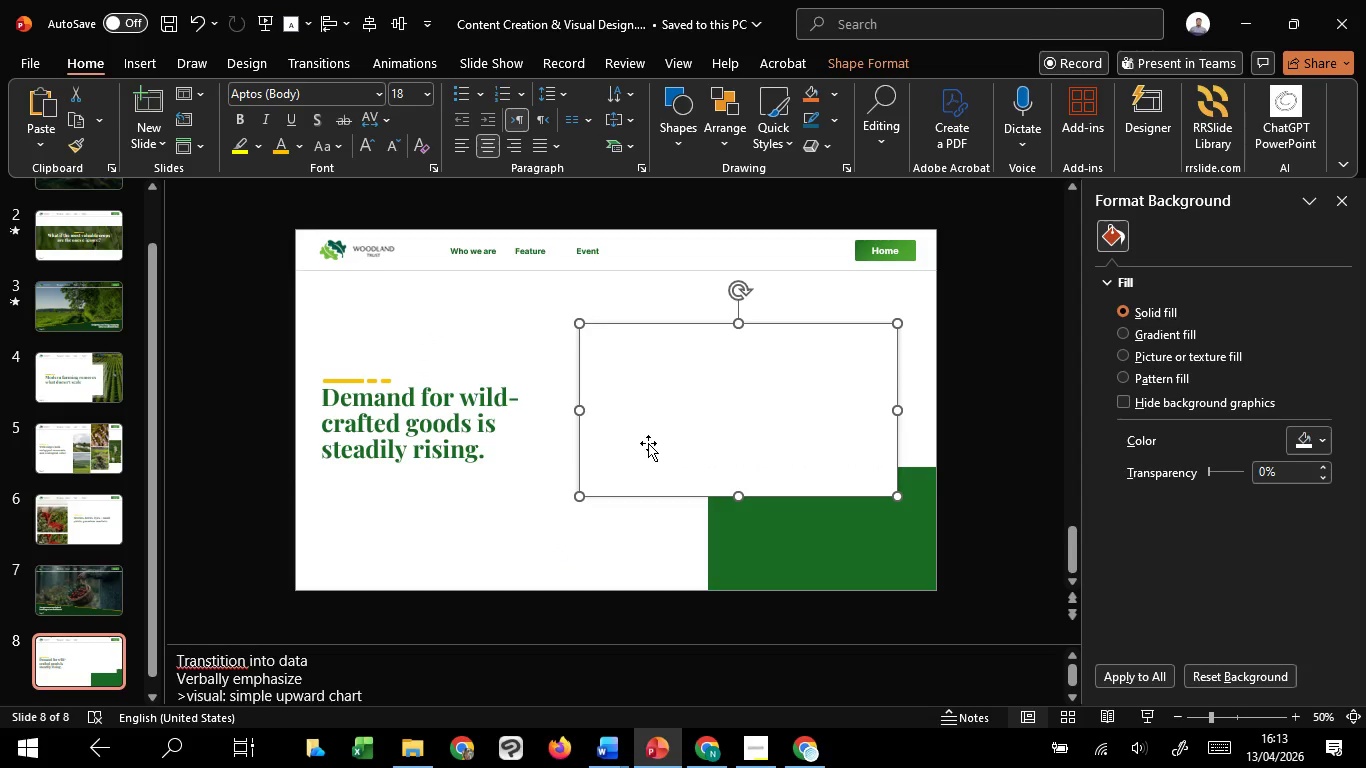 
hold_key(key=ControlLeft, duration=1.58)
hold_key(key=ShiftLeft, duration=1.22)
left_click_drag(start_coordinate=[648, 443], to_coordinate=[640, 498])
 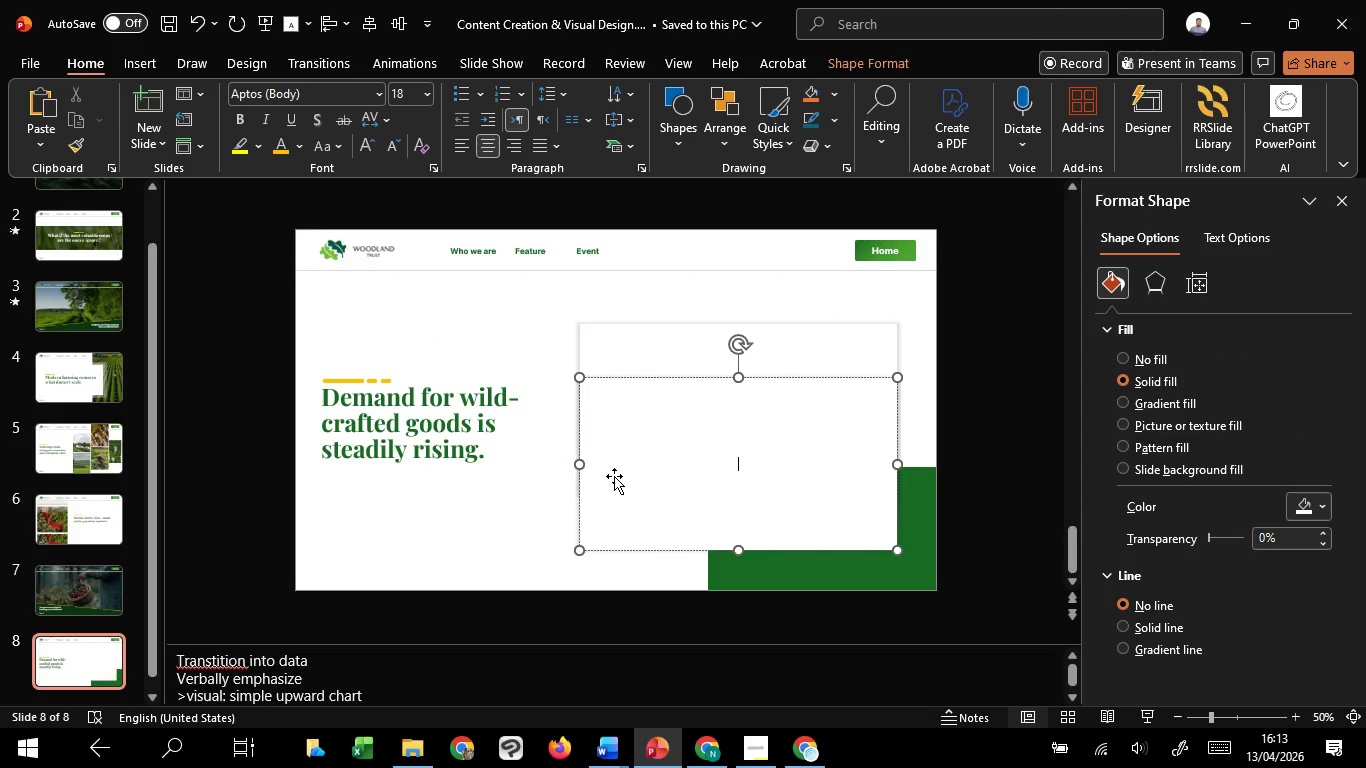 
hold_key(key=ControlLeft, duration=4.33)
hold_key(key=ShiftLeft, duration=1.5)
left_click_drag(start_coordinate=[574, 463], to_coordinate=[589, 462])
 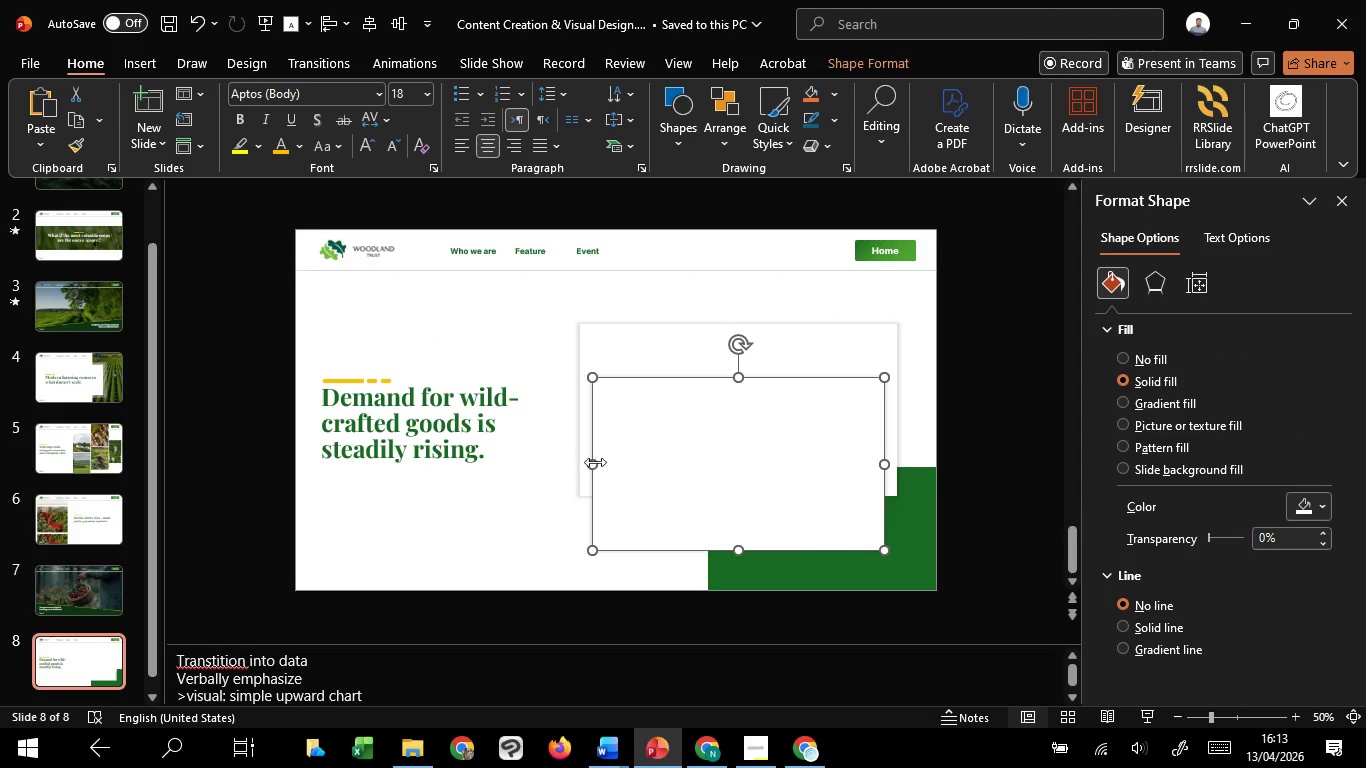 
hold_key(key=ShiftLeft, duration=1.5)
left_click_drag(start_coordinate=[740, 376], to_coordinate=[736, 447])
 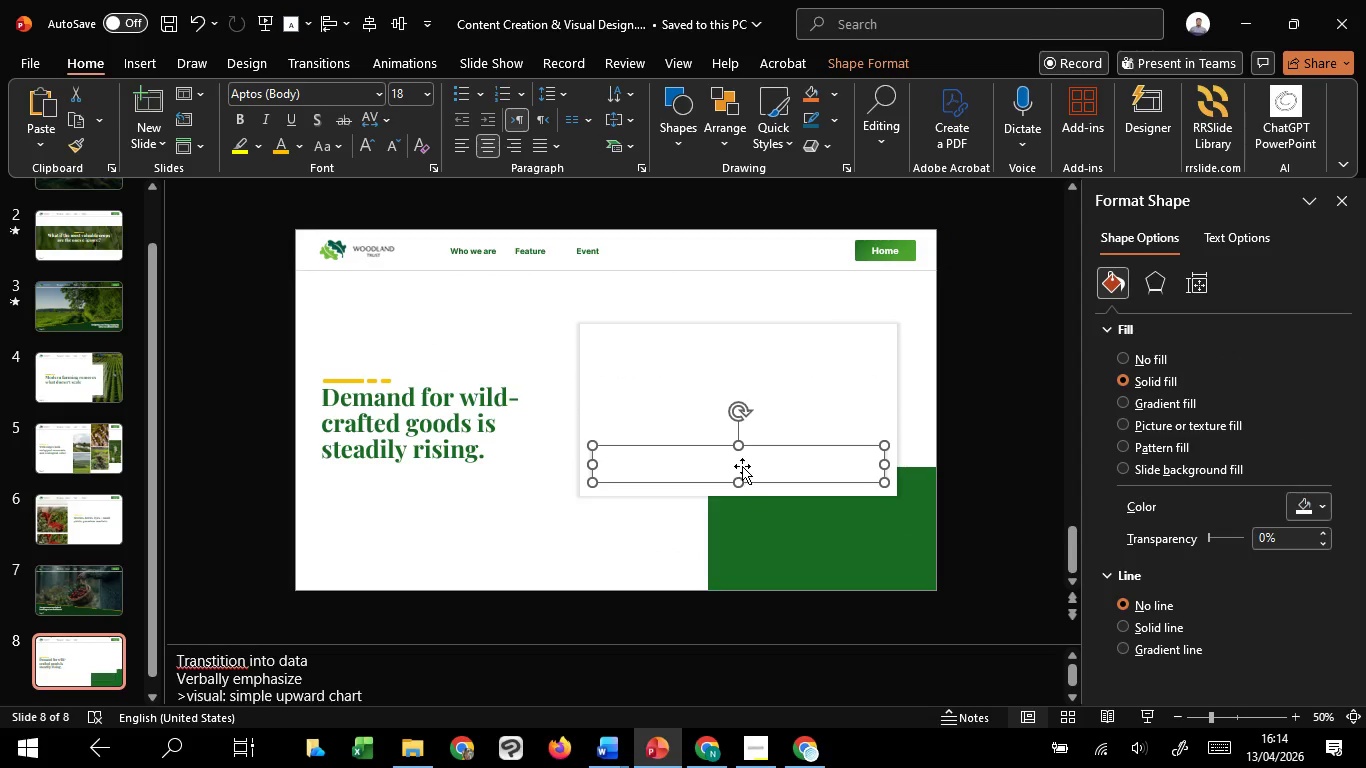 
hold_key(key=ShiftLeft, duration=1.17)
 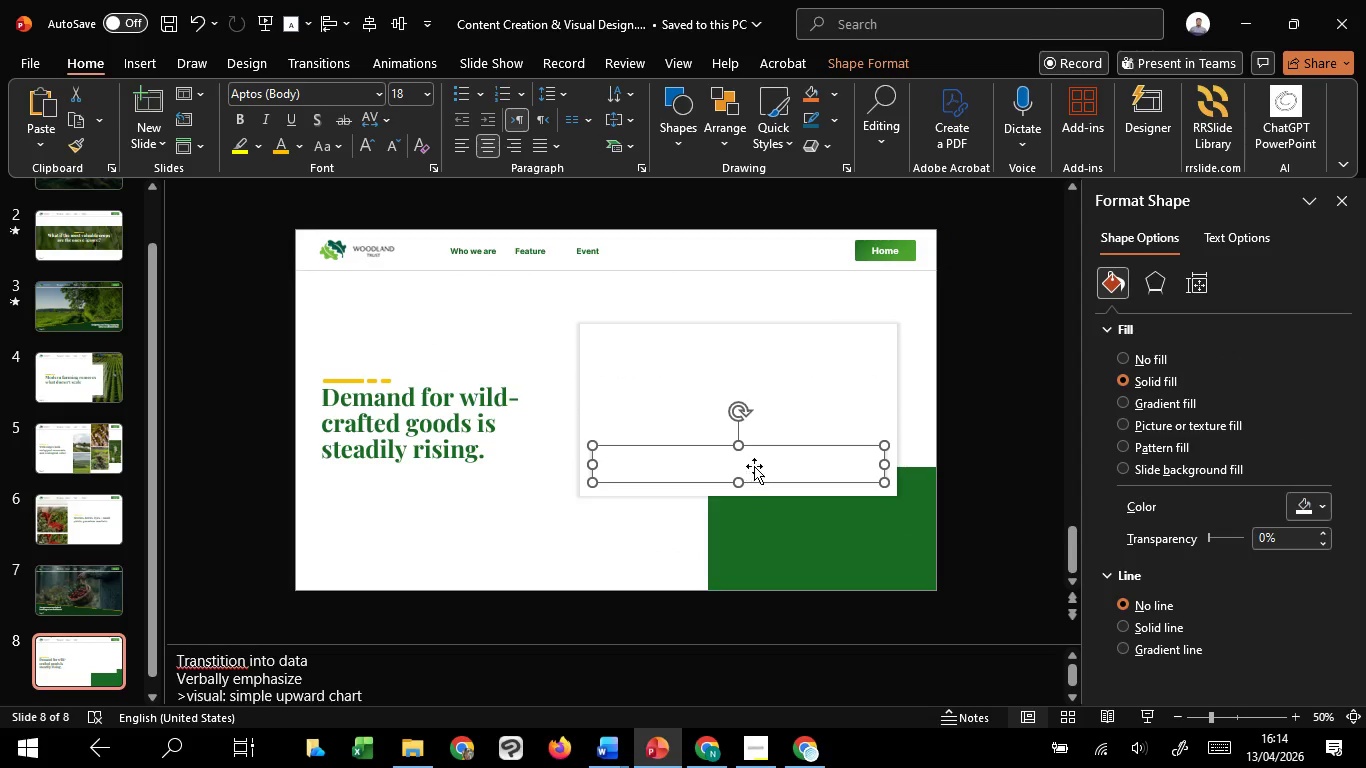 
hold_key(key=ShiftLeft, duration=1.51)
left_click_drag(start_coordinate=[754, 466], to_coordinate=[749, 504])
 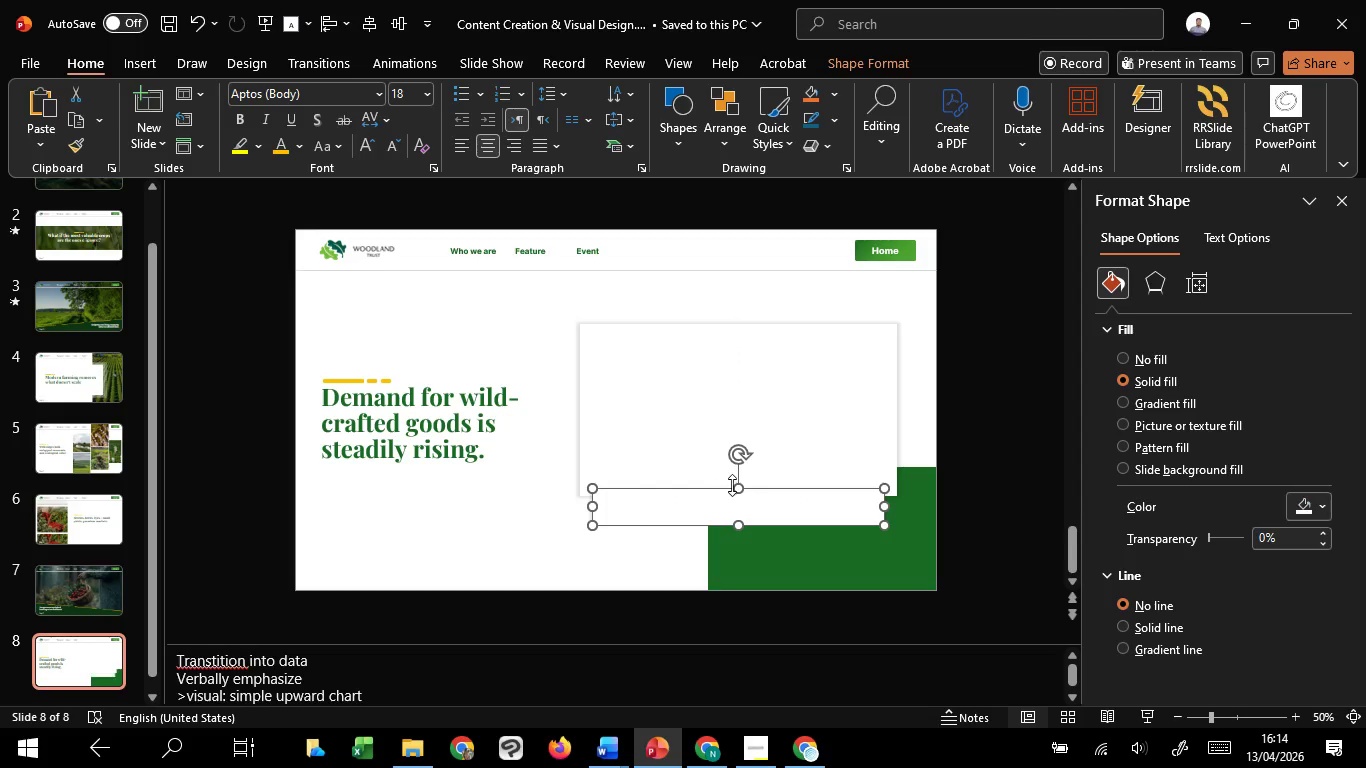 
hold_key(key=ShiftLeft, duration=1.52)
 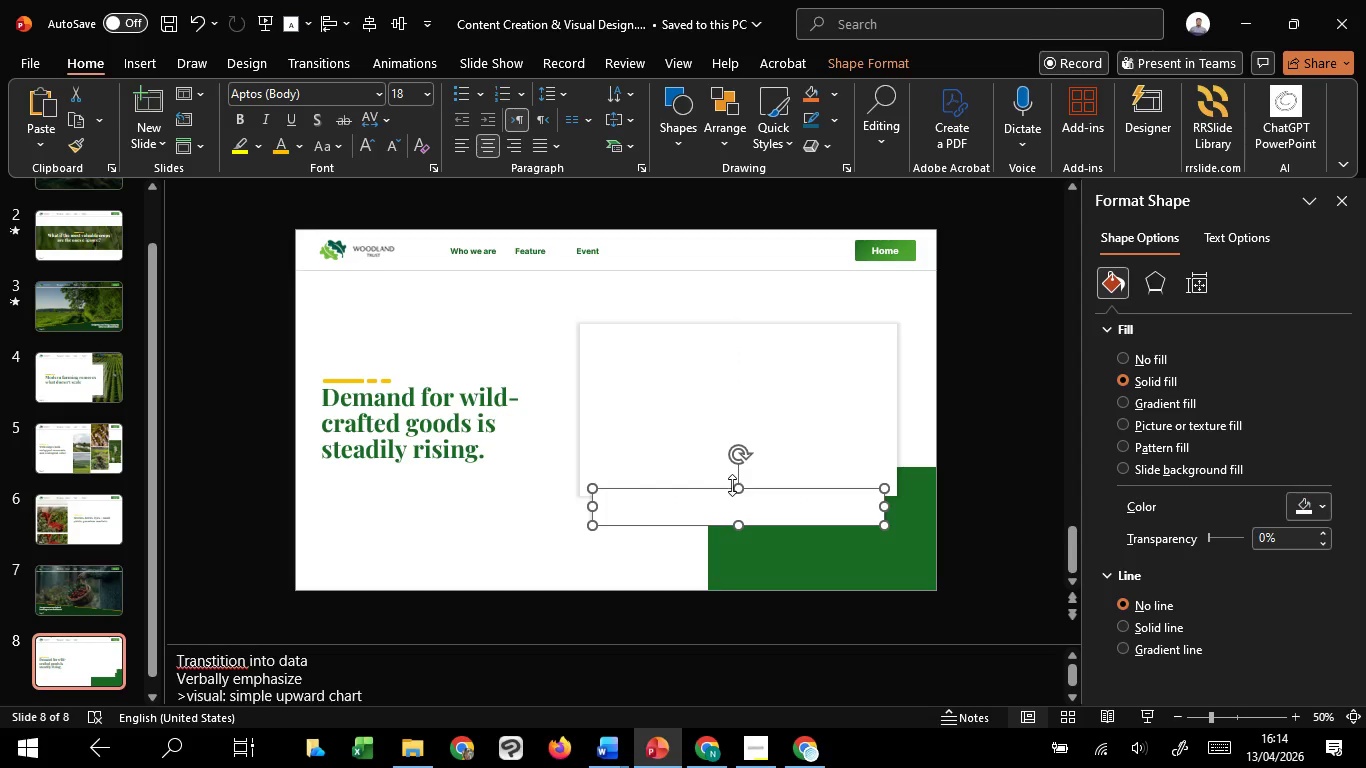 
left_click_drag(start_coordinate=[741, 485], to_coordinate=[744, 457])
 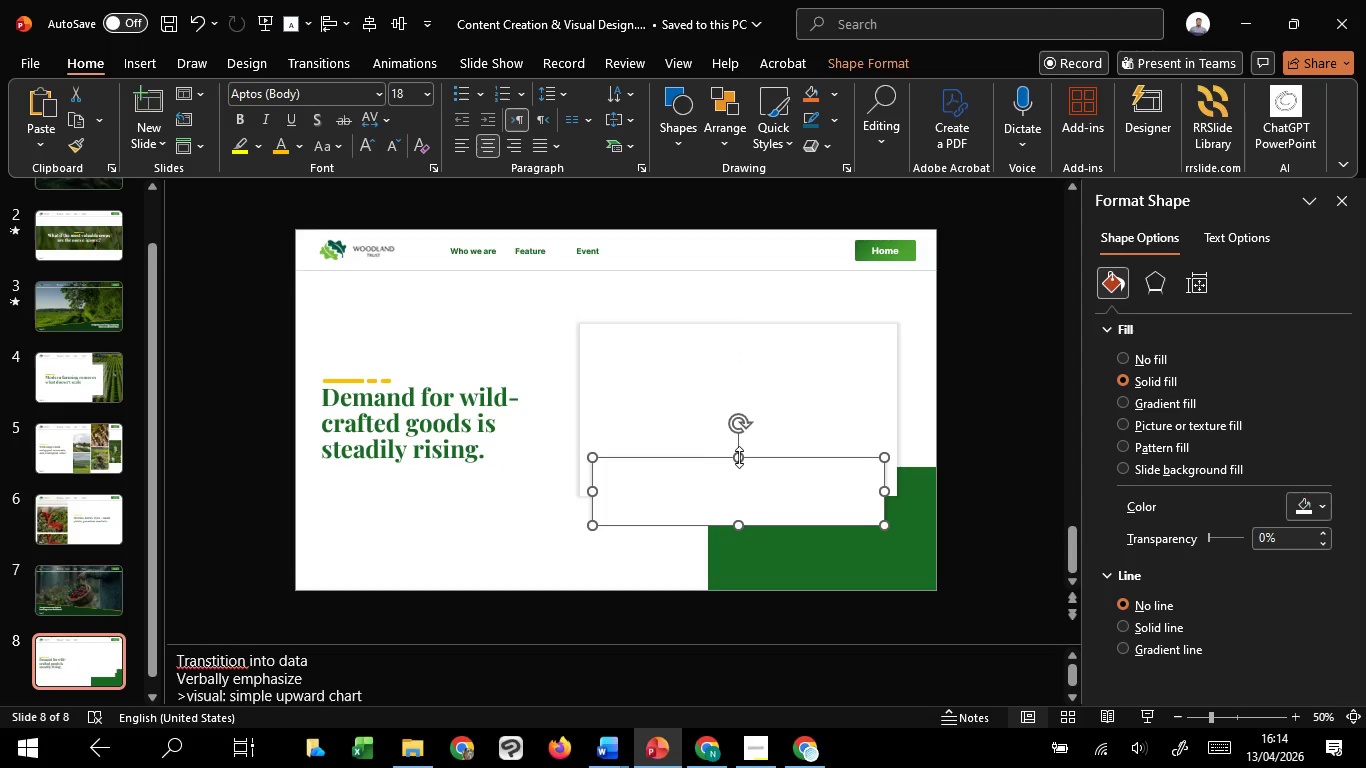 
left_click_drag(start_coordinate=[738, 457], to_coordinate=[742, 436])
 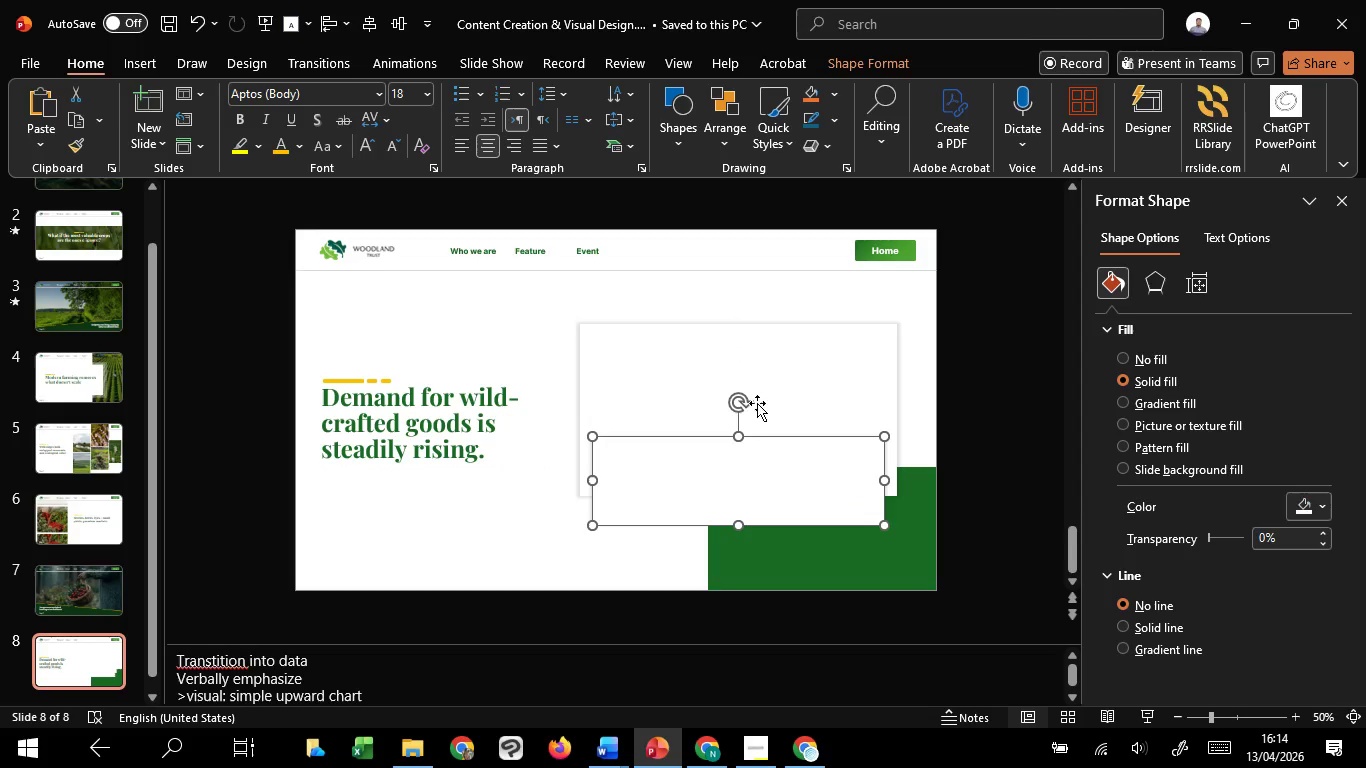 
left_click([795, 372])
 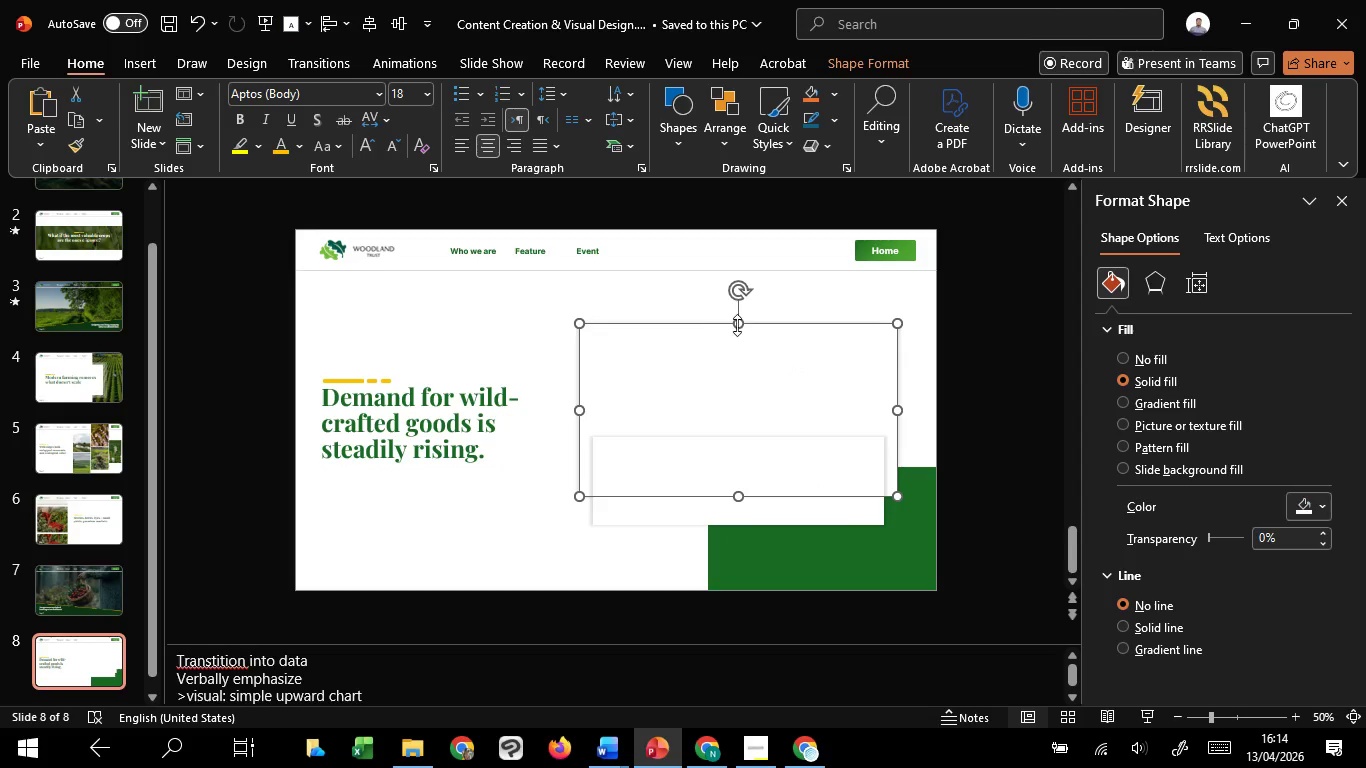 
hold_key(key=ShiftLeft, duration=1.52)
left_click_drag(start_coordinate=[737, 325], to_coordinate=[737, 305])
 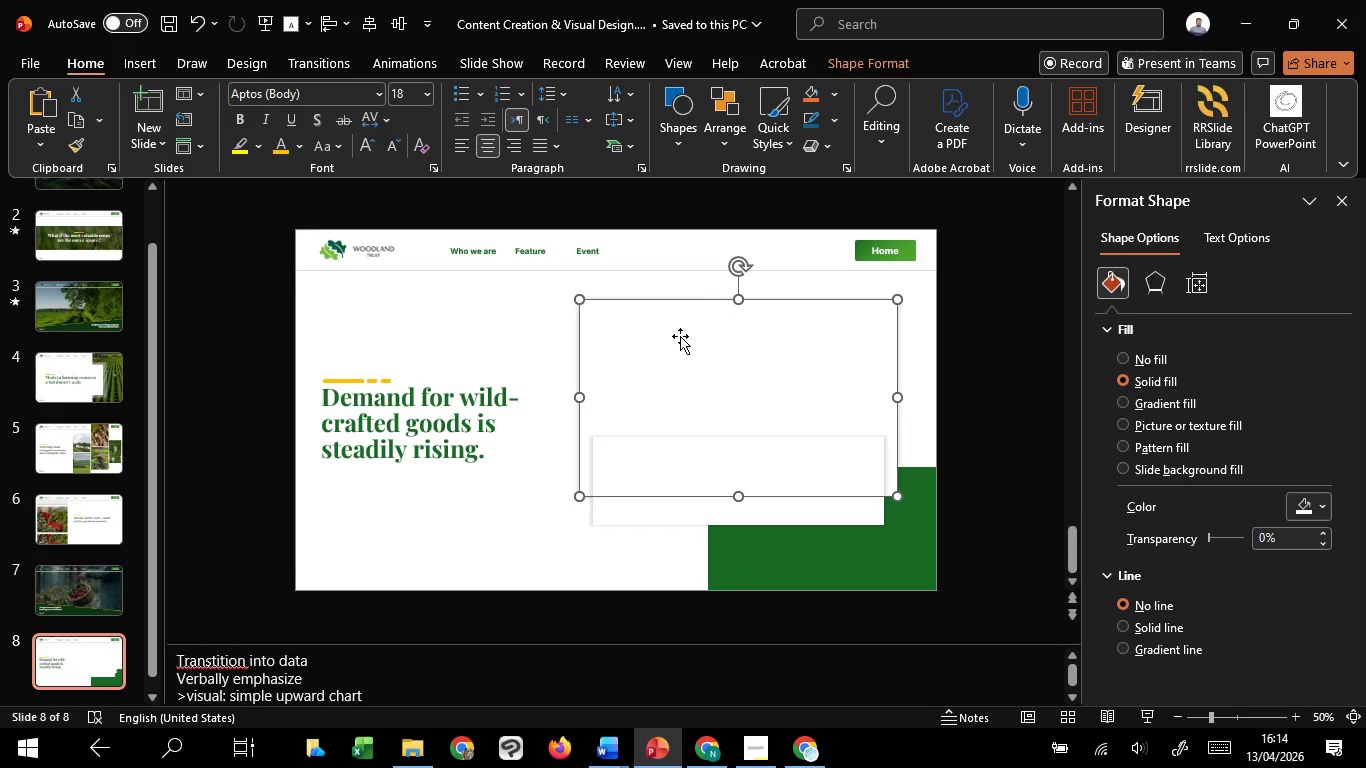 
hold_key(key=ShiftLeft, duration=0.53)
 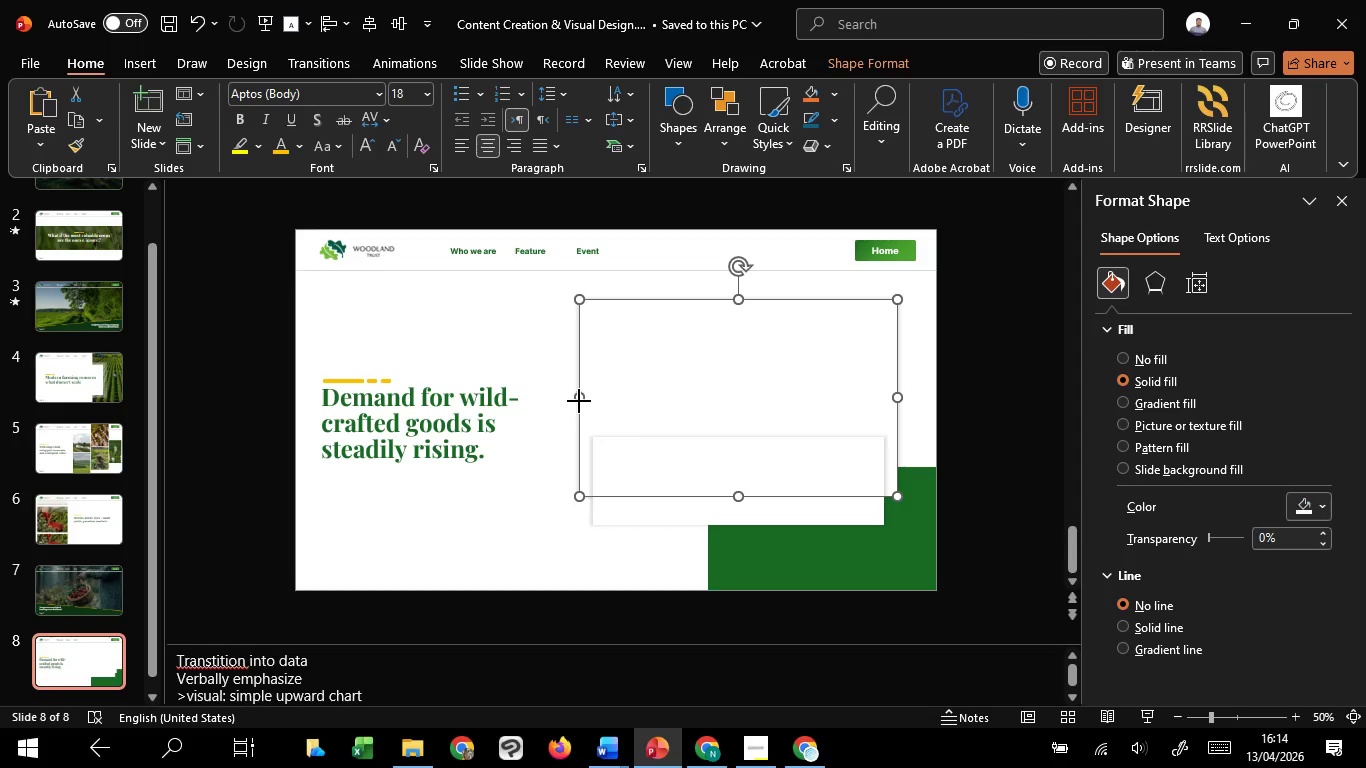 
hold_key(key=ShiftLeft, duration=1.5)
left_click_drag(start_coordinate=[579, 402], to_coordinate=[573, 400])
 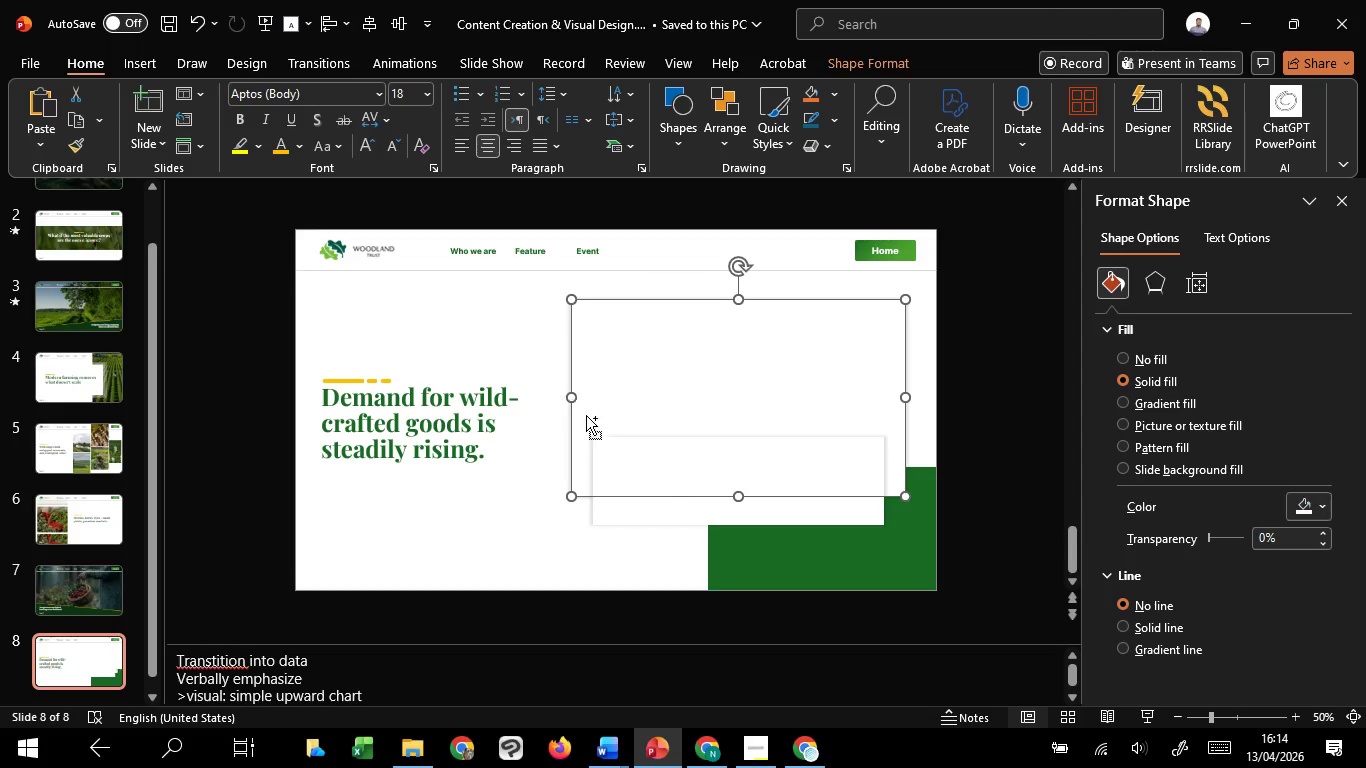 
hold_key(key=ControlLeft, duration=1.89)
 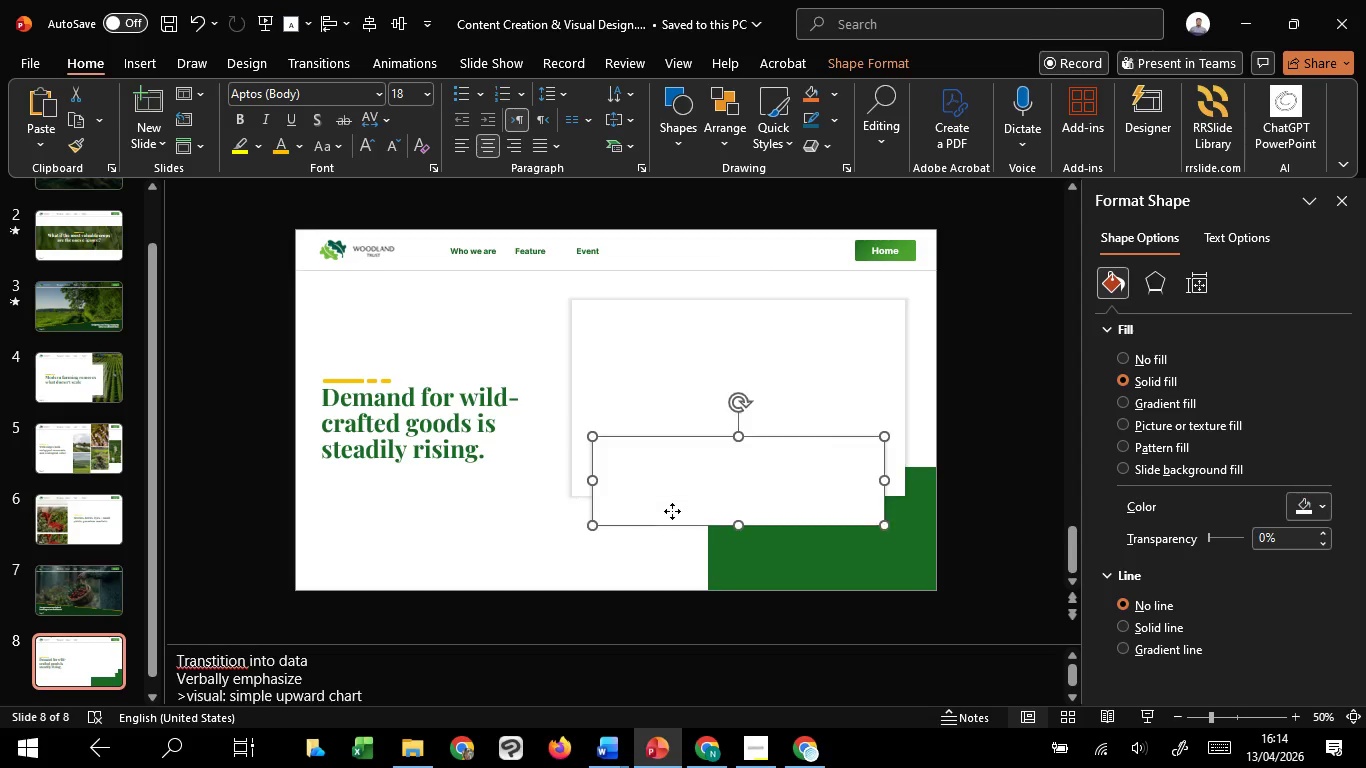 
hold_key(key=ShiftLeft, duration=0.69)
 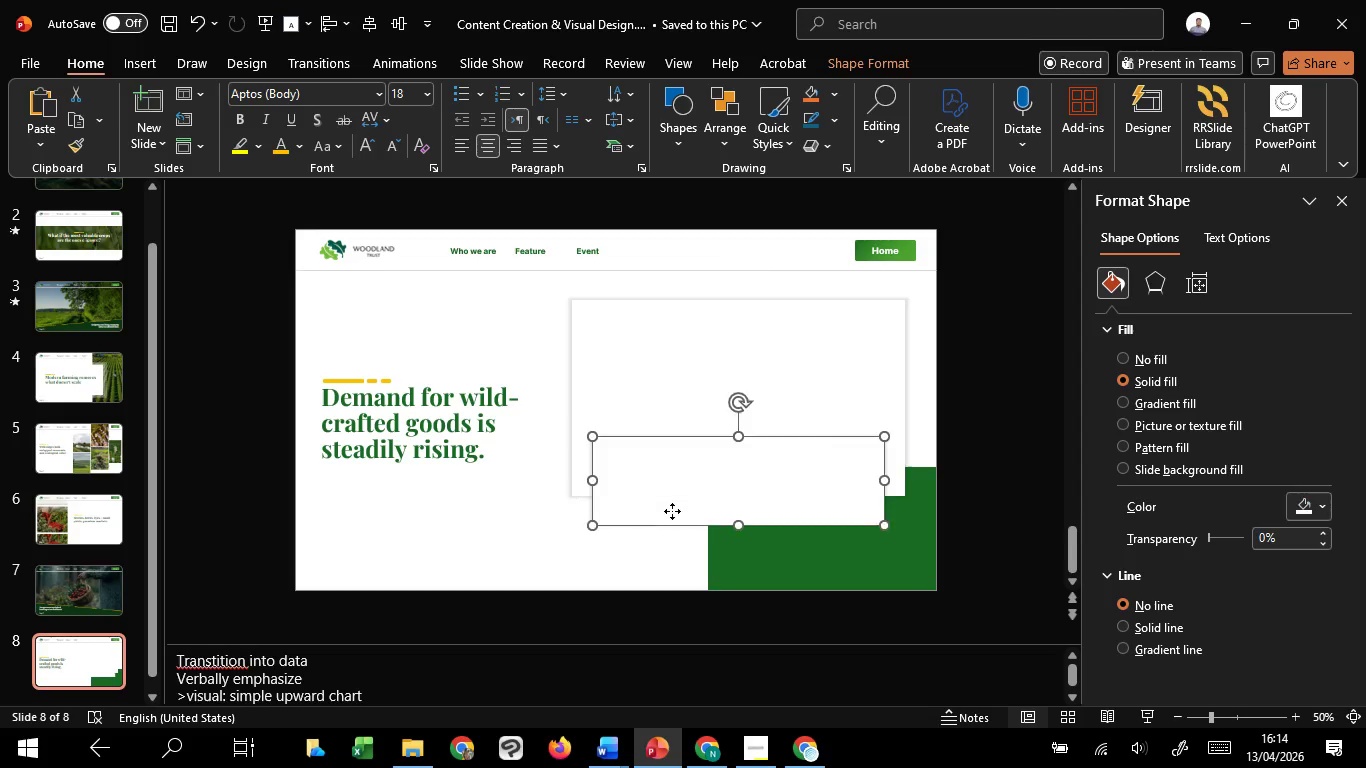 
left_click([672, 511])
 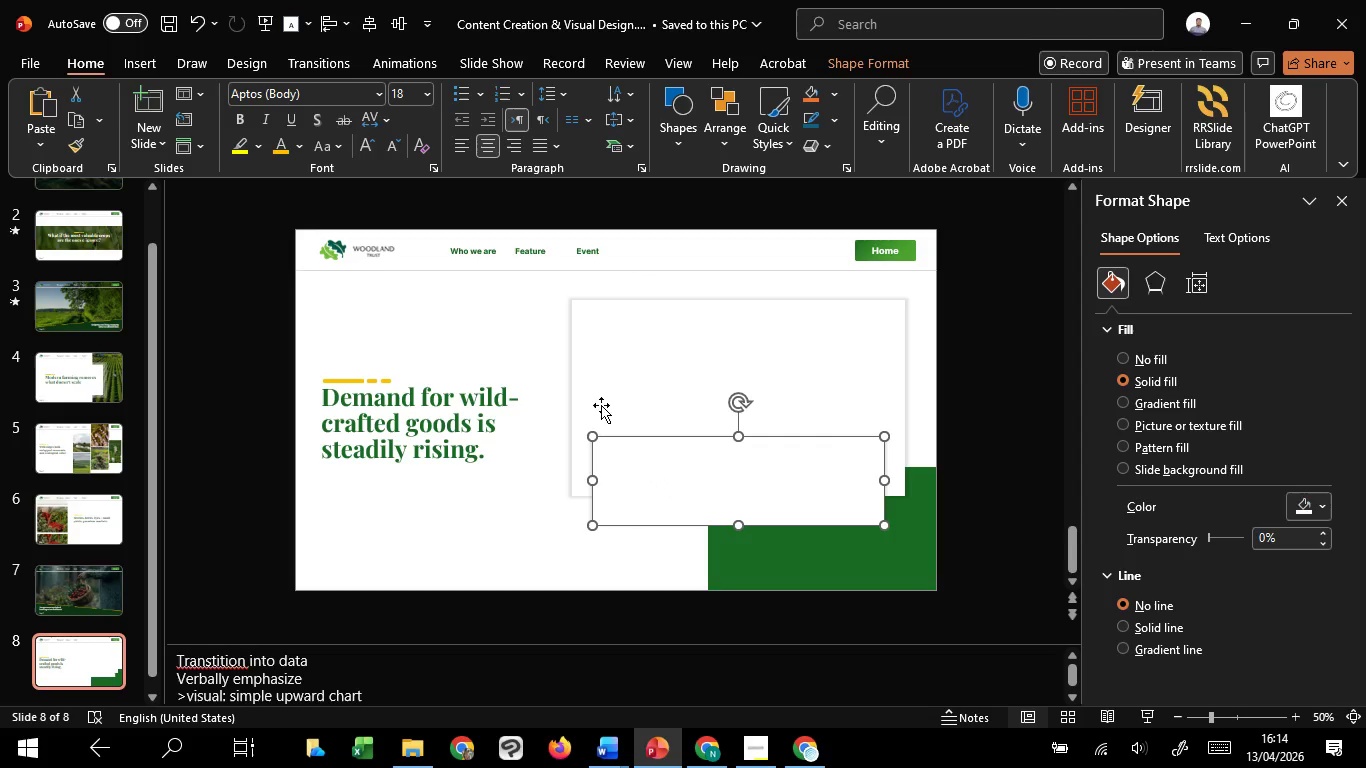 
left_click([608, 383])
 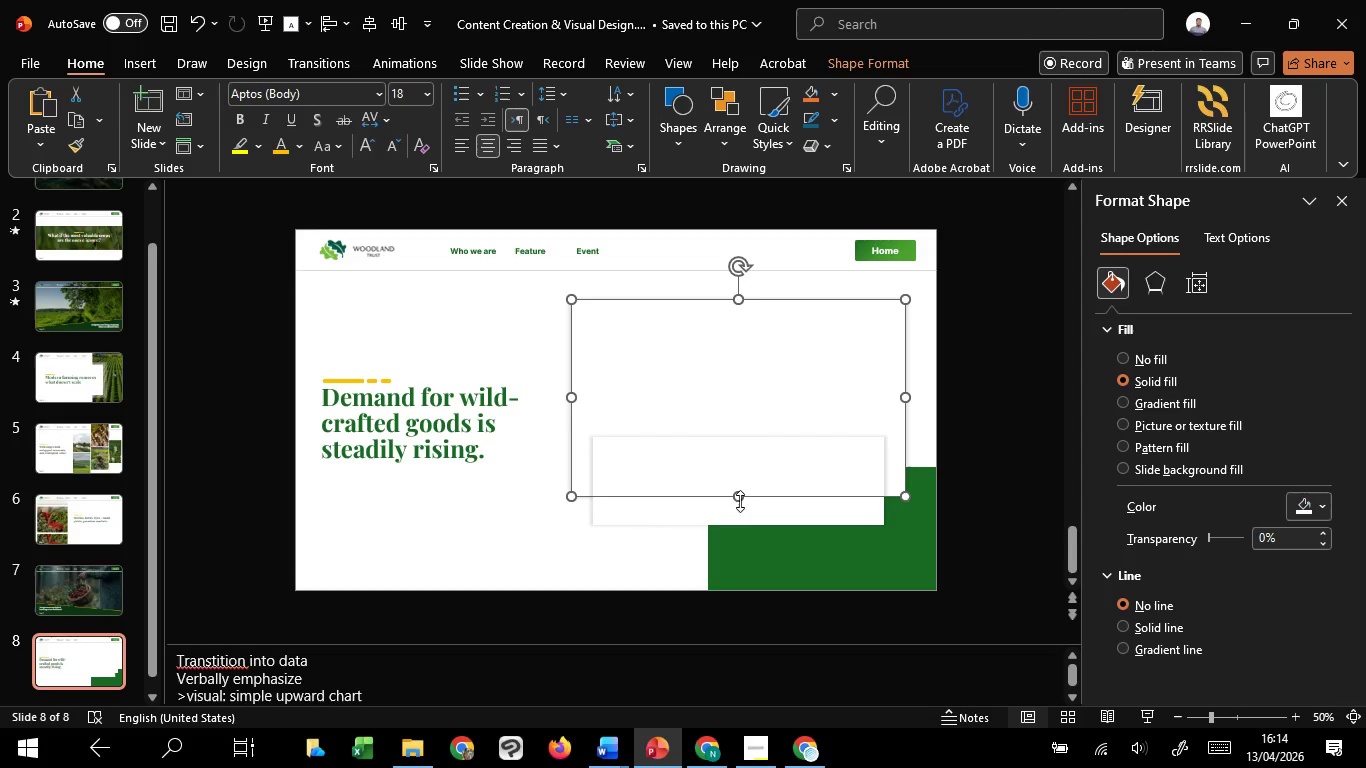 
left_click_drag(start_coordinate=[740, 501], to_coordinate=[745, 492])
 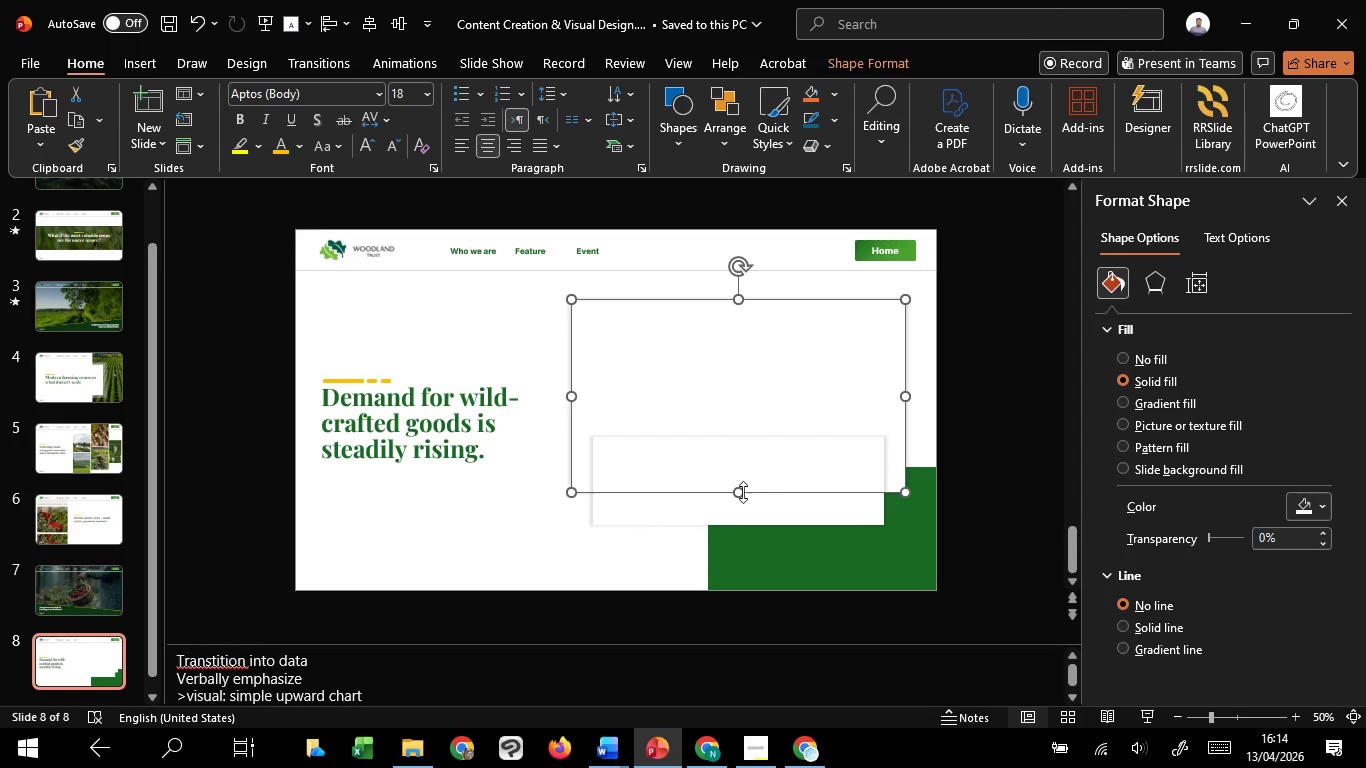 
left_click_drag(start_coordinate=[736, 492], to_coordinate=[741, 483])
 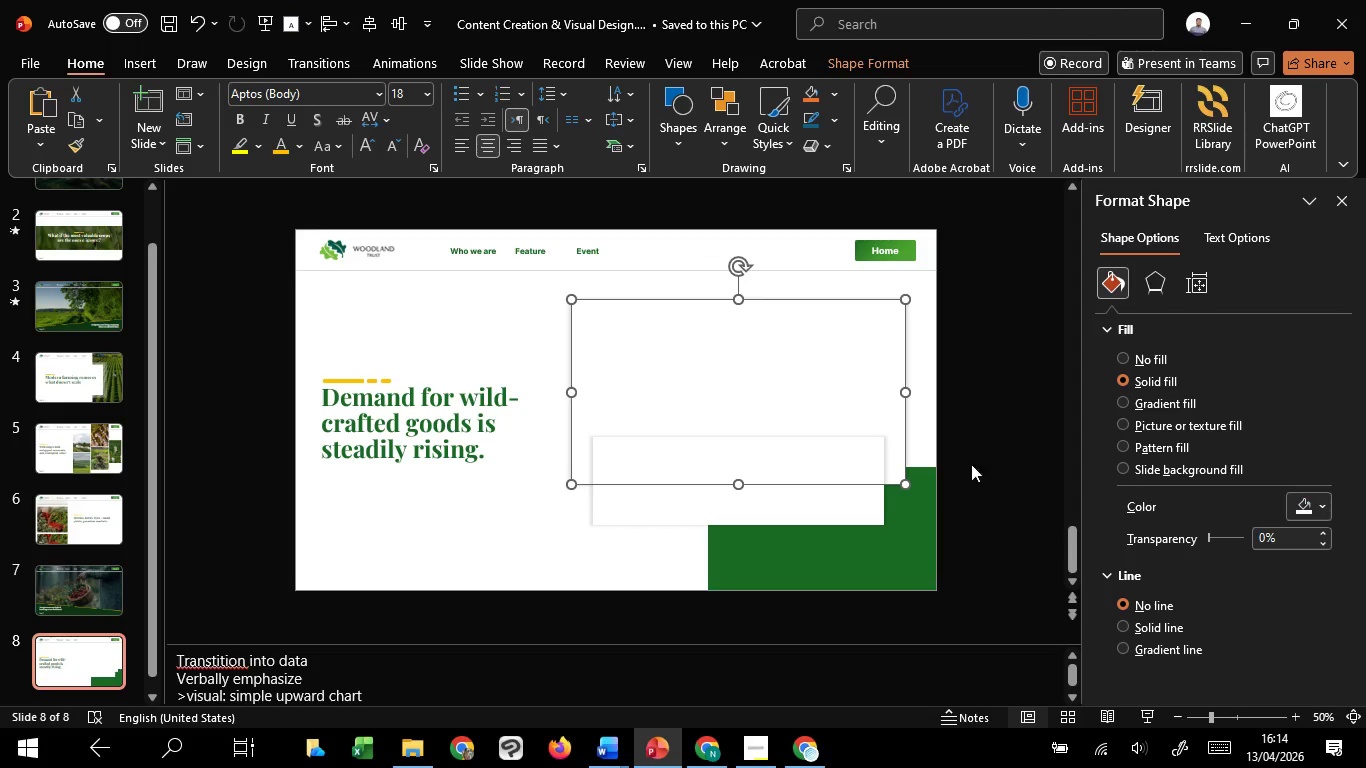 
left_click([993, 446])
 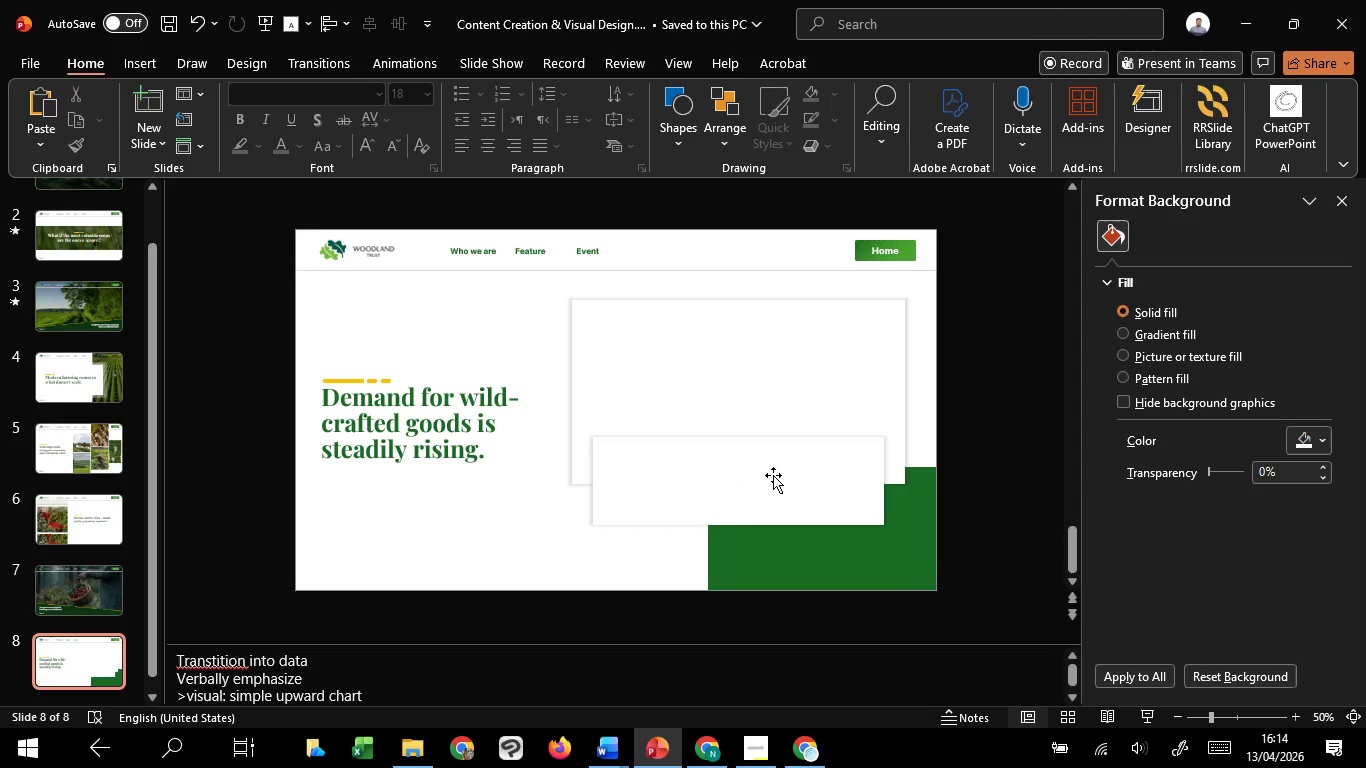 
left_click([773, 475])
 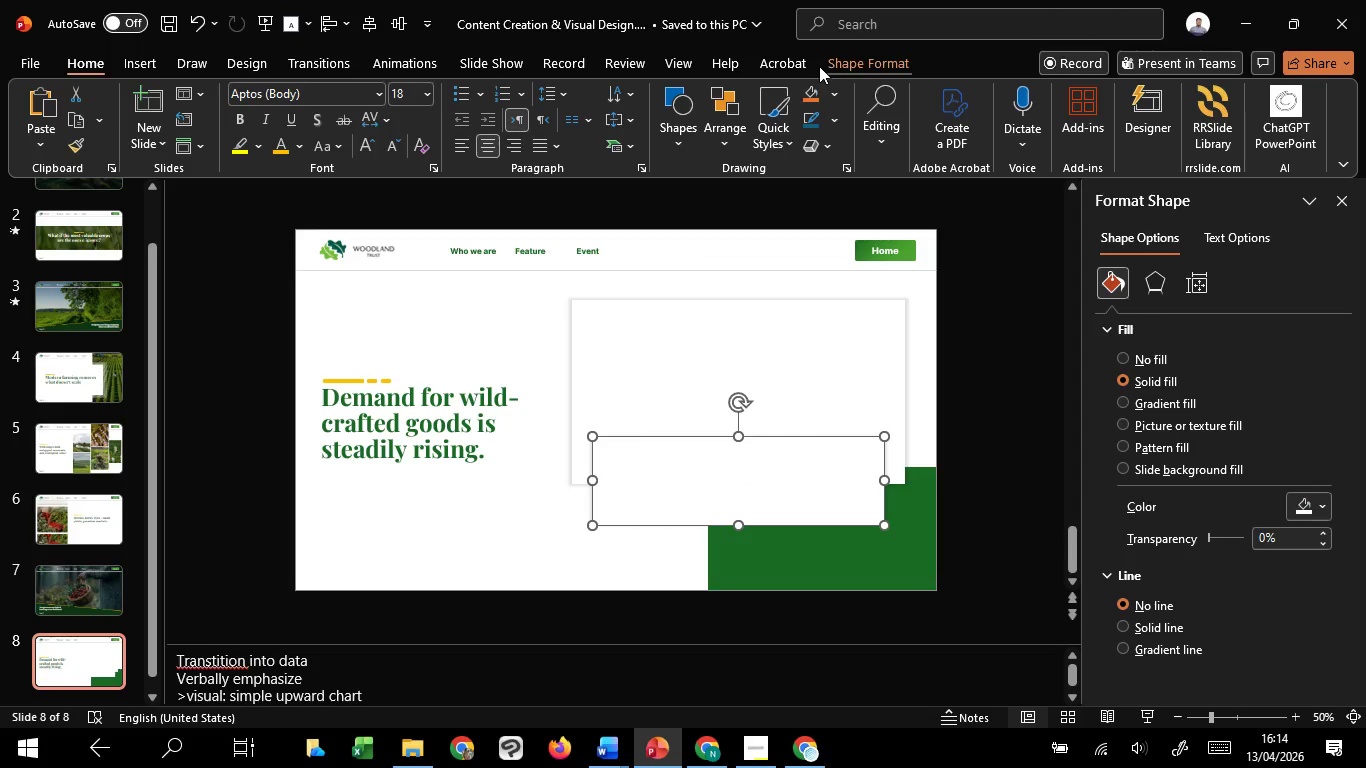 
left_click([755, 338])
 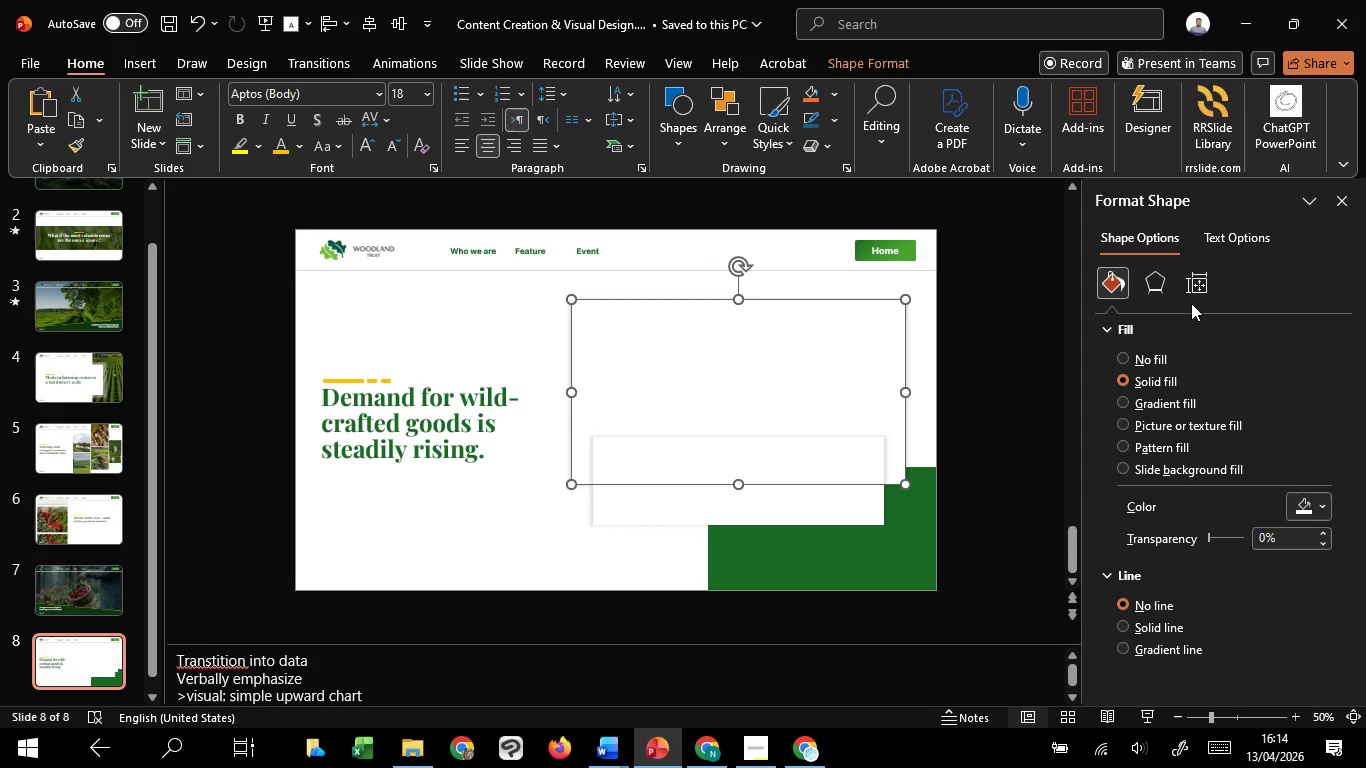 
left_click([1160, 277])
 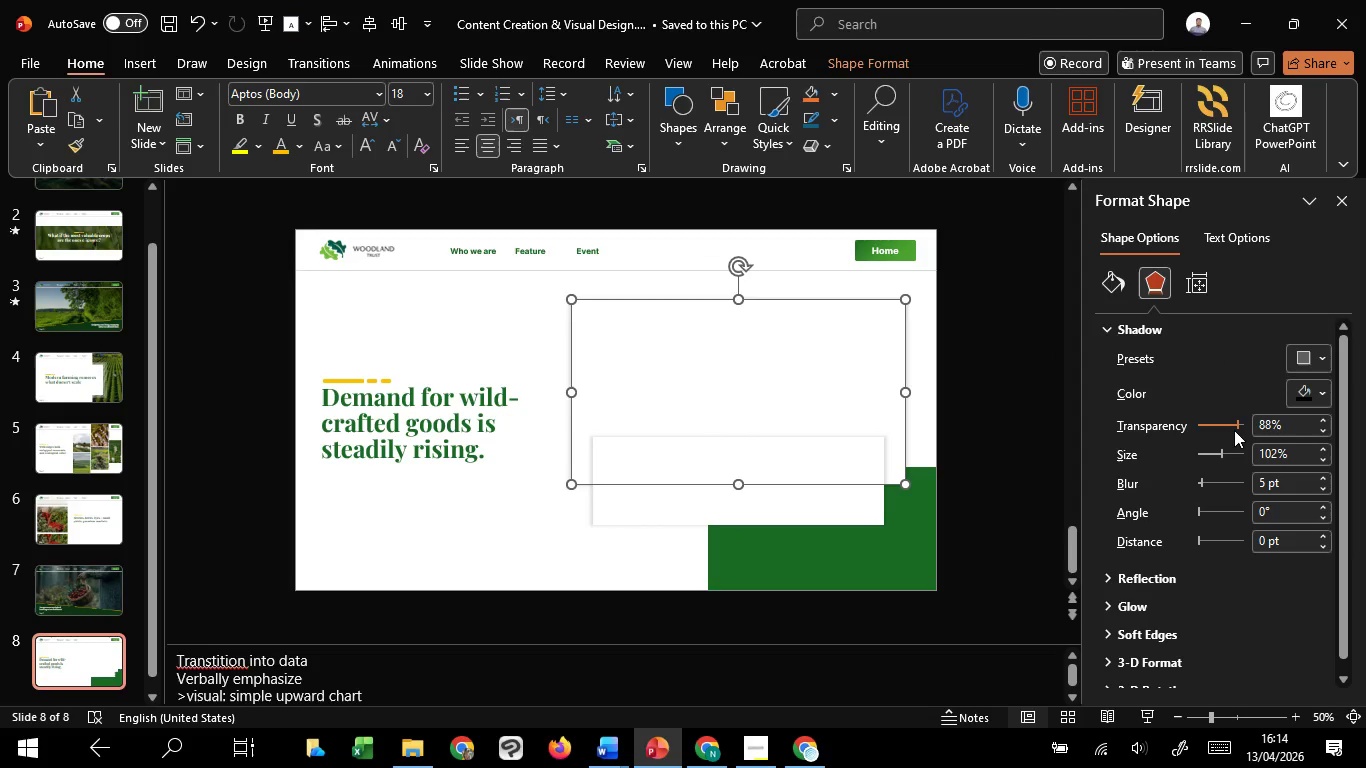 
scroll: coordinate [1231, 426], scroll_direction: up, amount: 8.0
 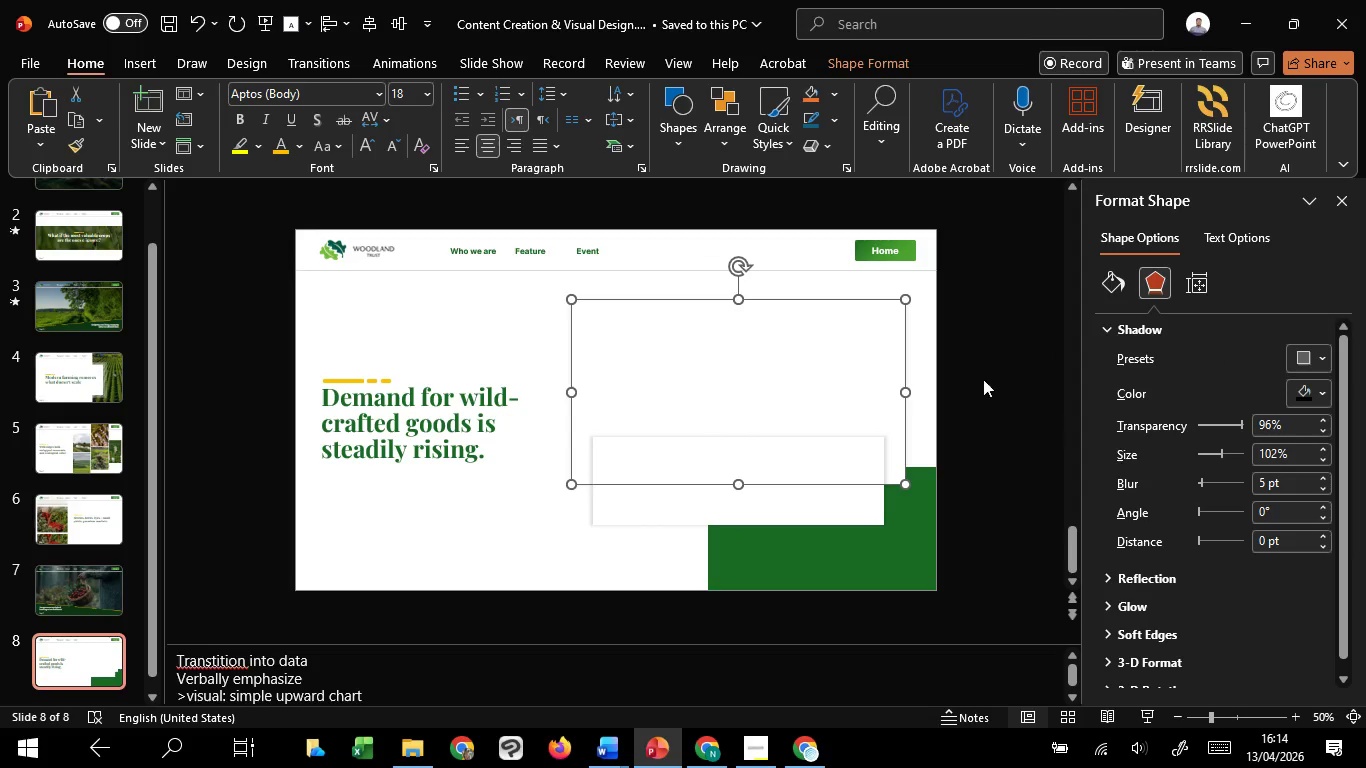 
left_click([982, 374])
 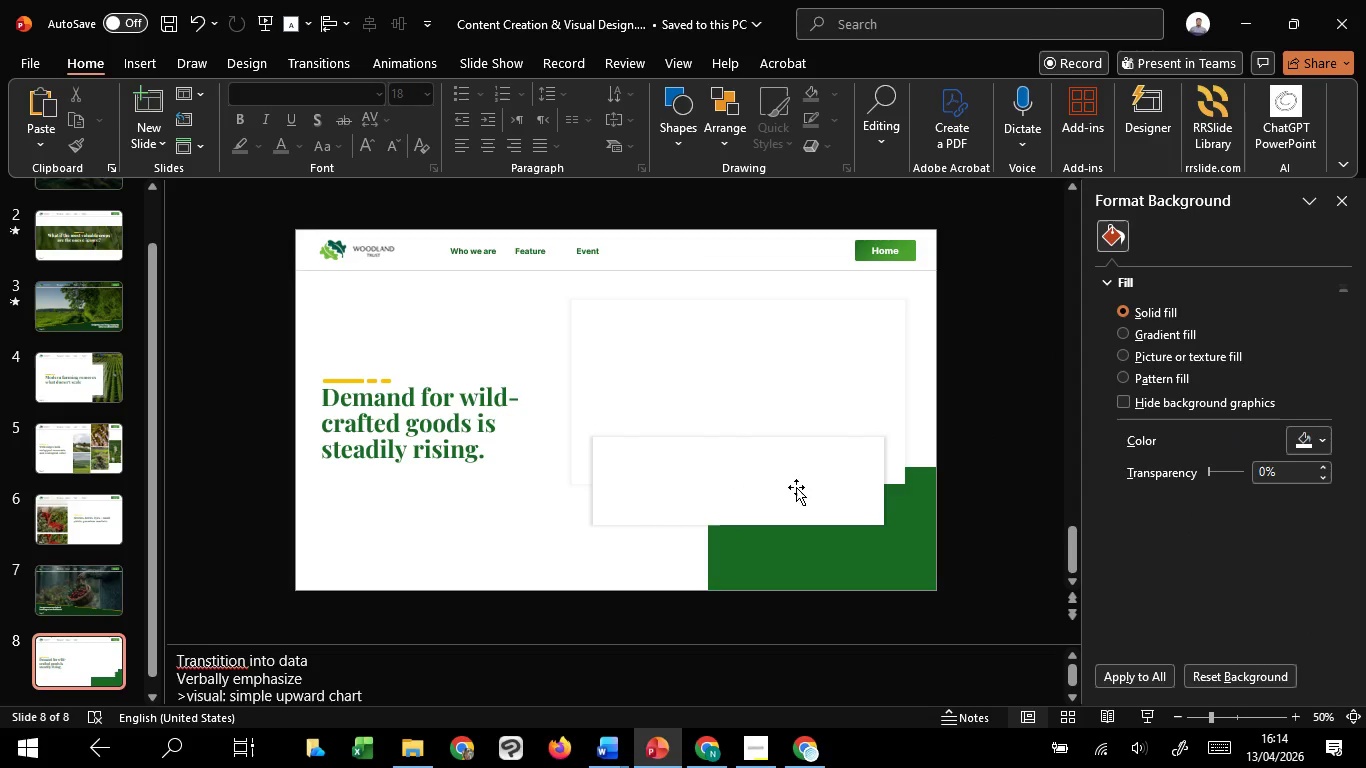 
left_click([796, 487])
 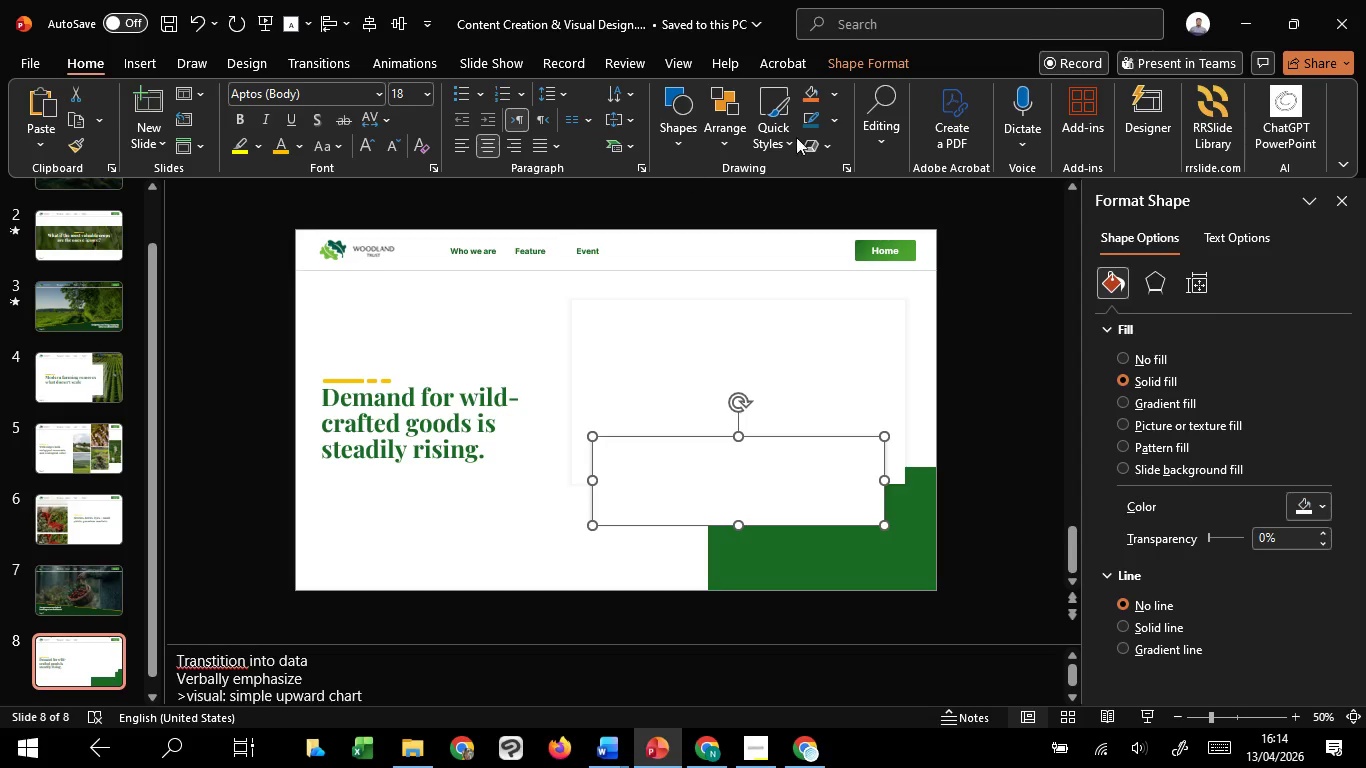 
left_click([855, 61])
 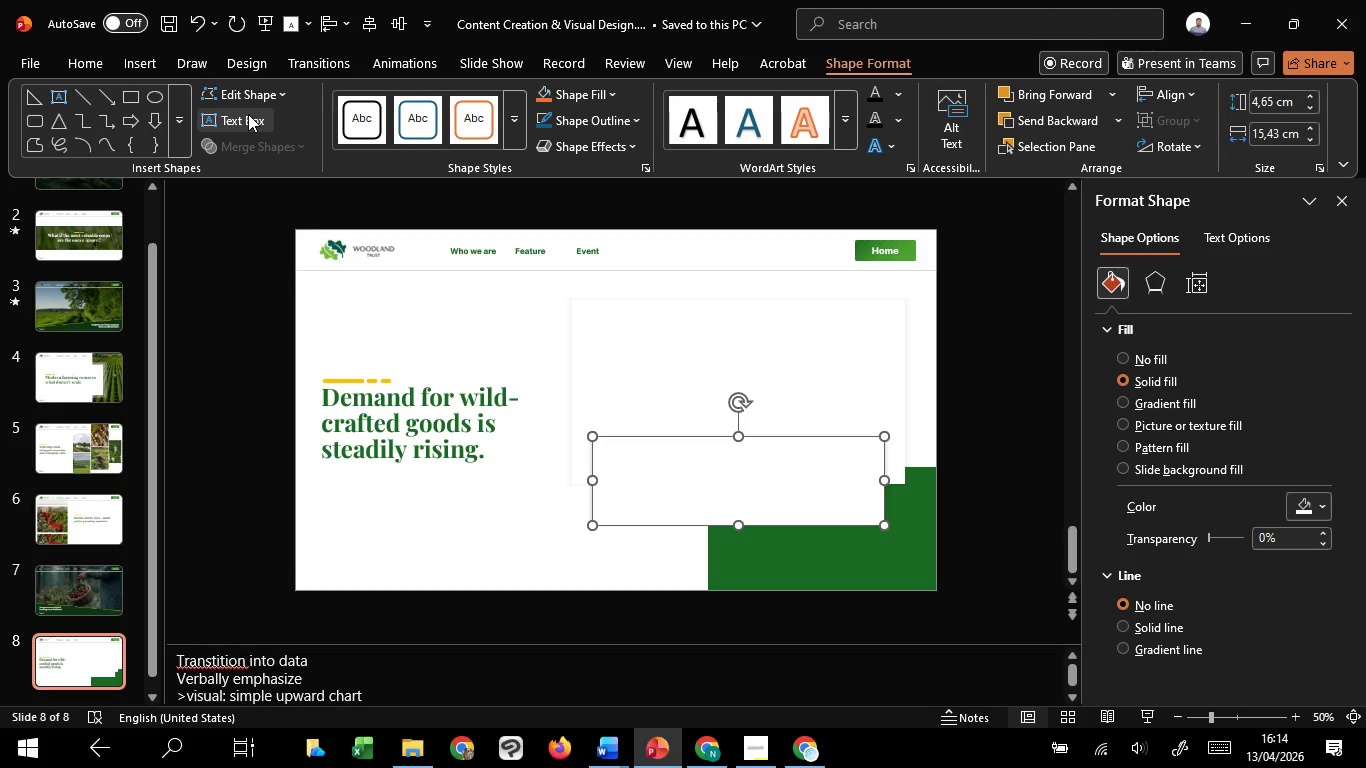 
left_click([247, 95])
 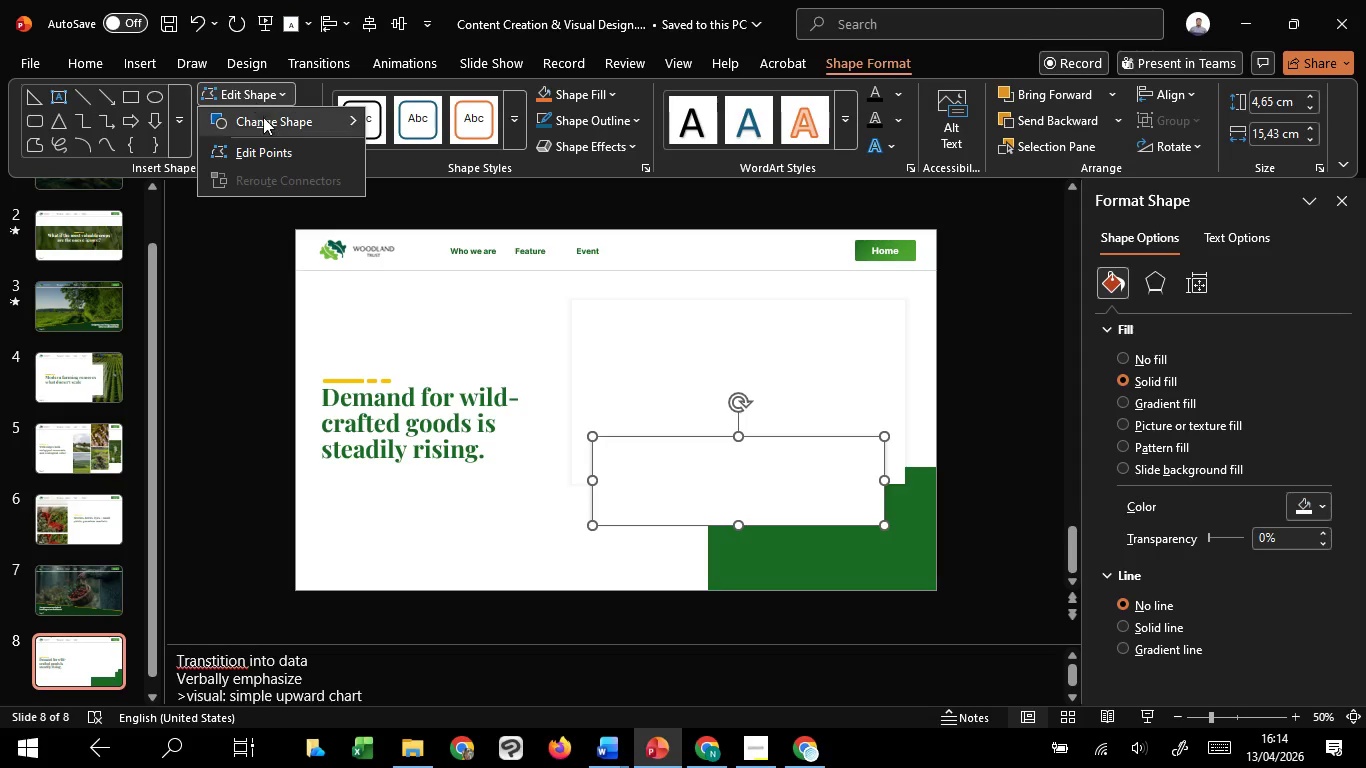 
left_click([266, 121])
 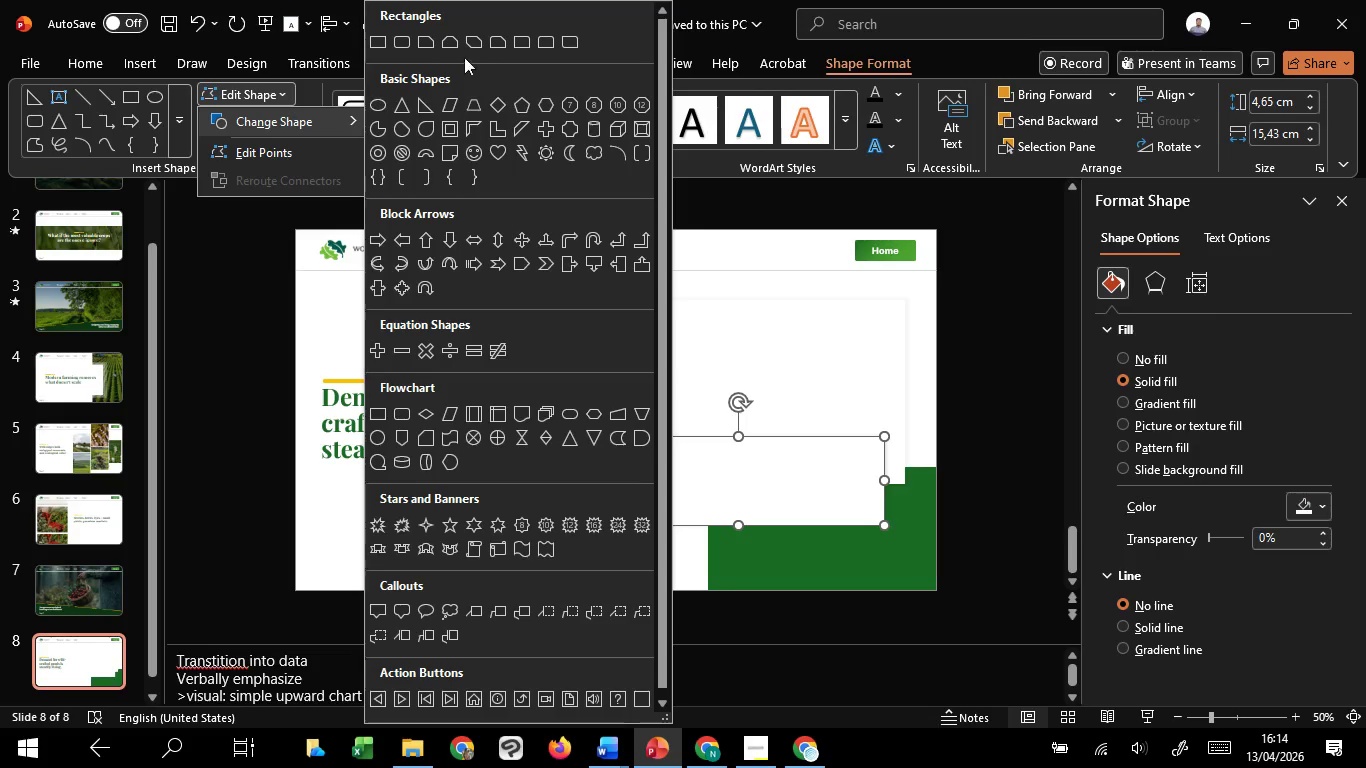 
left_click([398, 37])
 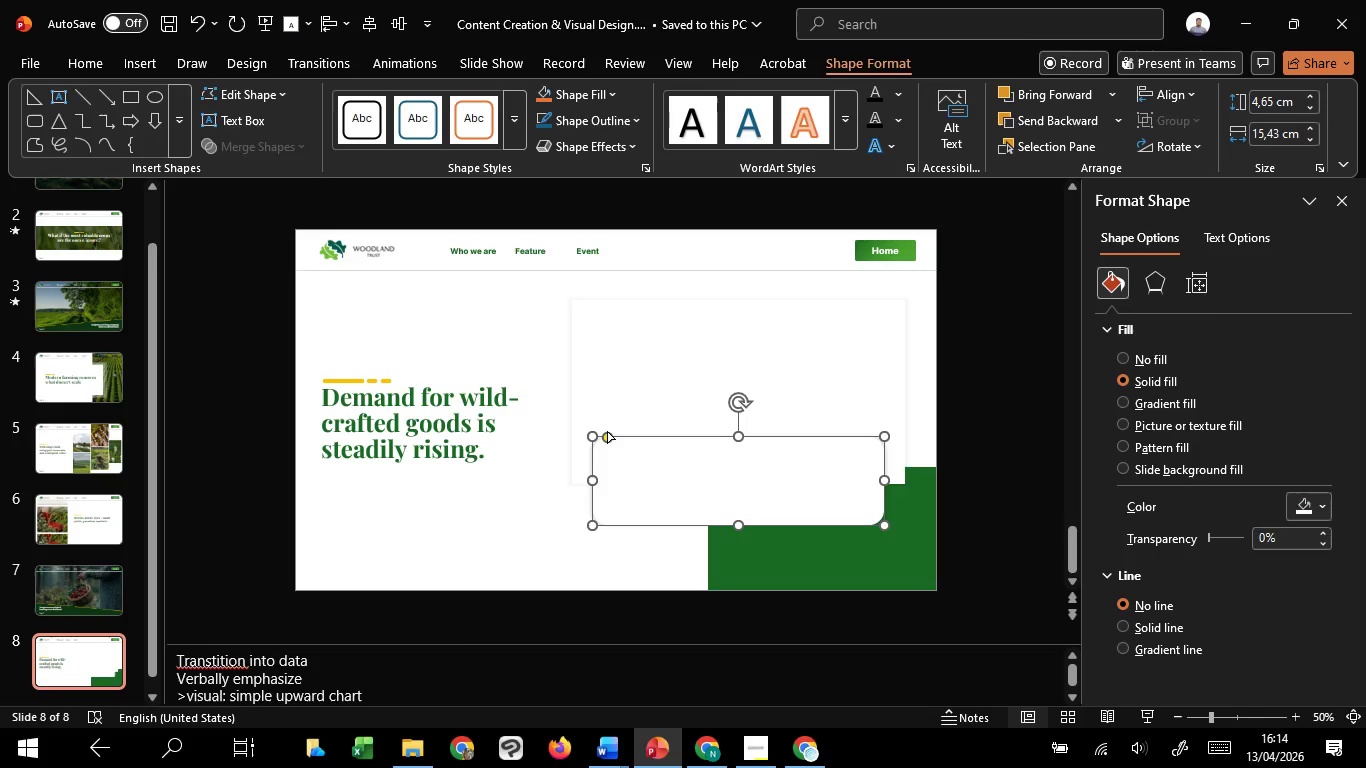 
left_click_drag(start_coordinate=[609, 433], to_coordinate=[602, 436])
 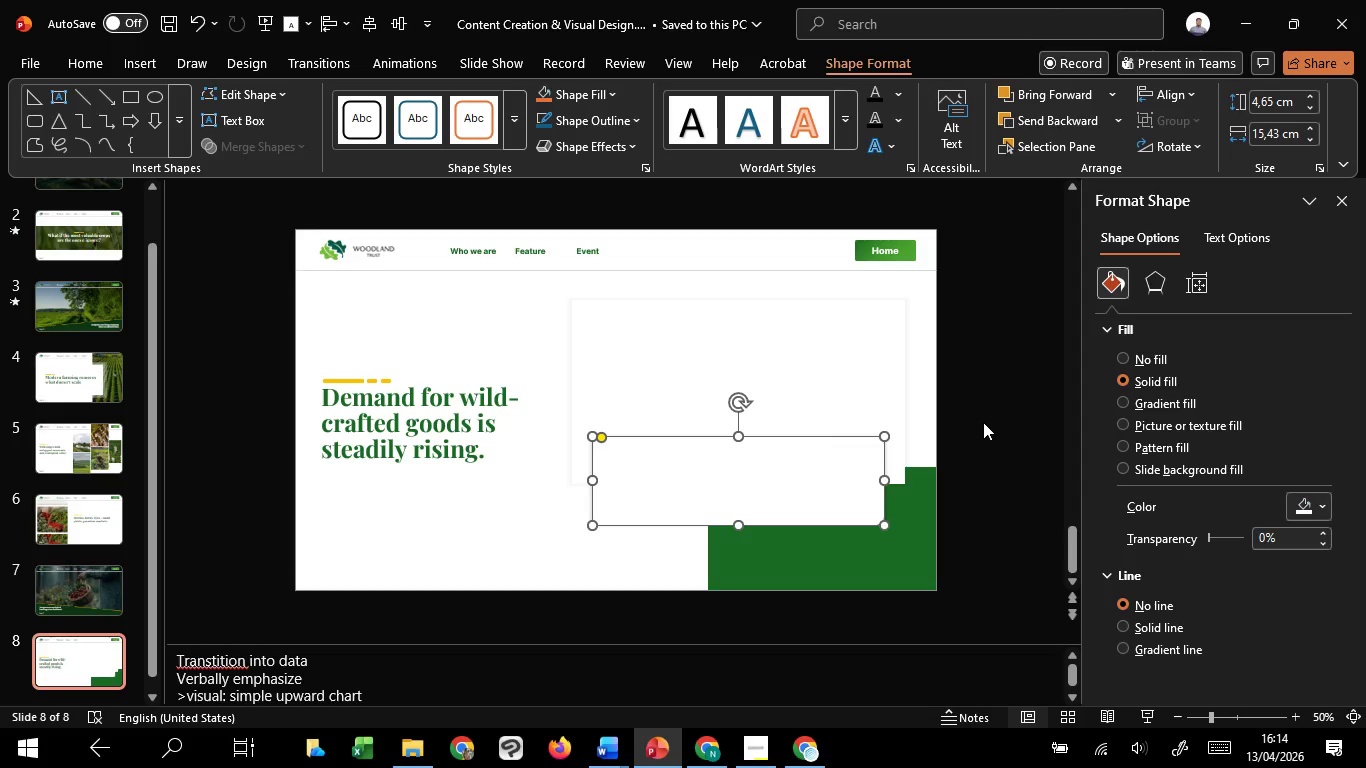 
left_click([983, 422])
 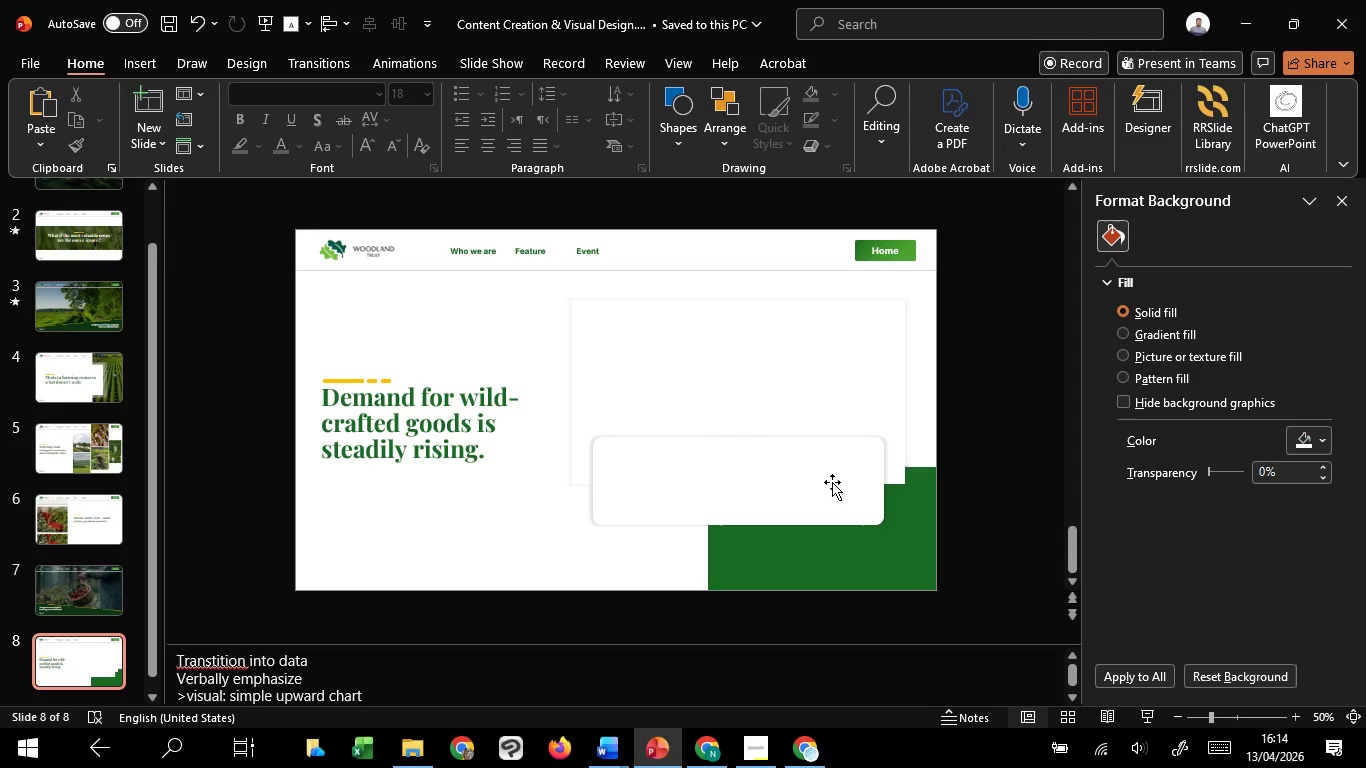 
left_click([806, 487])
 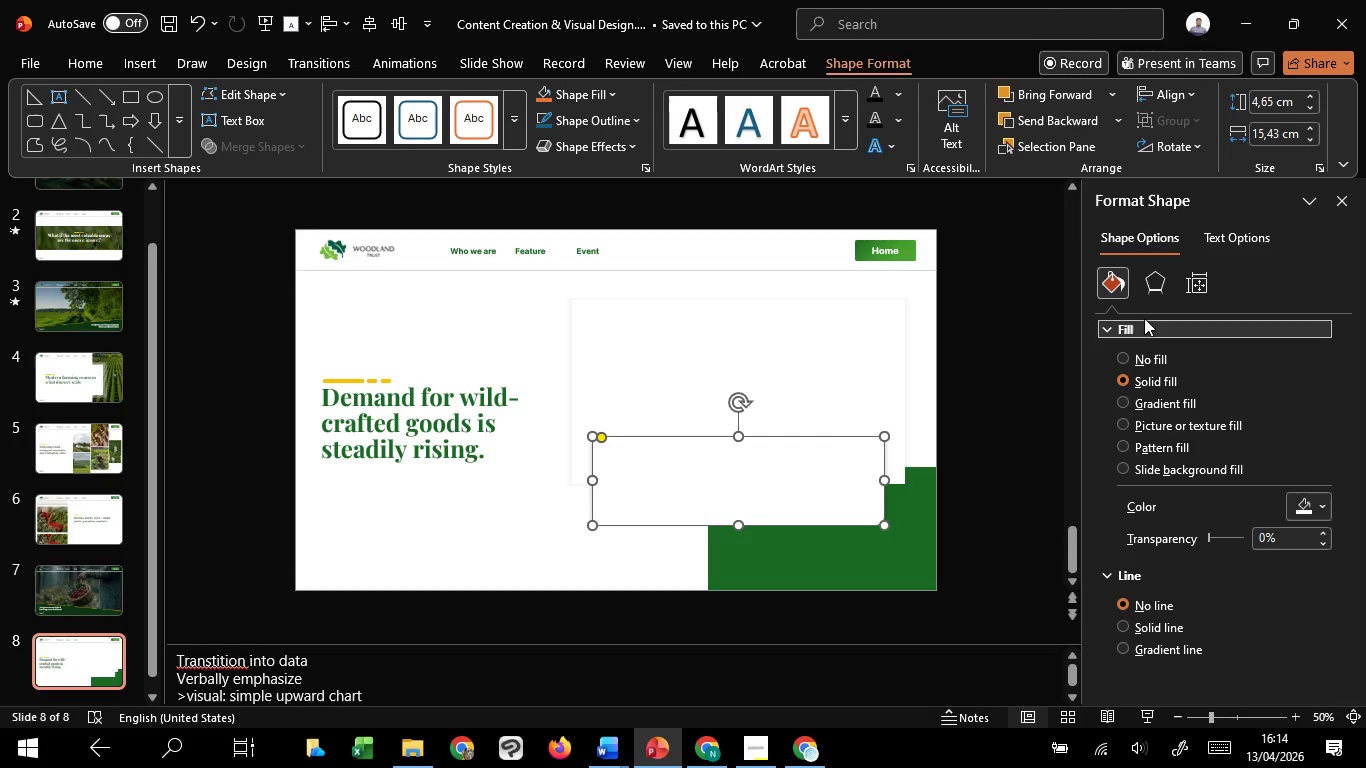 
left_click([1155, 281])
 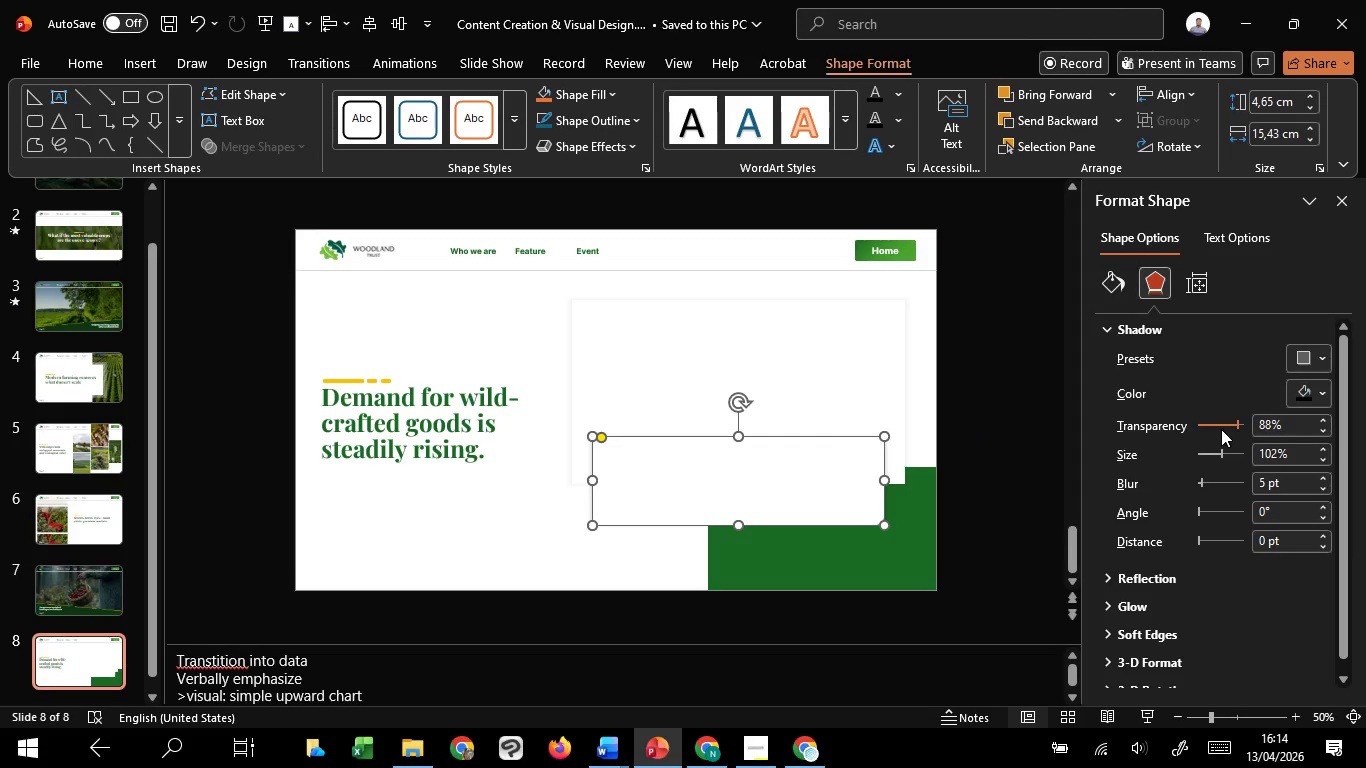 
scroll: coordinate [1209, 479], scroll_direction: up, amount: 22.0
 